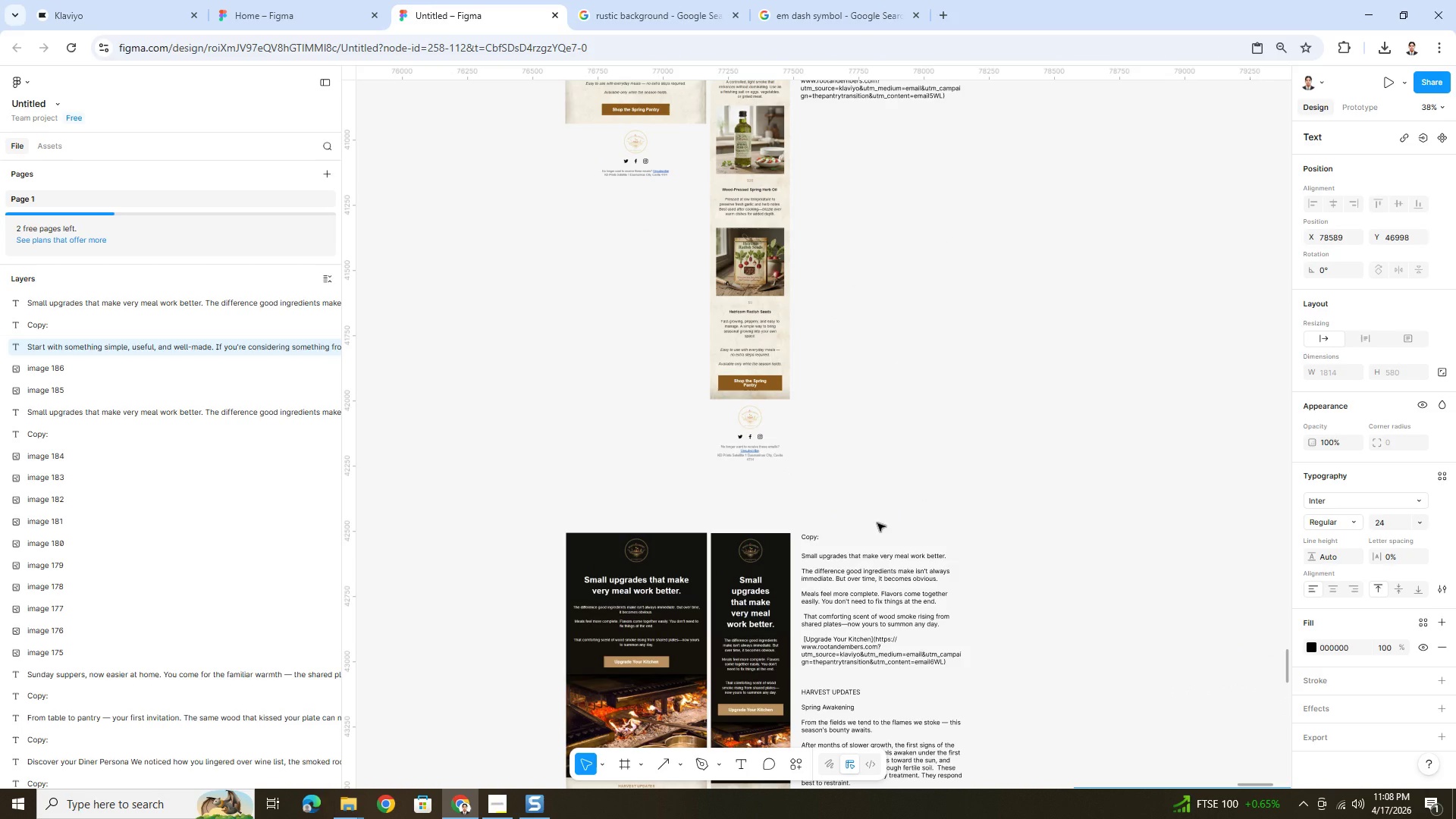 
scroll: coordinate [880, 539], scroll_direction: down, amount: 16.0
 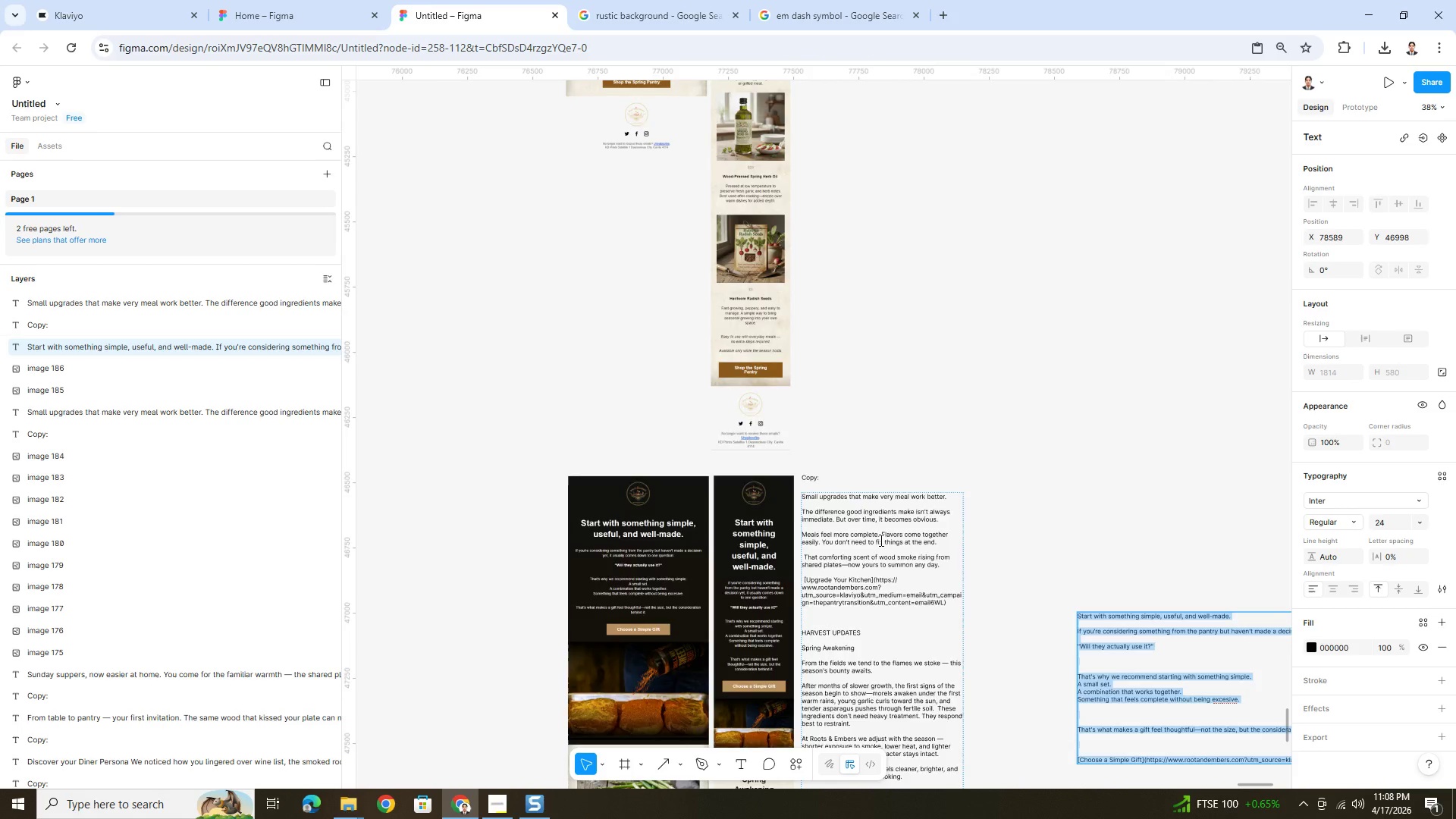 
scroll: coordinate [880, 541], scroll_direction: up, amount: 2.0
 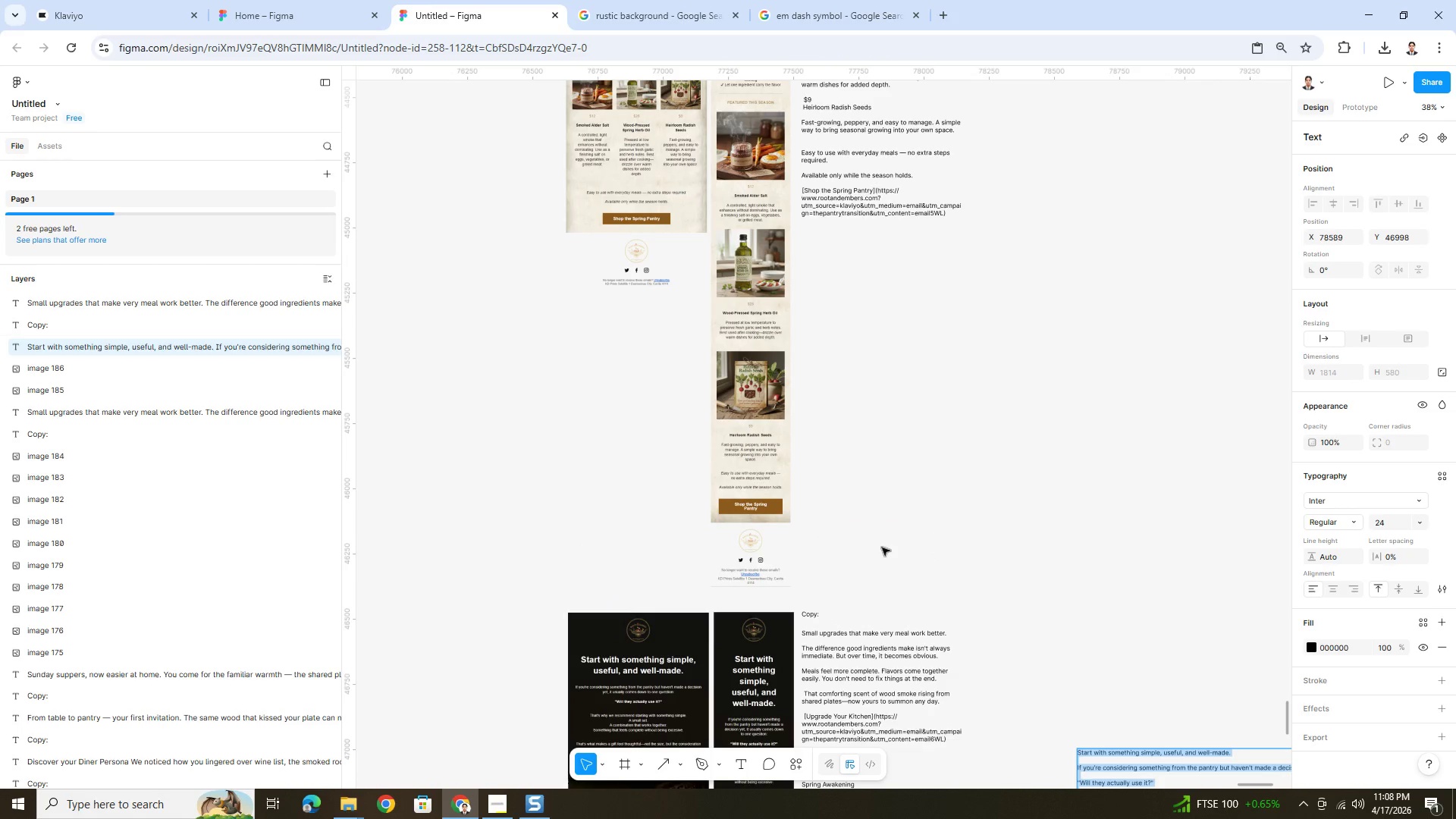 
scroll: coordinate [882, 548], scroll_direction: down, amount: 5.0
 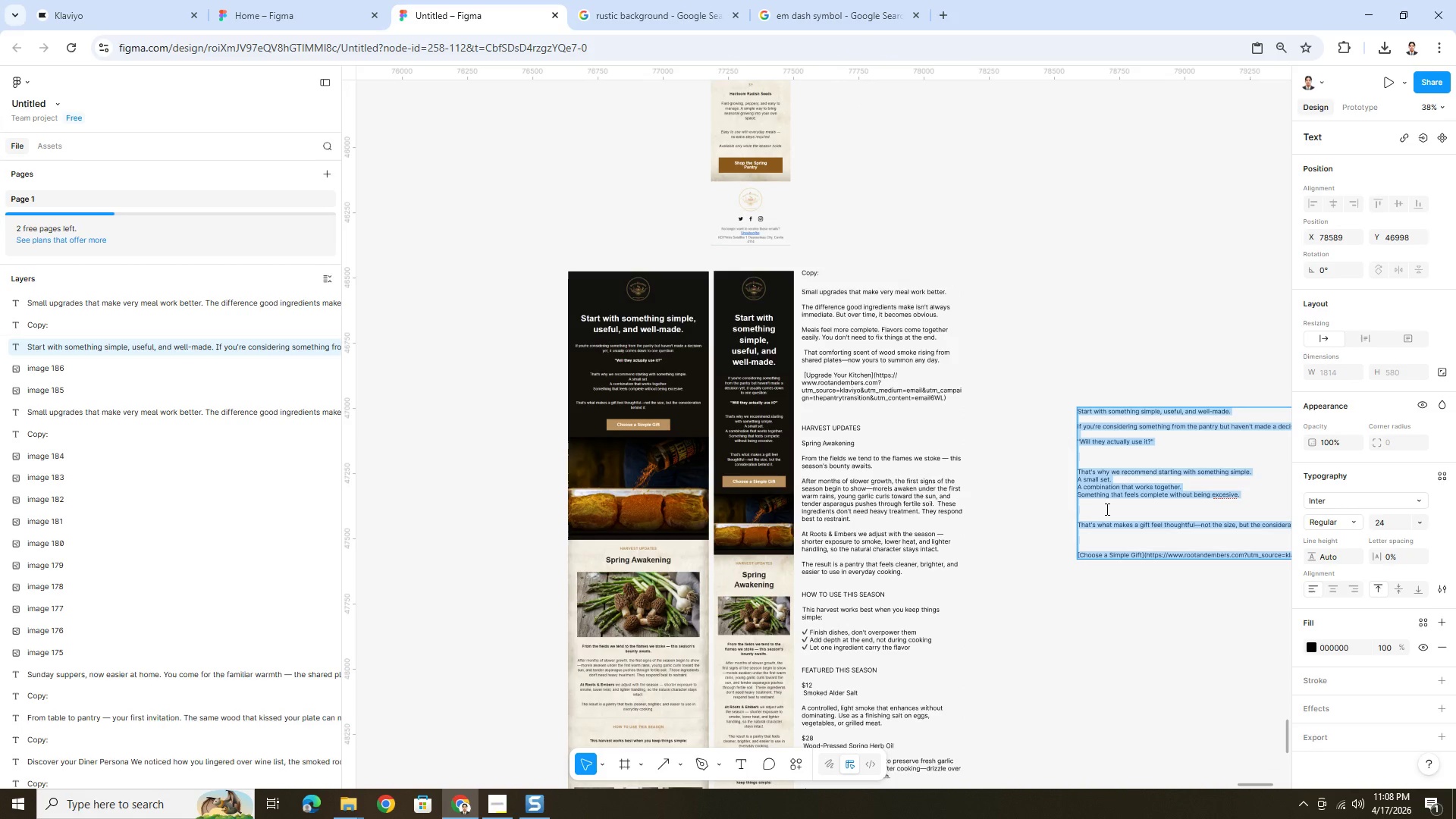 
scroll: coordinate [1062, 528], scroll_direction: up, amount: 3.0
 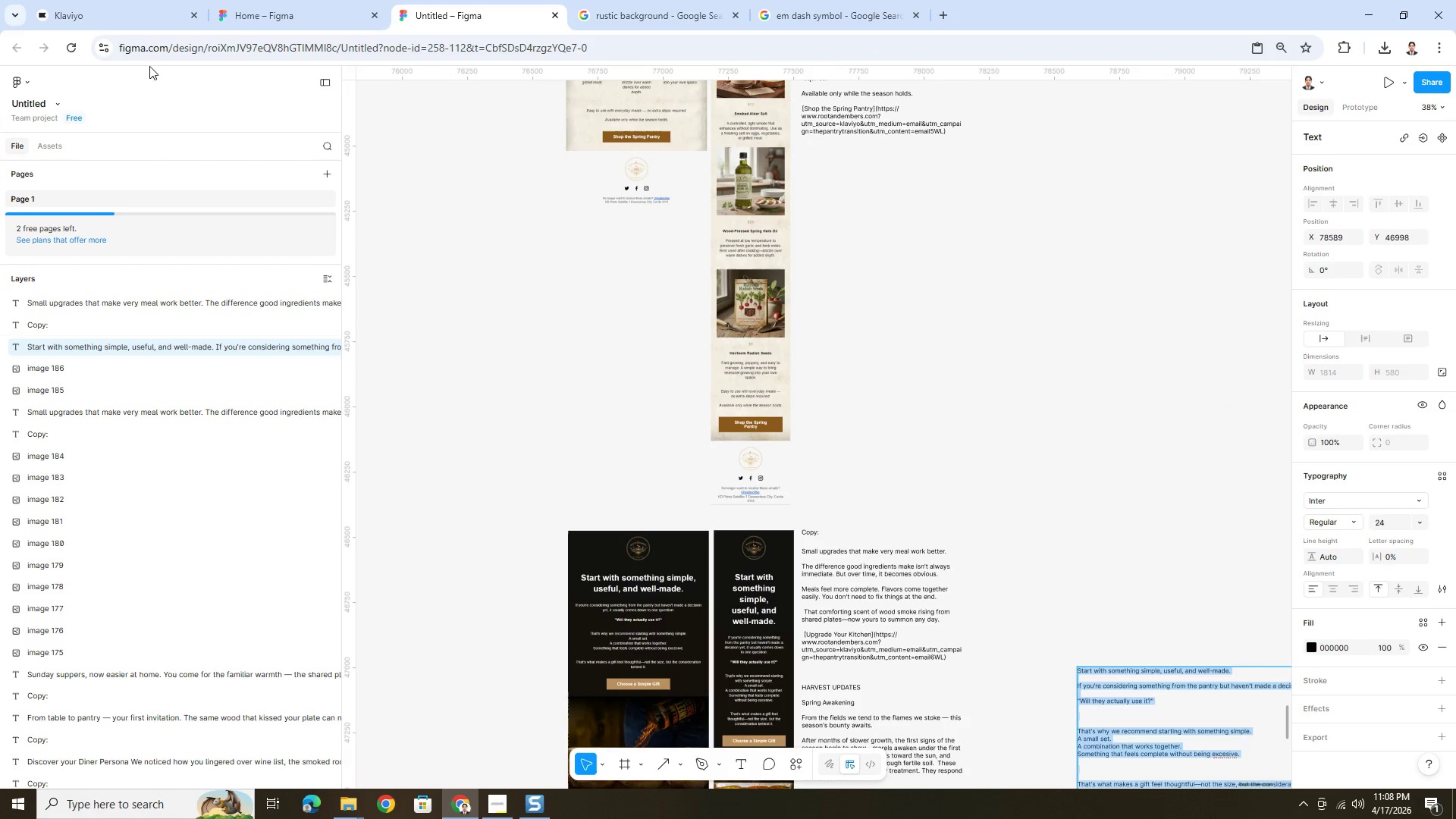 
left_click([130, 7])
 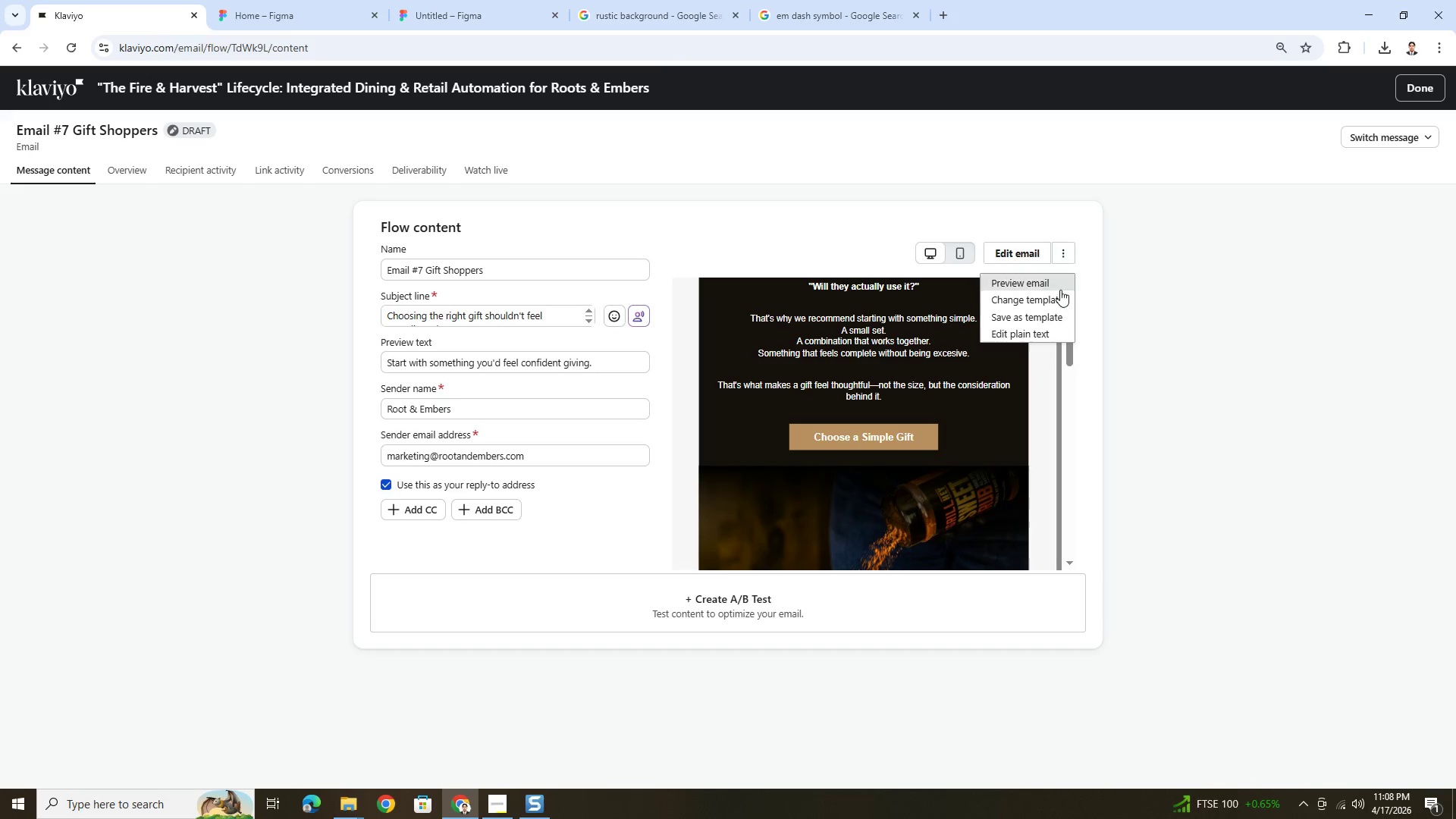 
left_click([1043, 331])
 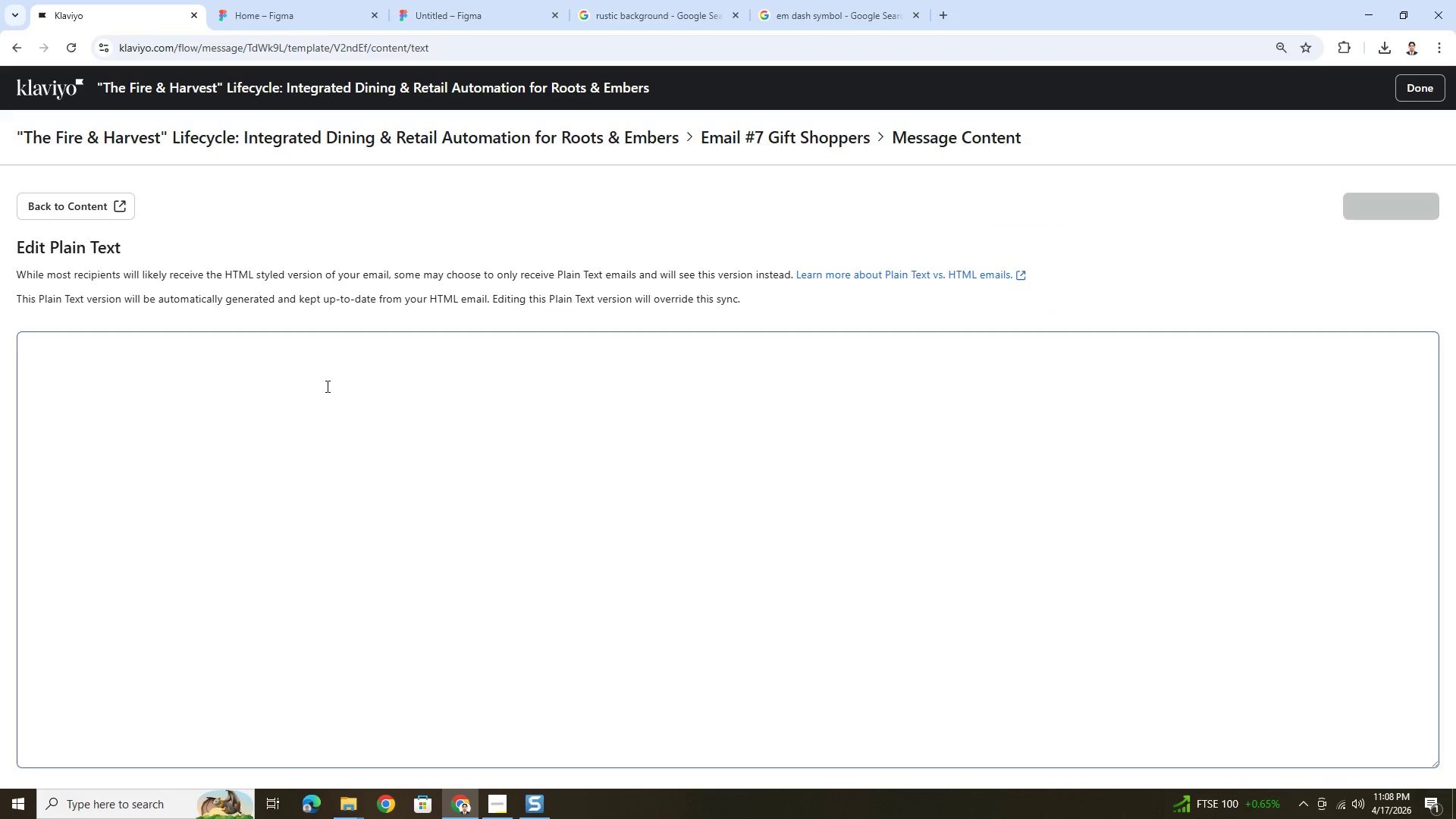 
left_click([218, 386])
 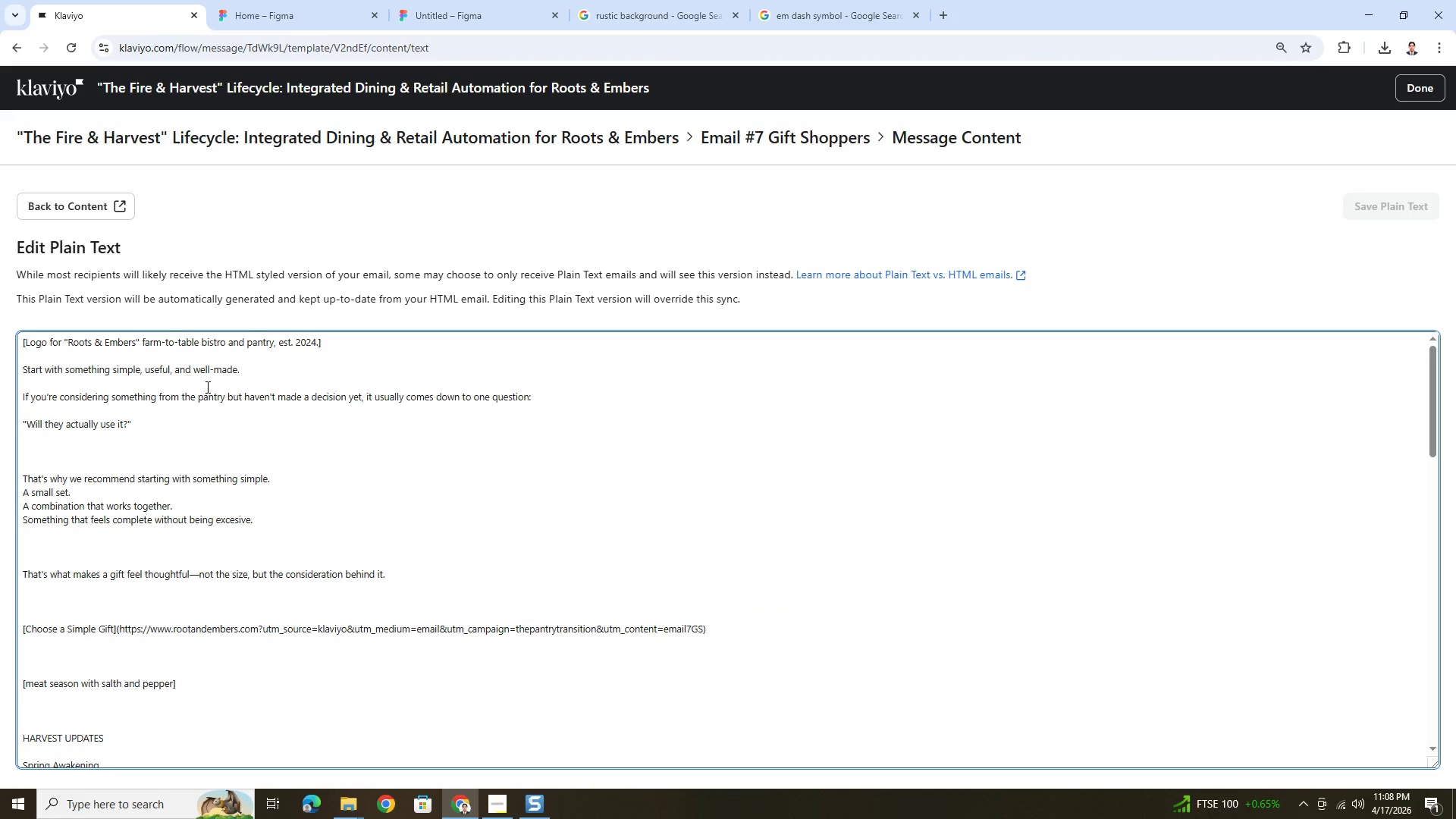 
key(Control+A)
 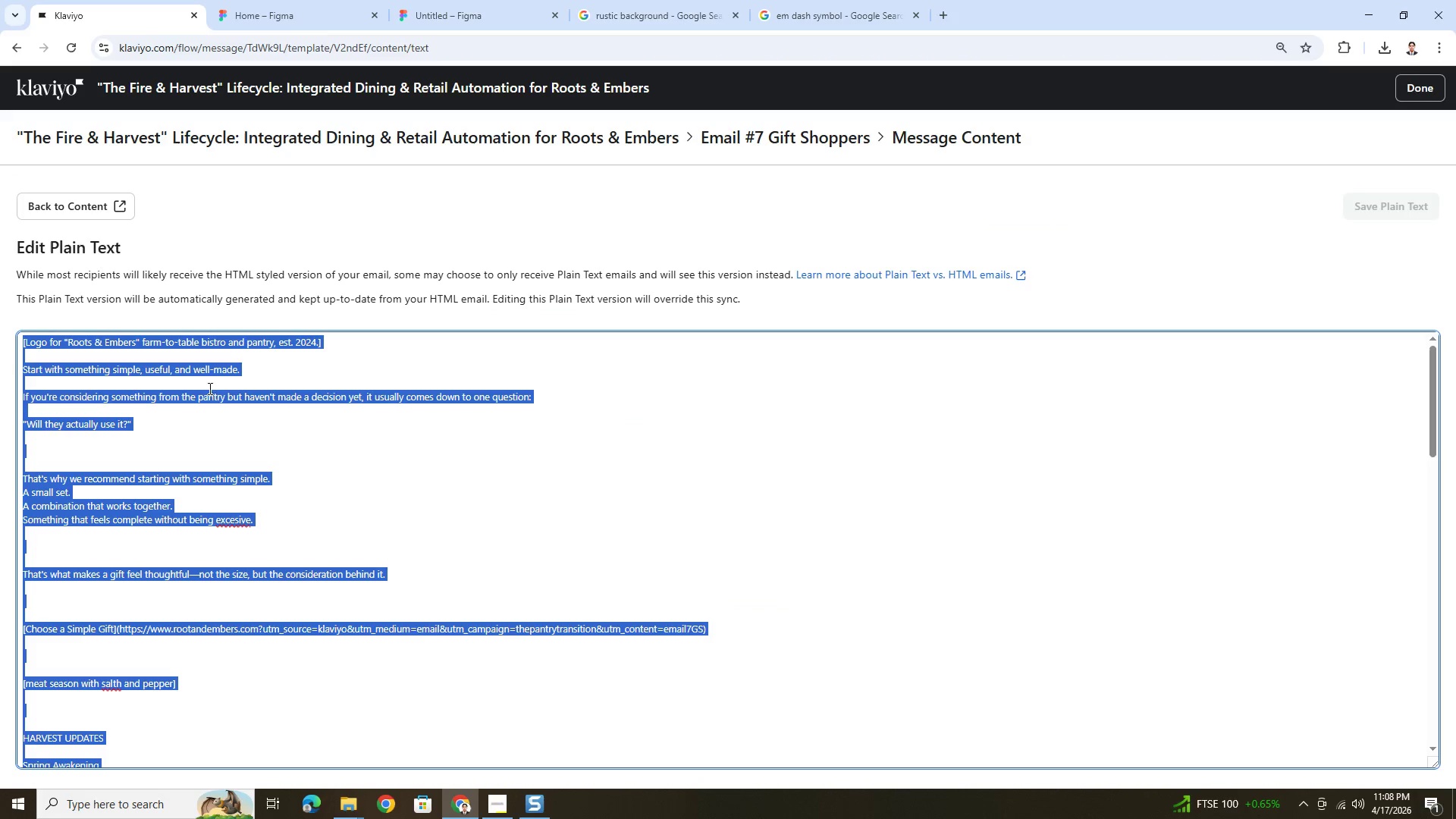 
scroll: coordinate [237, 419], scroll_direction: down, amount: 19.0
 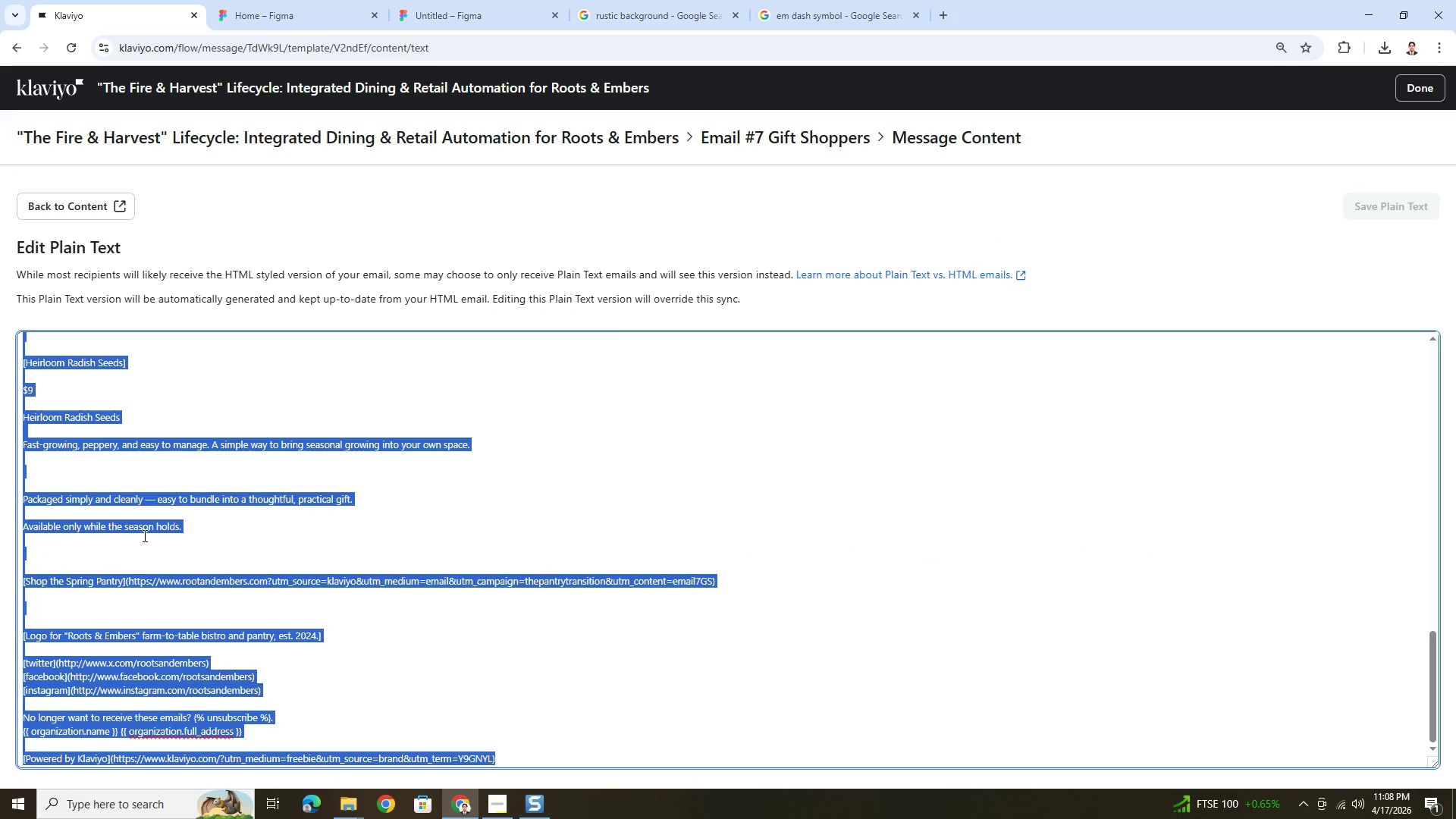 
left_click([144, 535])
 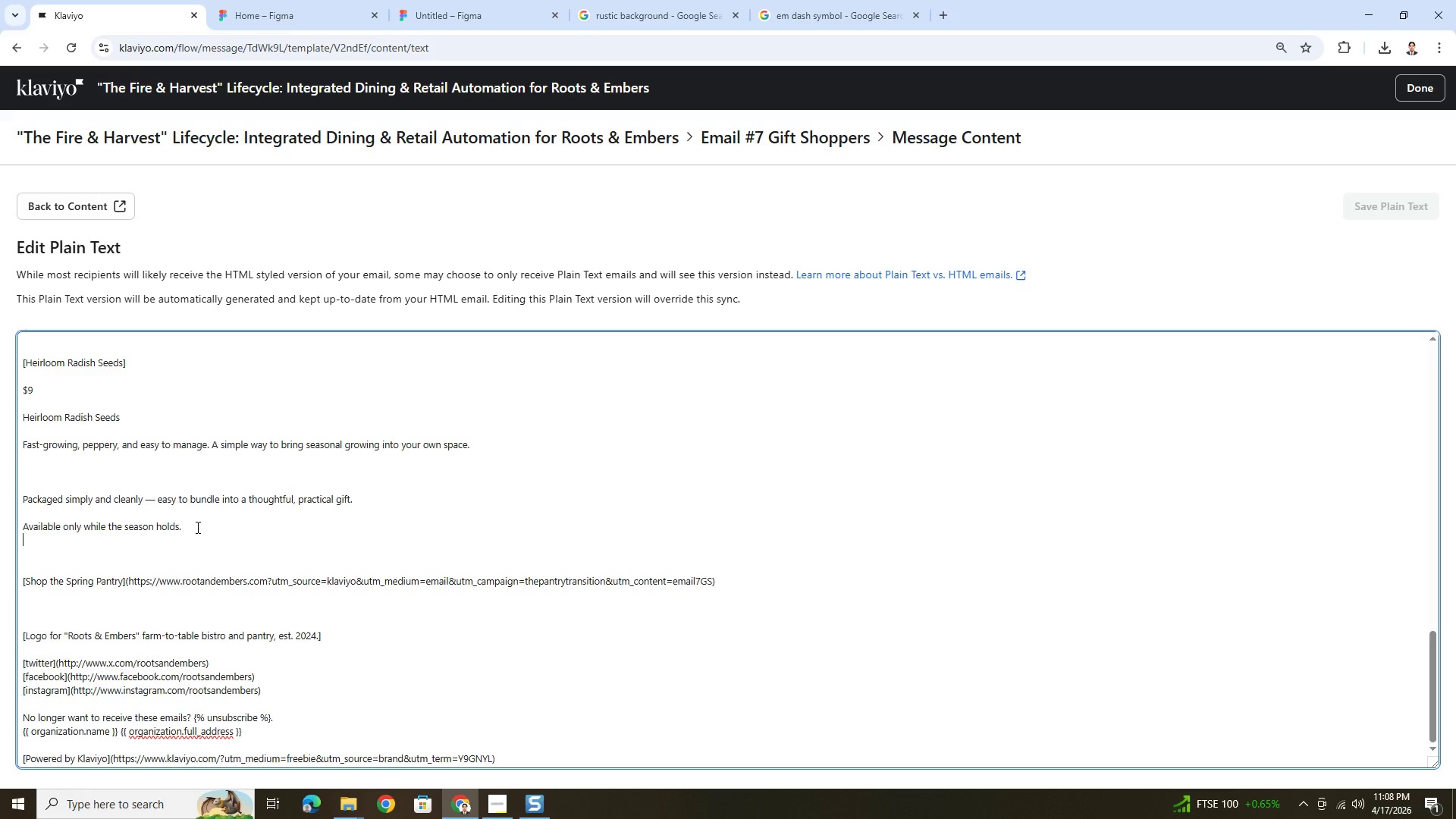 
left_click_drag(start_coordinate=[196, 527], to_coordinate=[7, 495])
 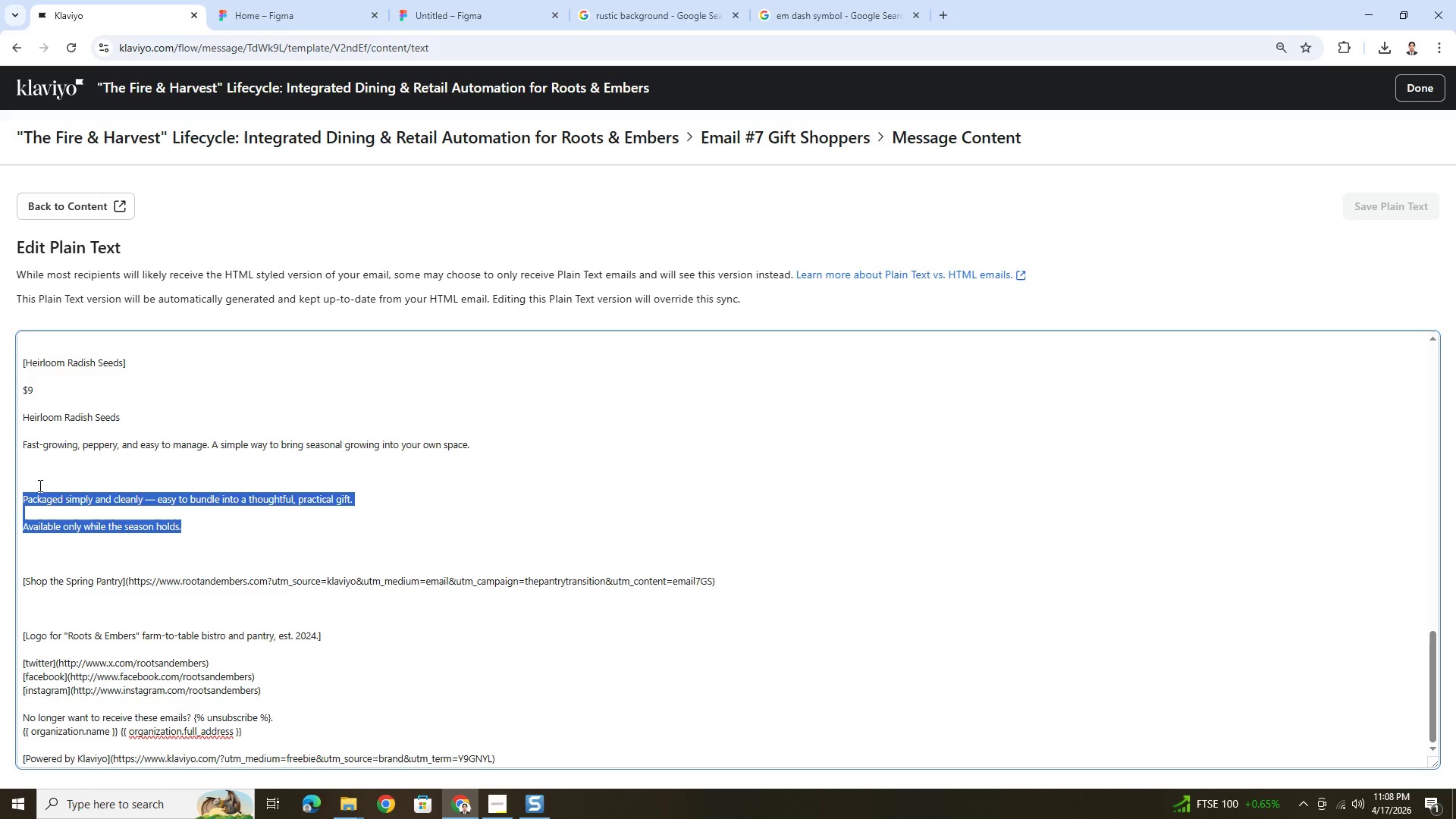 
key(Control+C)
 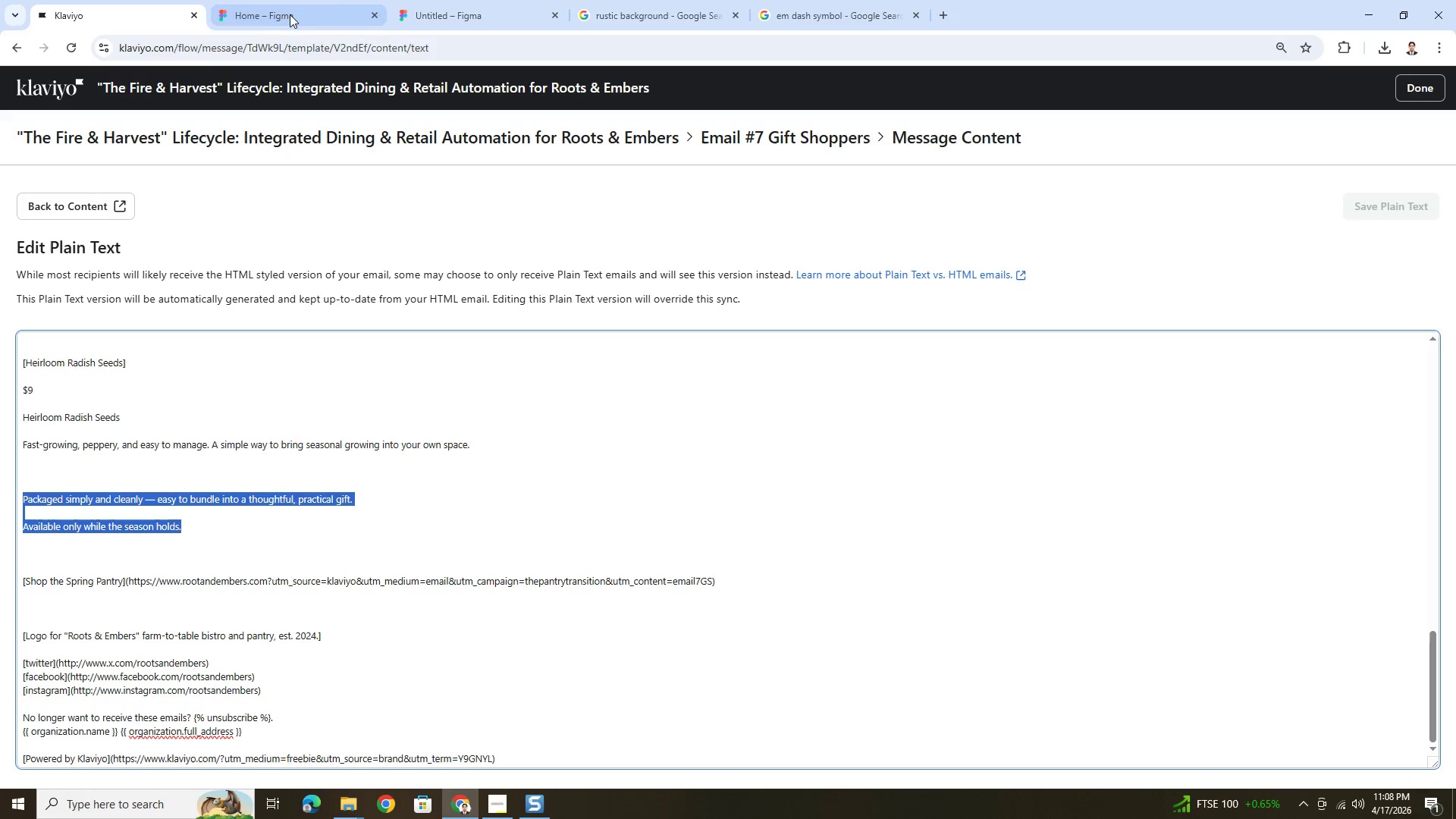 
left_click([290, 13])
 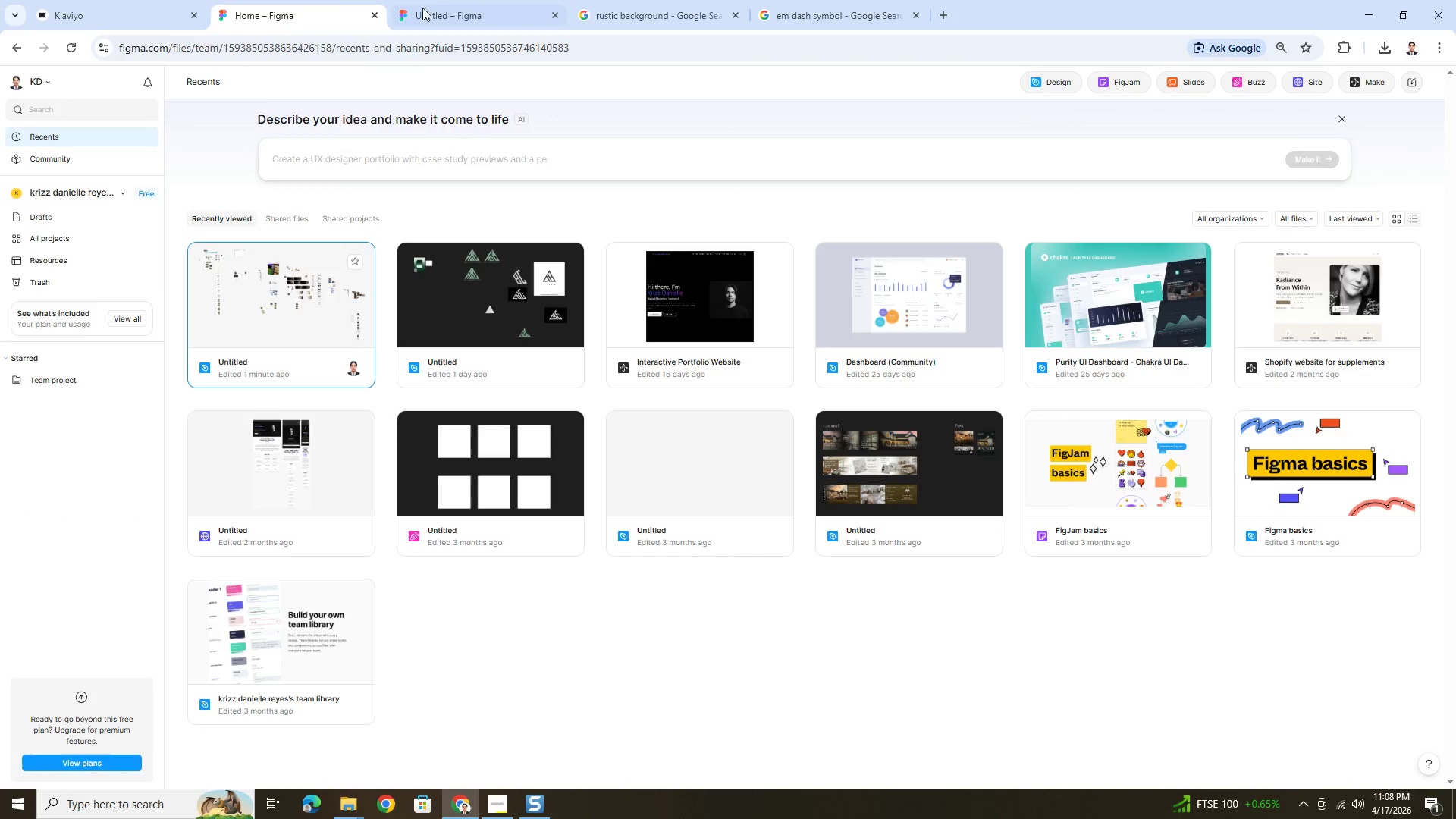 
left_click([425, 7])
 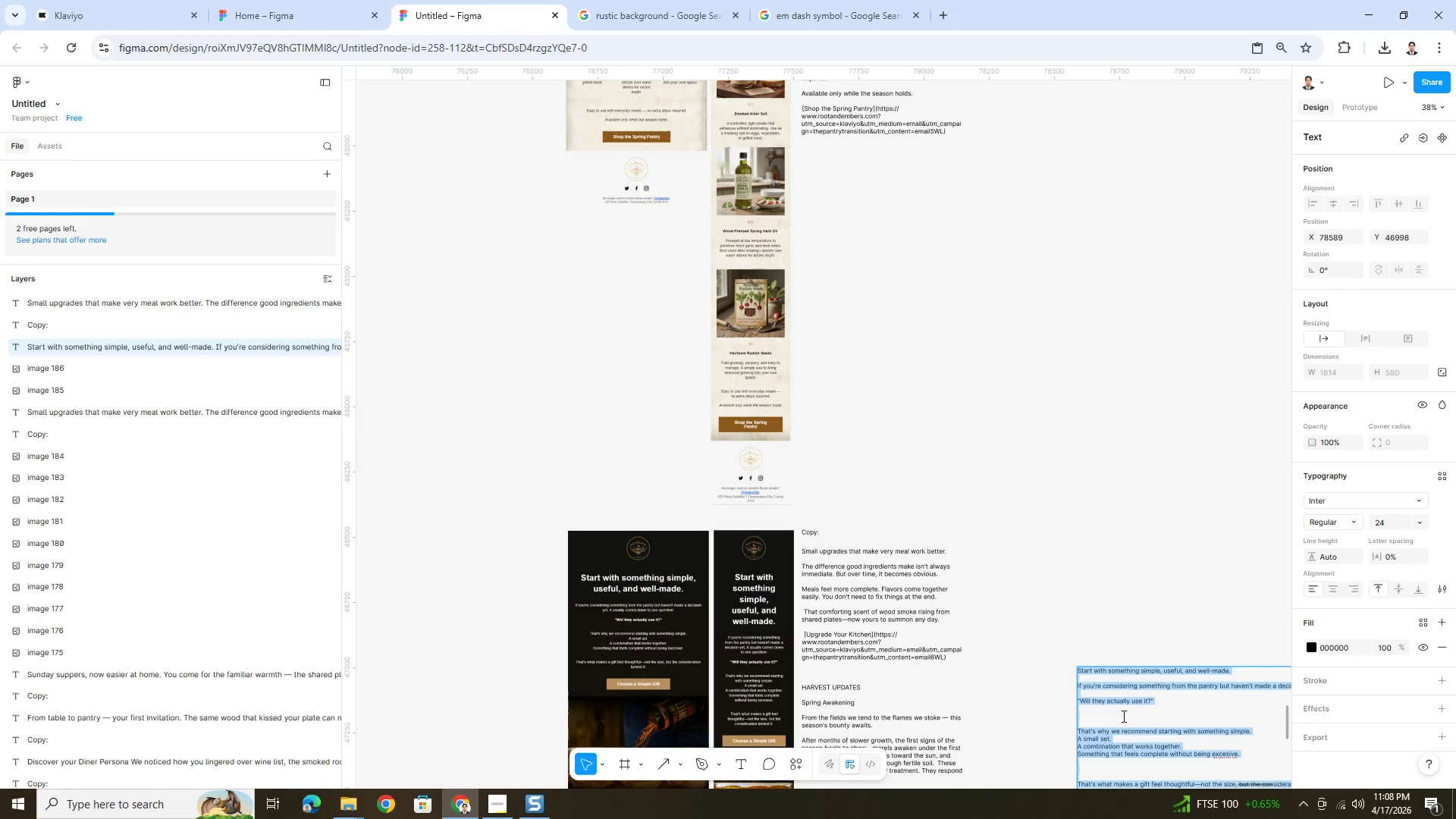 
scroll: coordinate [880, 648], scroll_direction: down, amount: 9.0
 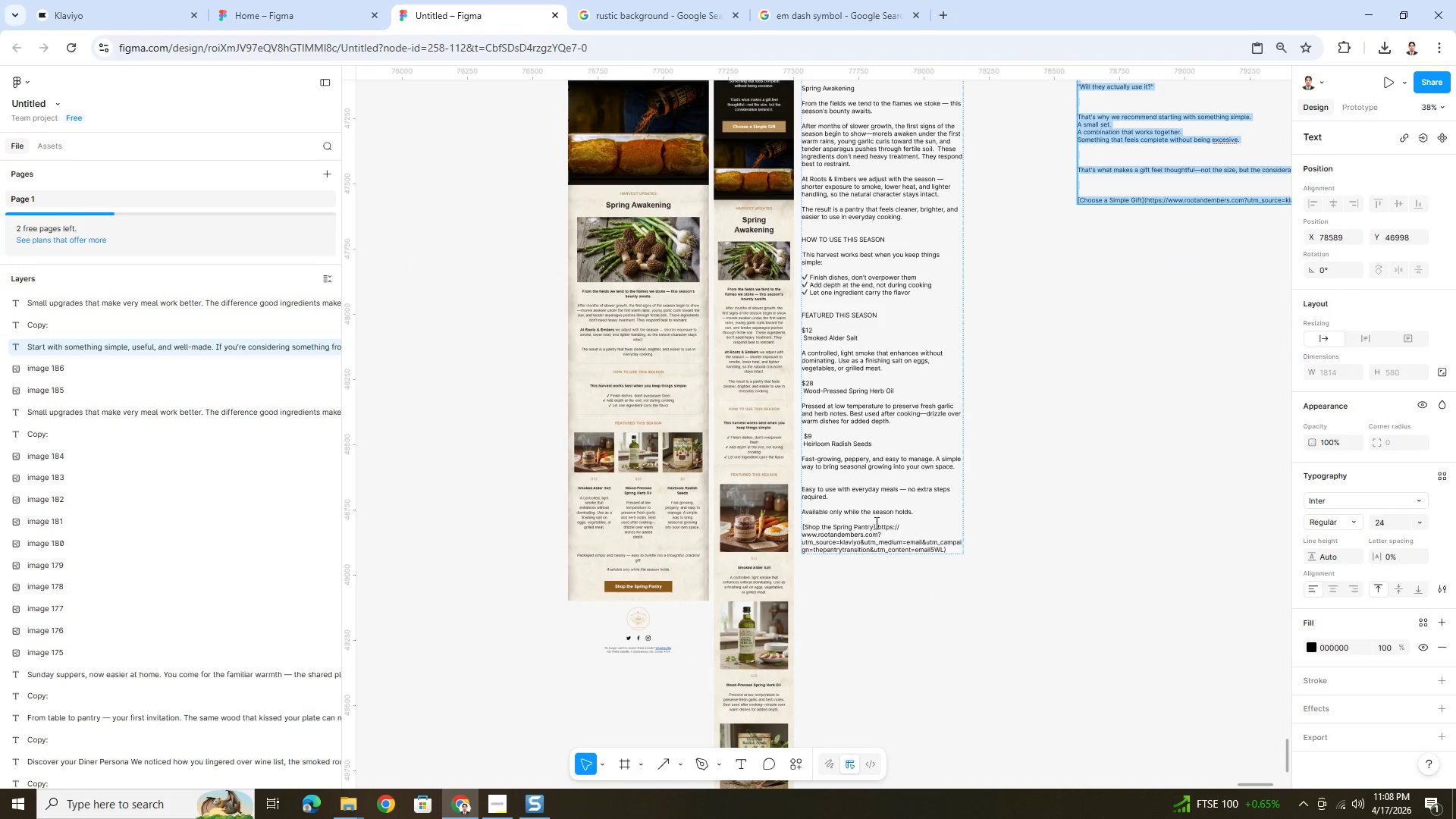 
double_click([875, 522])
 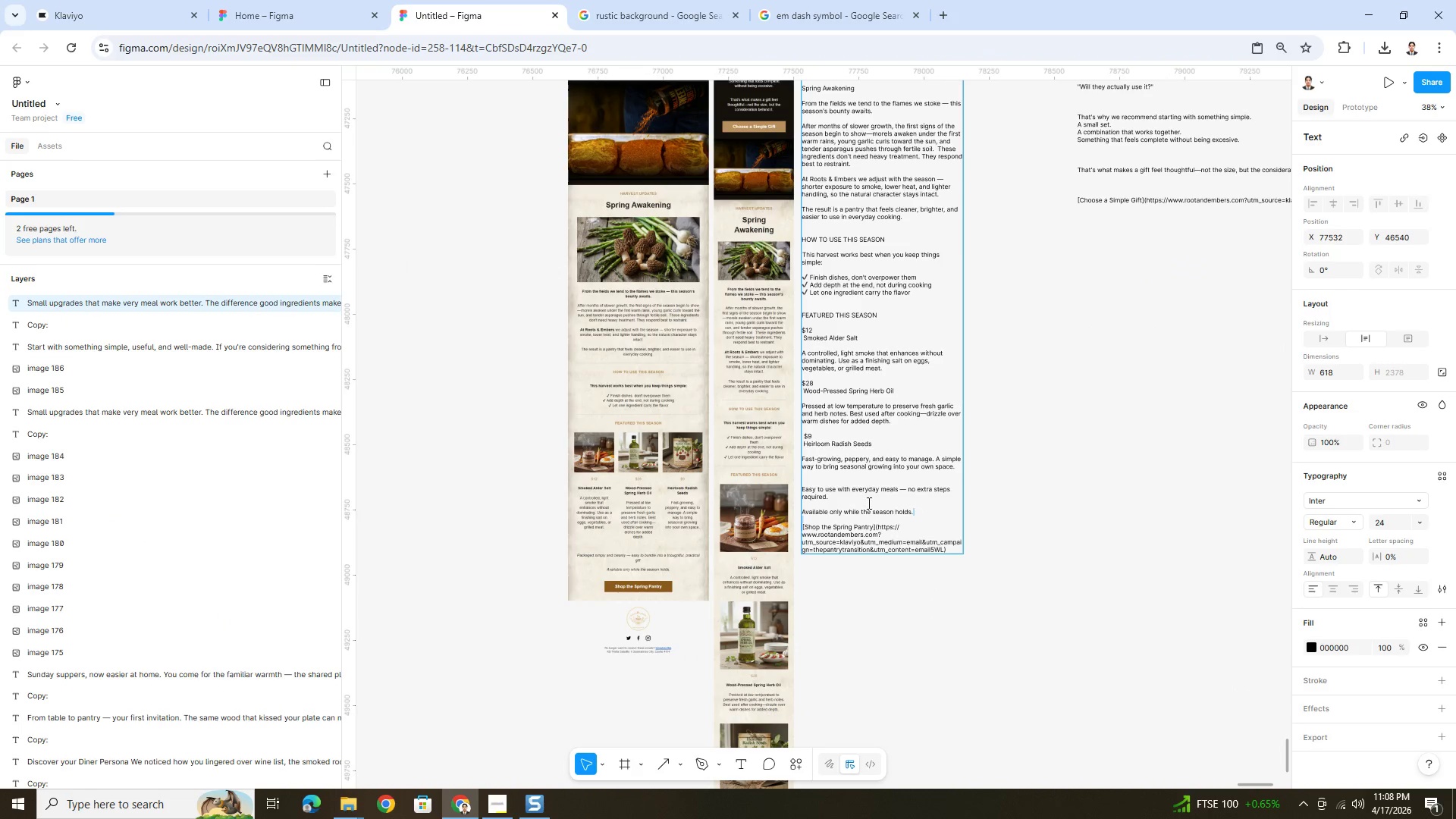 
left_click_drag(start_coordinate=[839, 499], to_coordinate=[797, 491])
 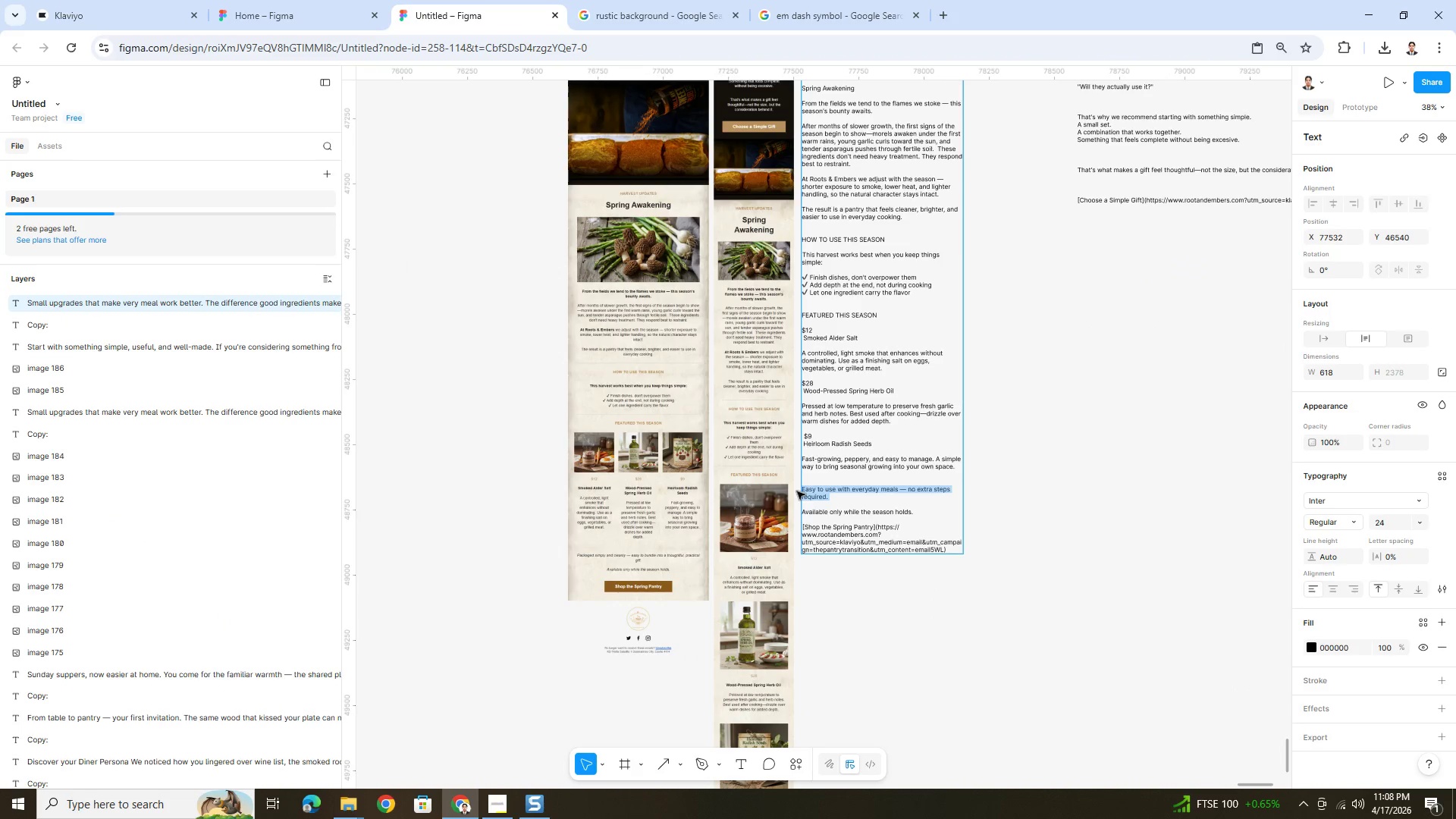 
key(Control+ControlLeft)
 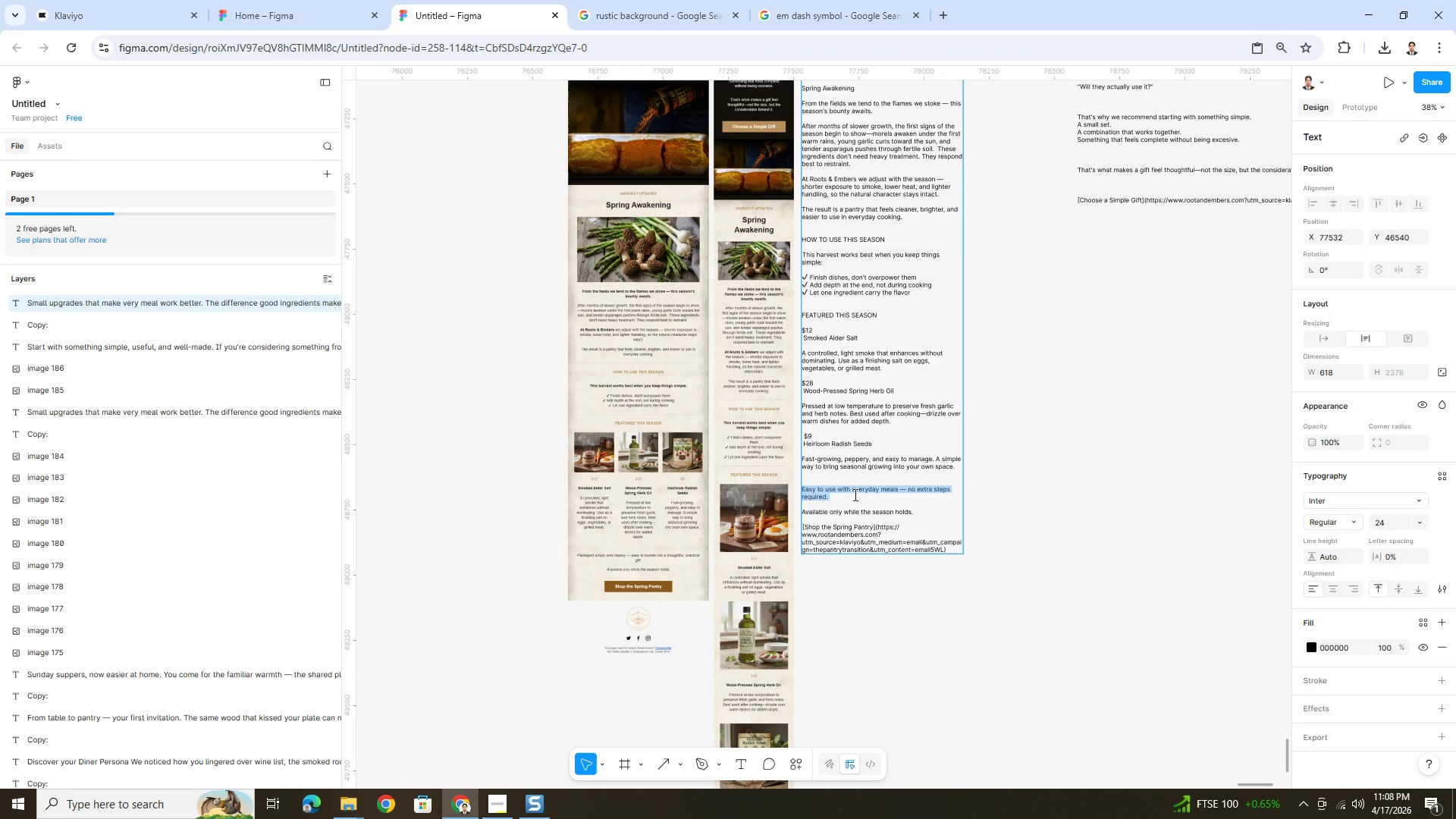 
key(Control+V)
 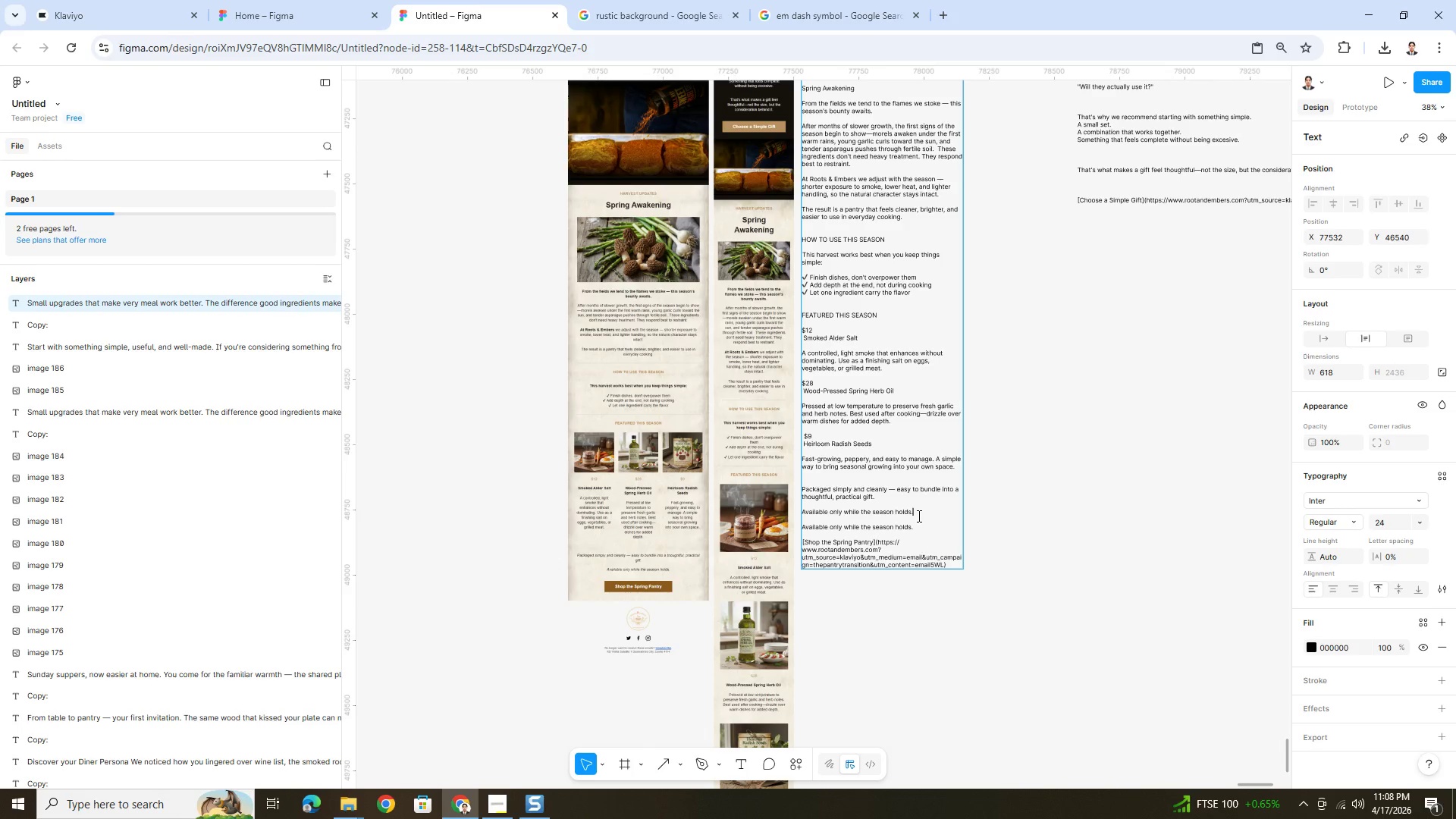 
left_click_drag(start_coordinate=[918, 514], to_coordinate=[797, 513])
 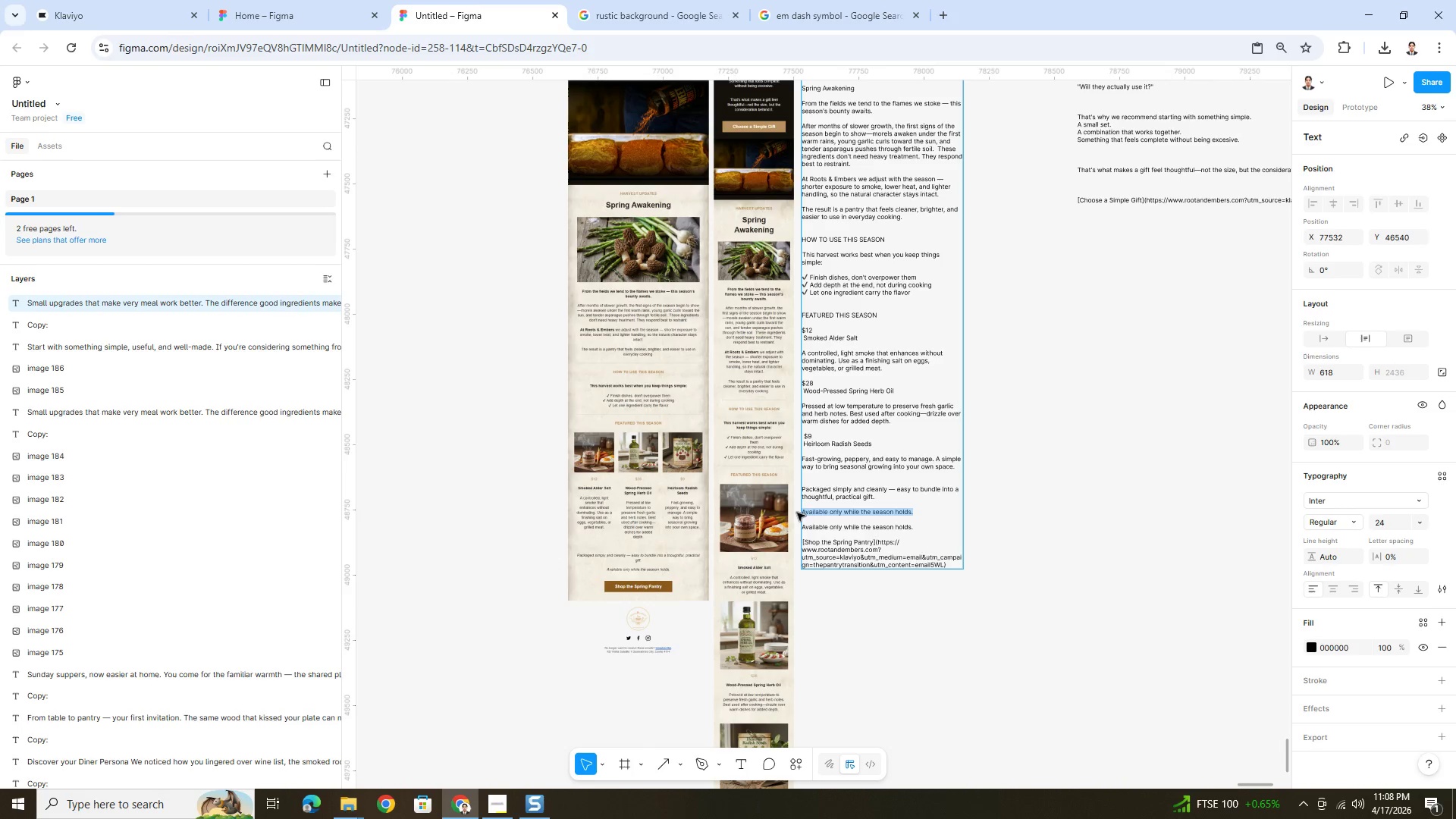 
key(Backspace)
 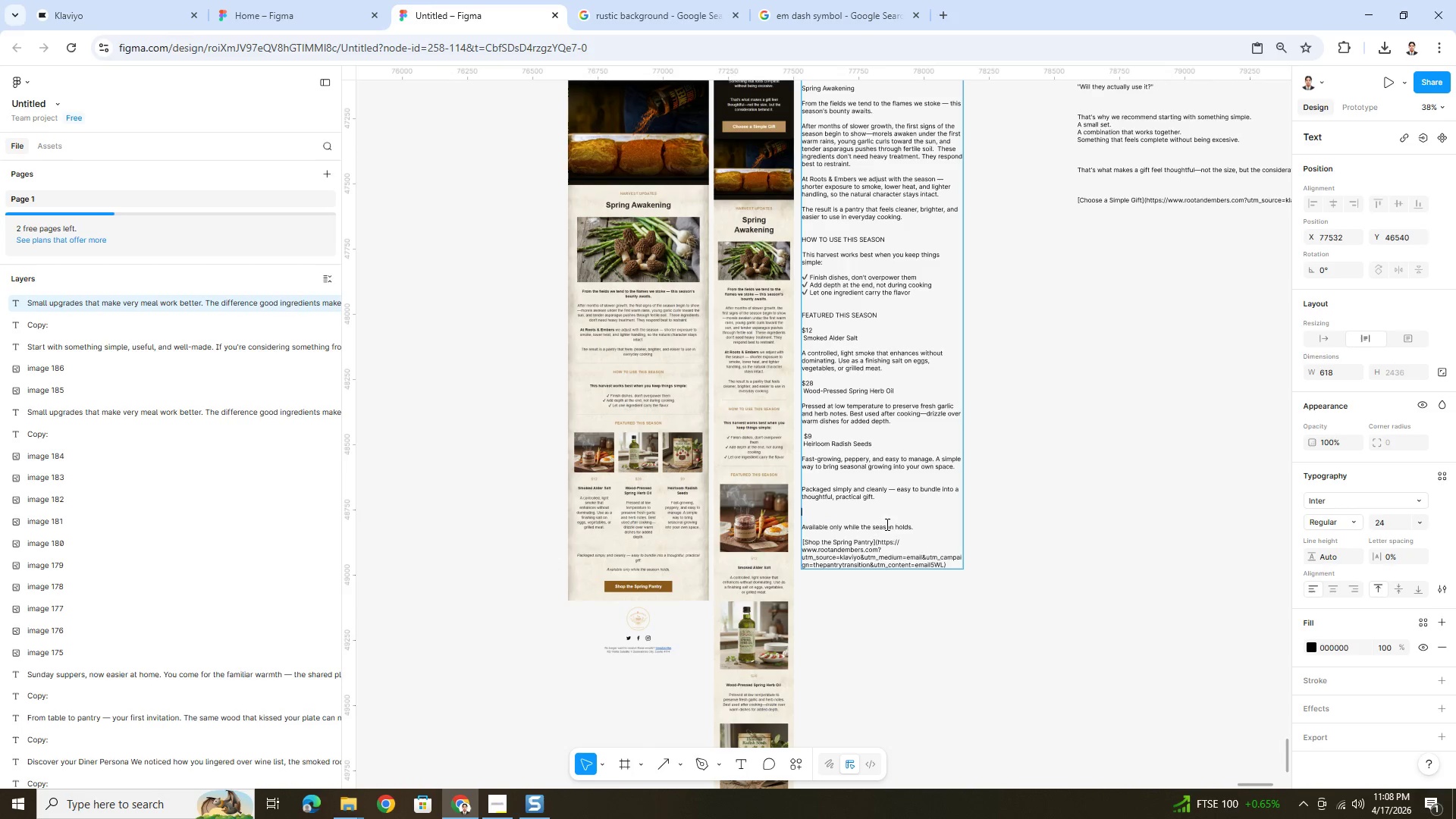 
key(Backspace)
 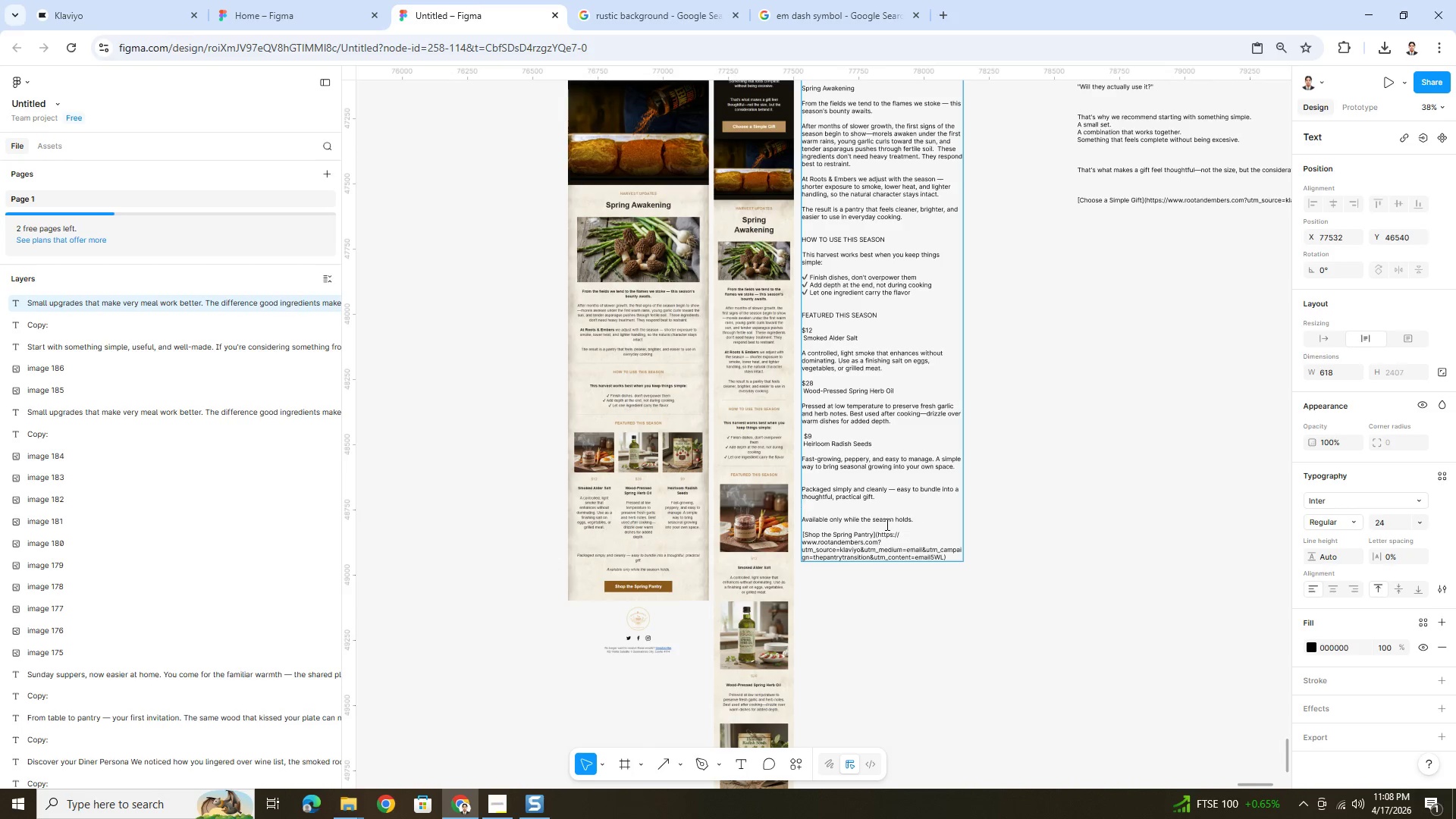 
key(Backspace)
 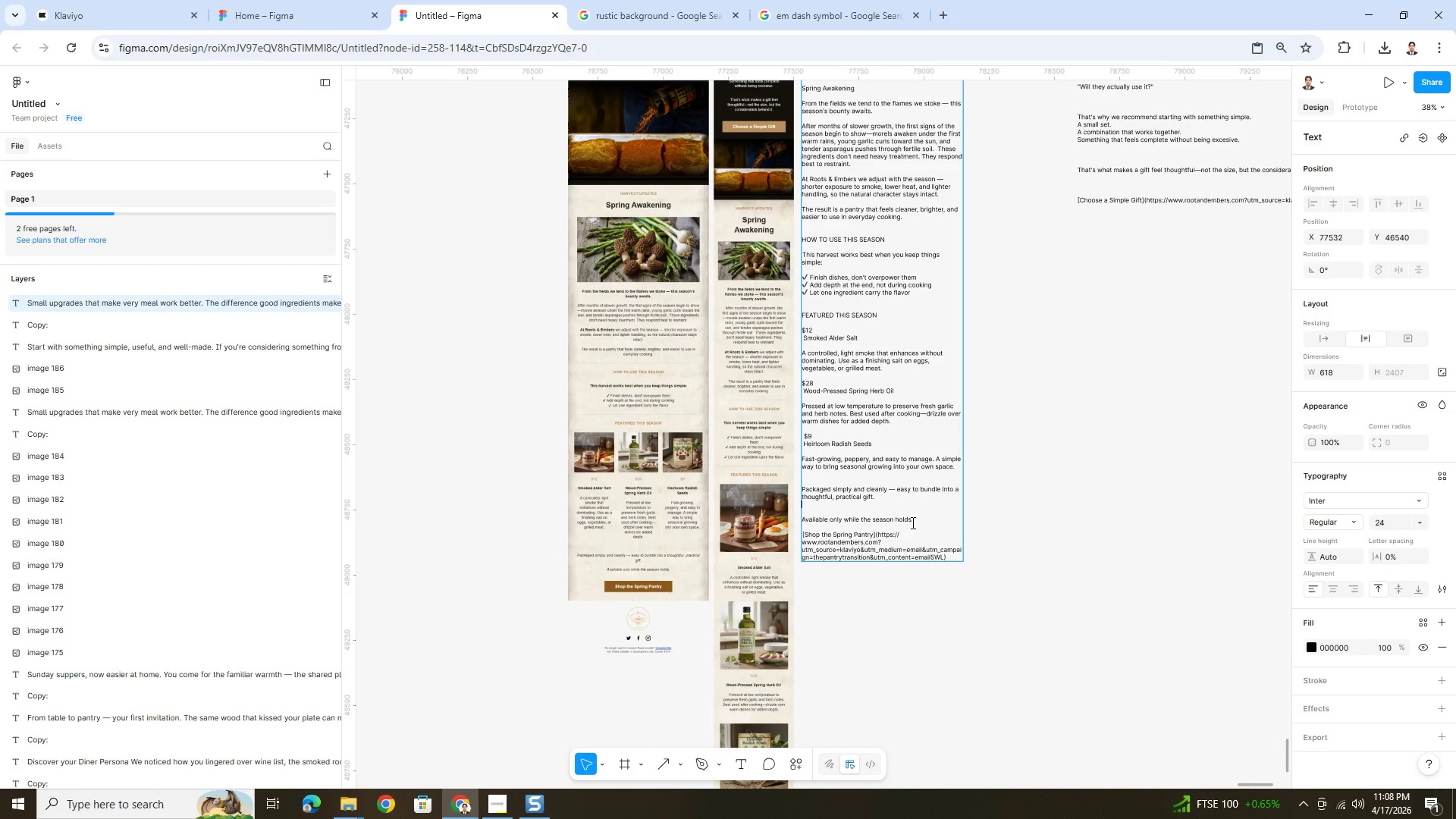 
key(Backspace)
 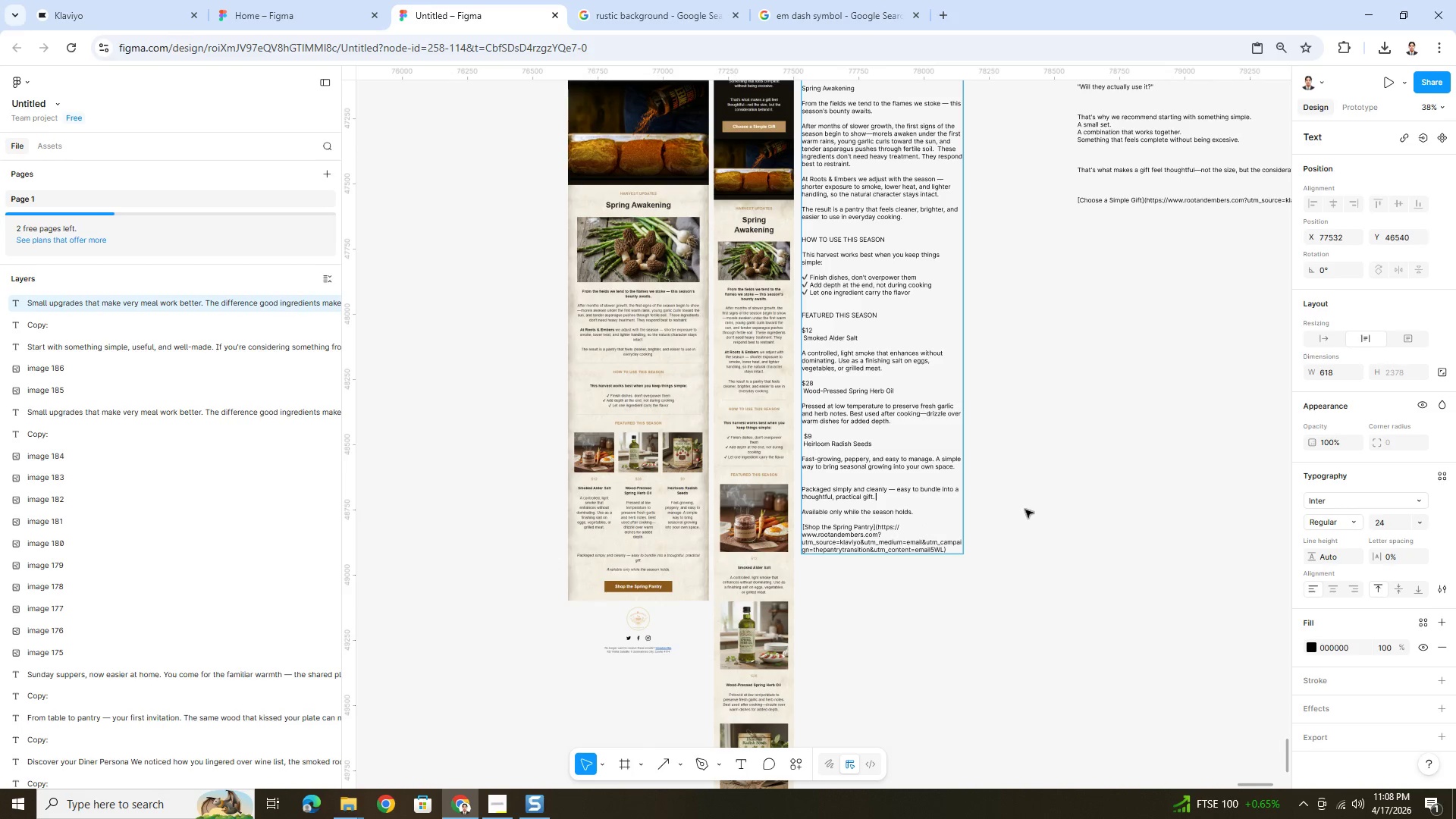 
left_click([1026, 497])
 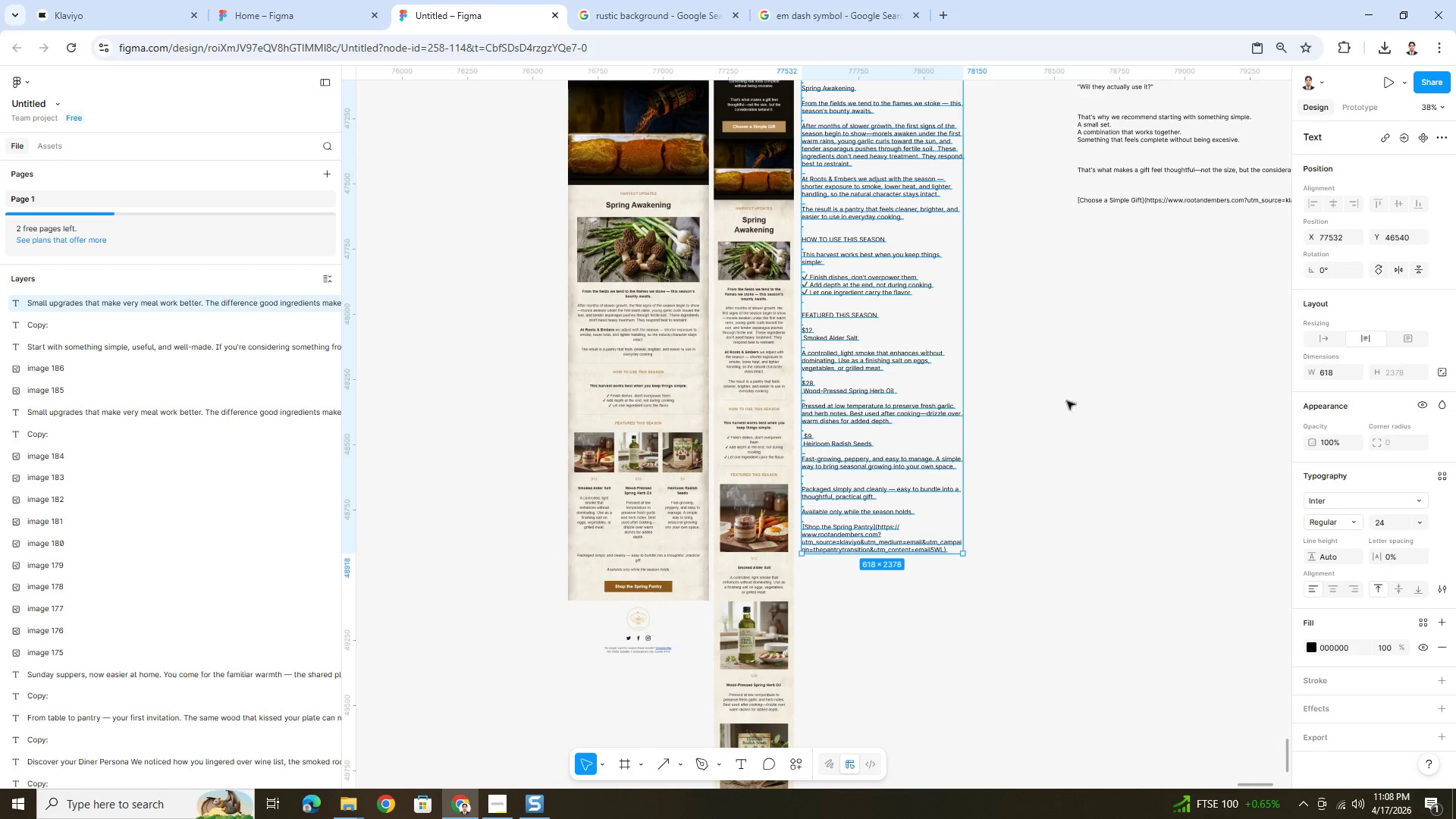 
scroll: coordinate [1231, 341], scroll_direction: up, amount: 4.0
 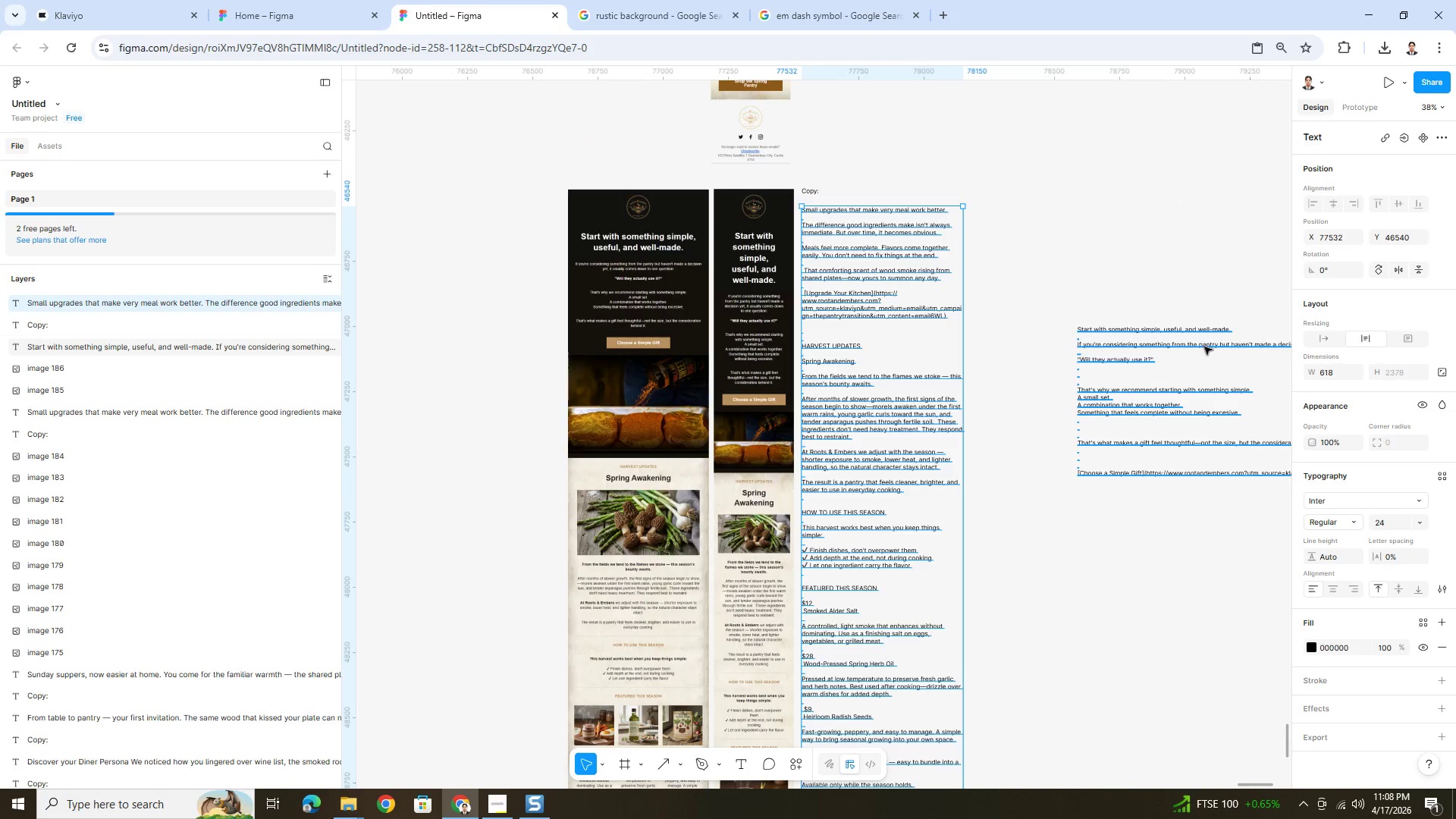 
double_click([1204, 347])
 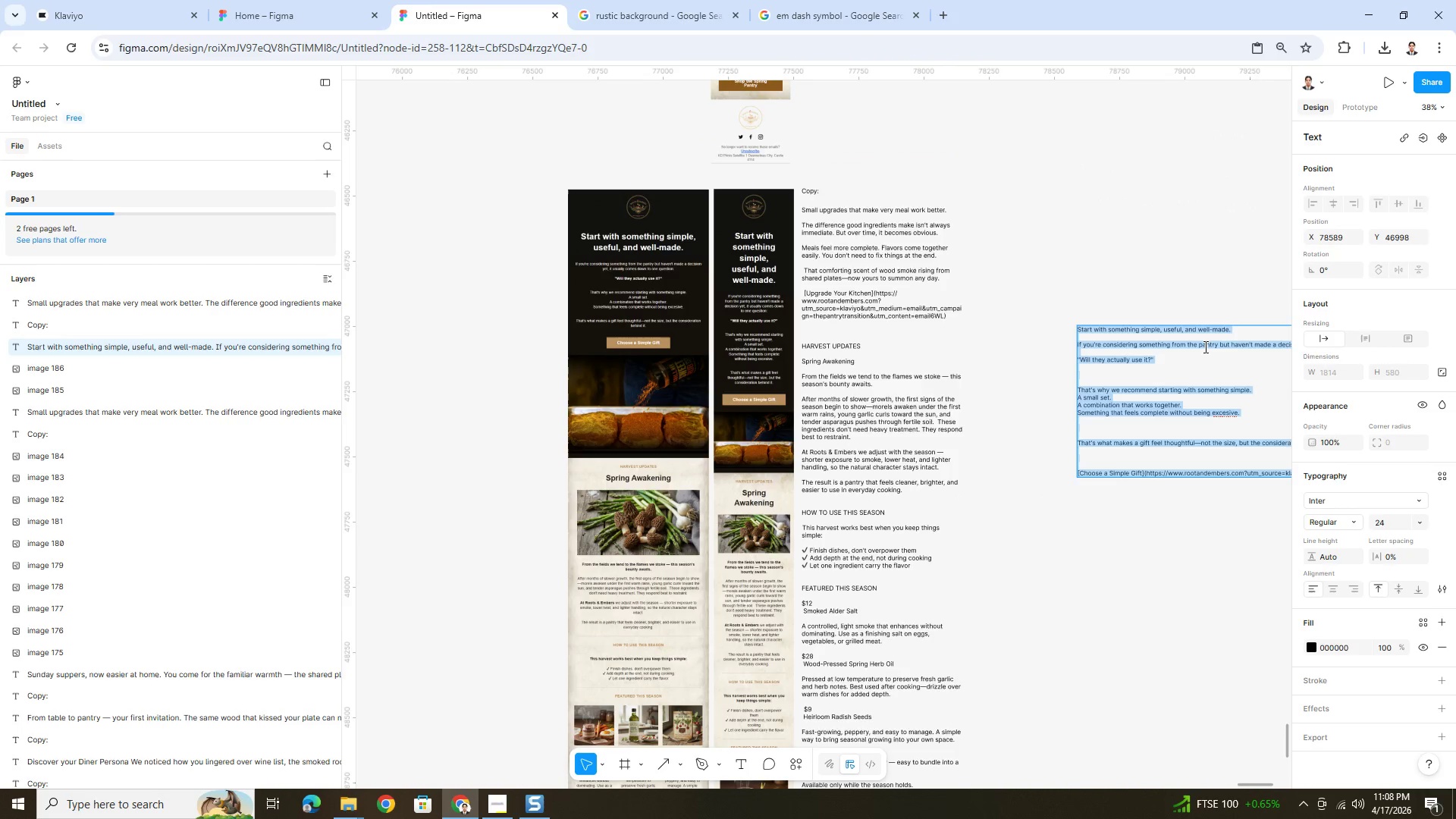 
key(Control+C)
 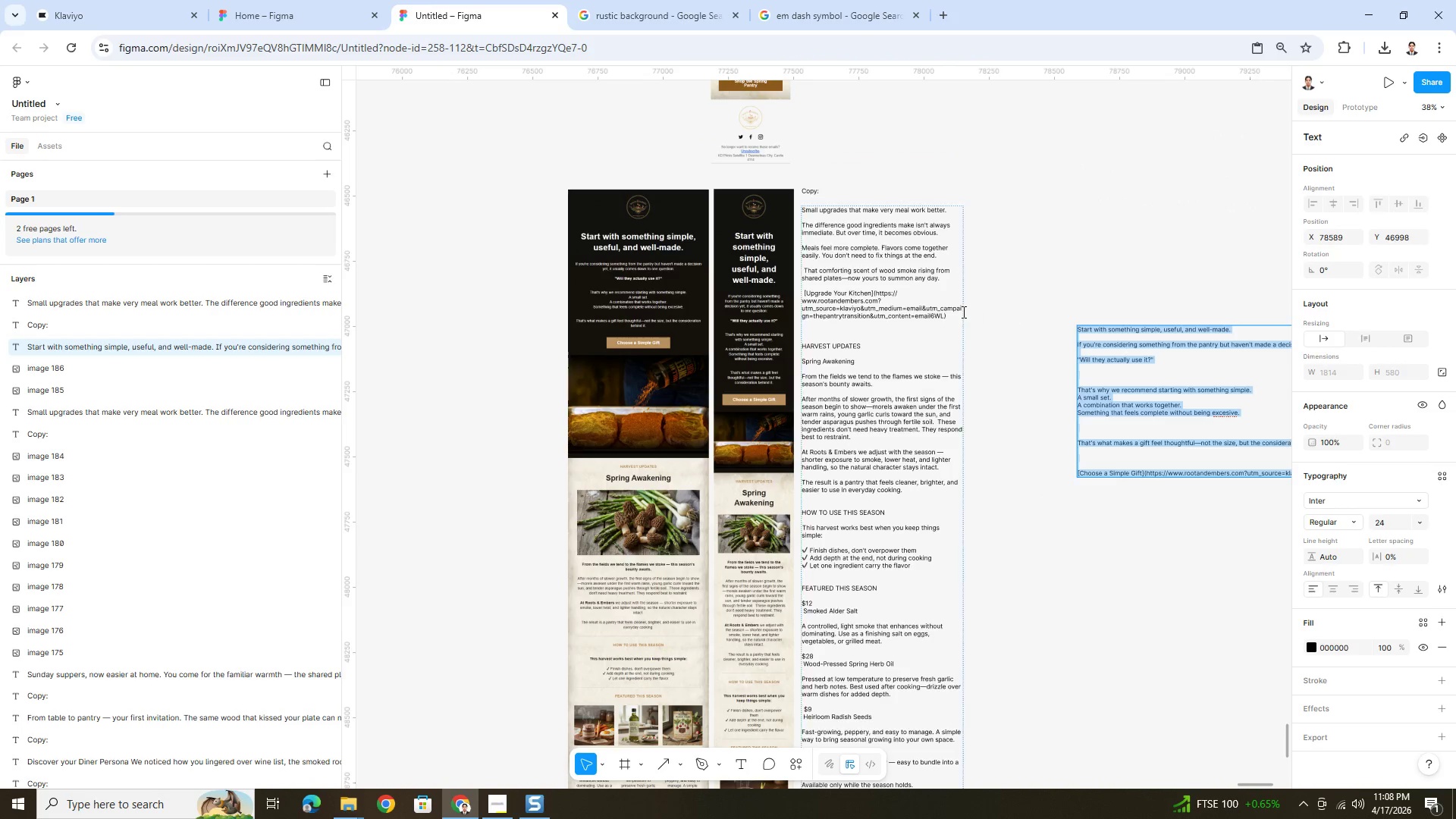 
key(Control+X)
 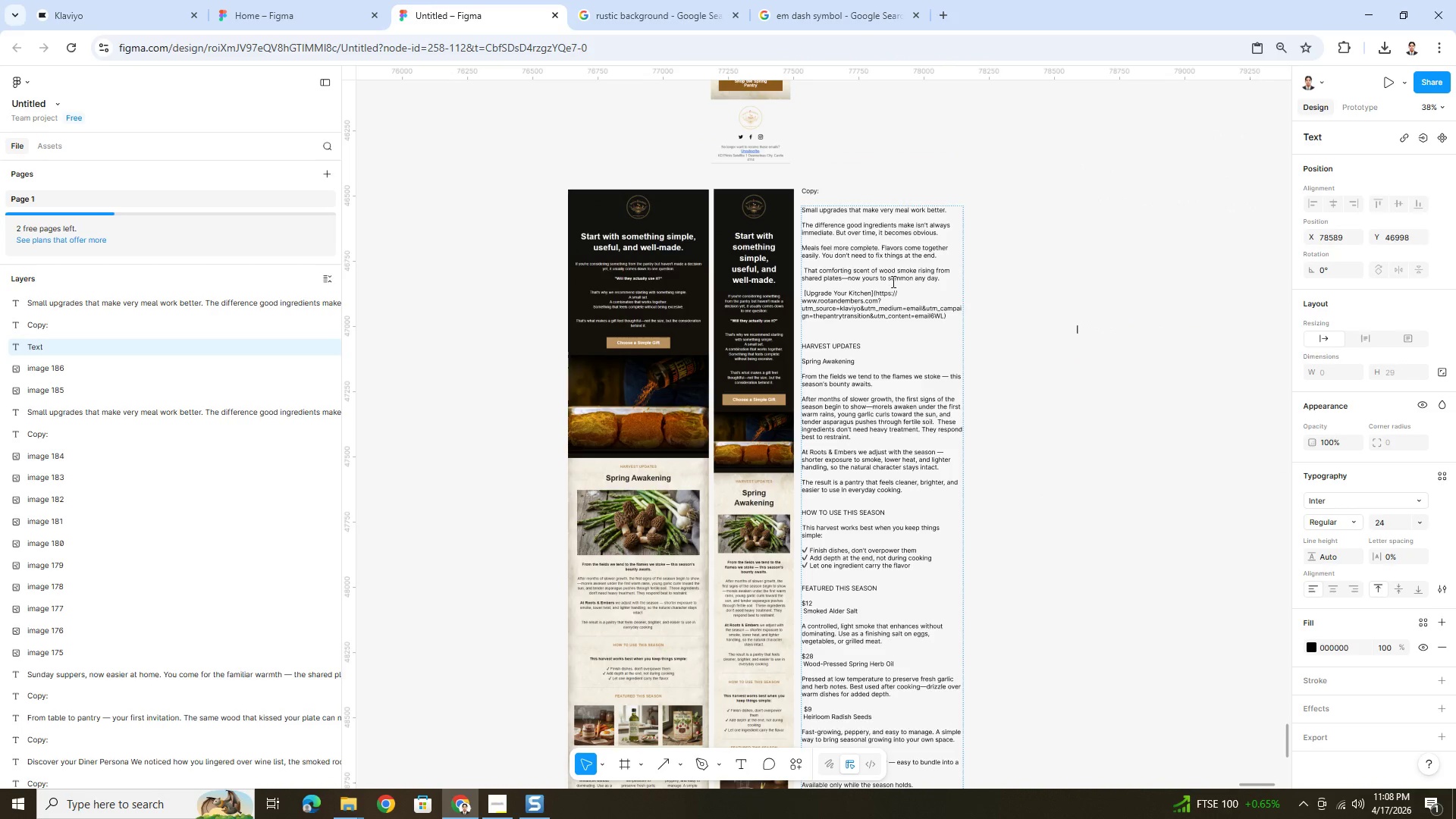 
scroll: coordinate [884, 271], scroll_direction: up, amount: 1.0
 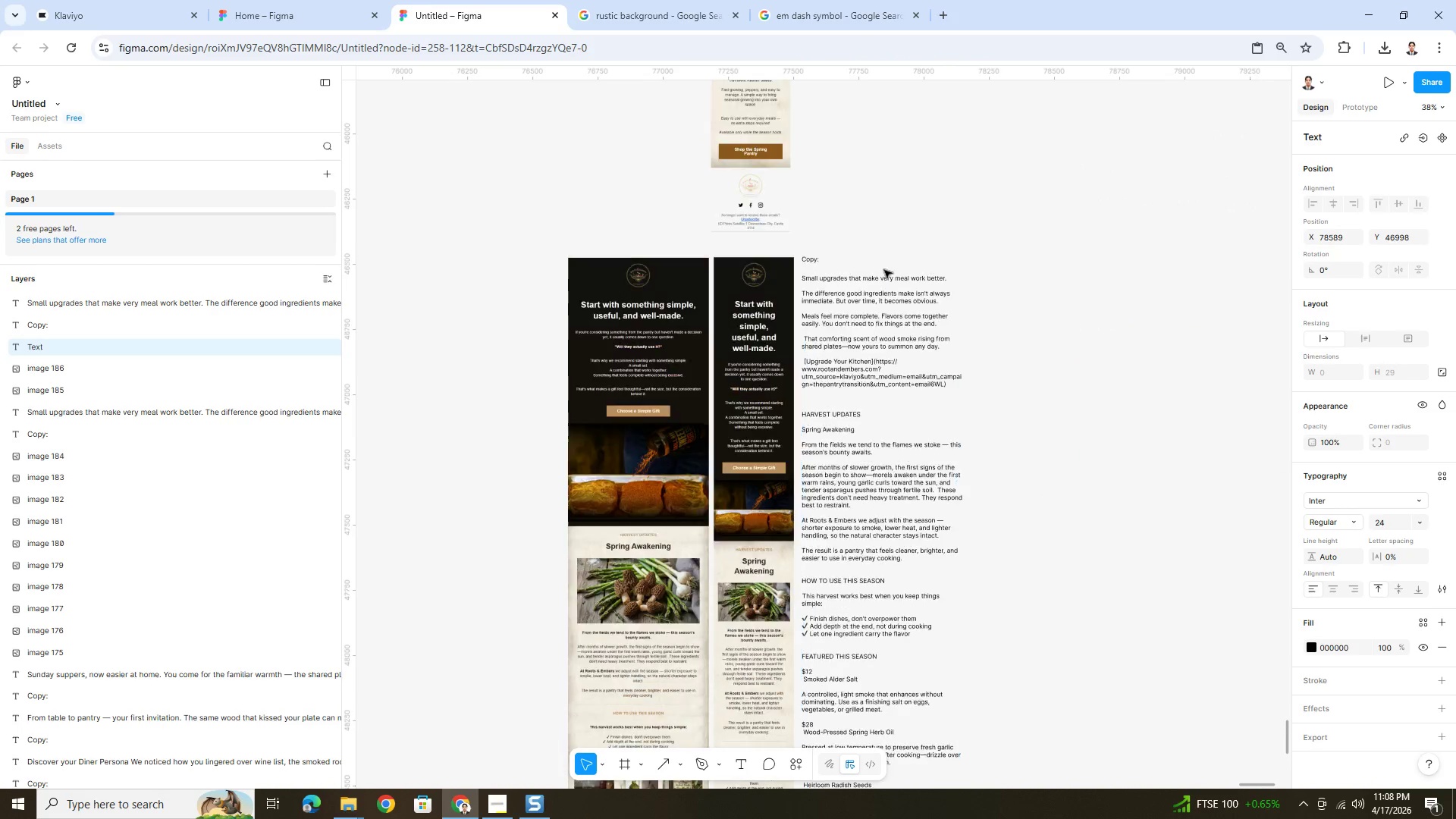 
left_click([884, 270])
 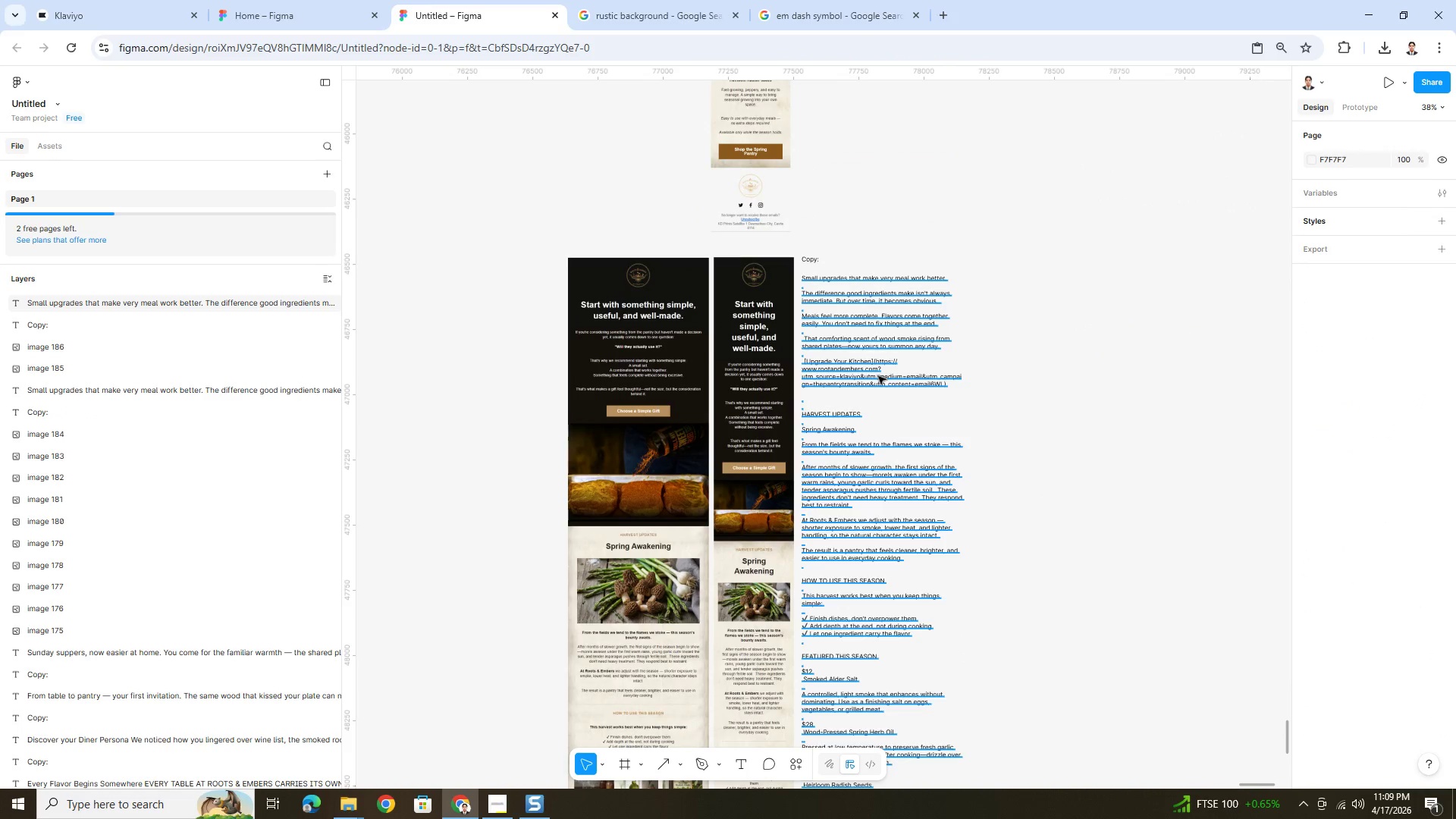 
double_click([878, 376])
 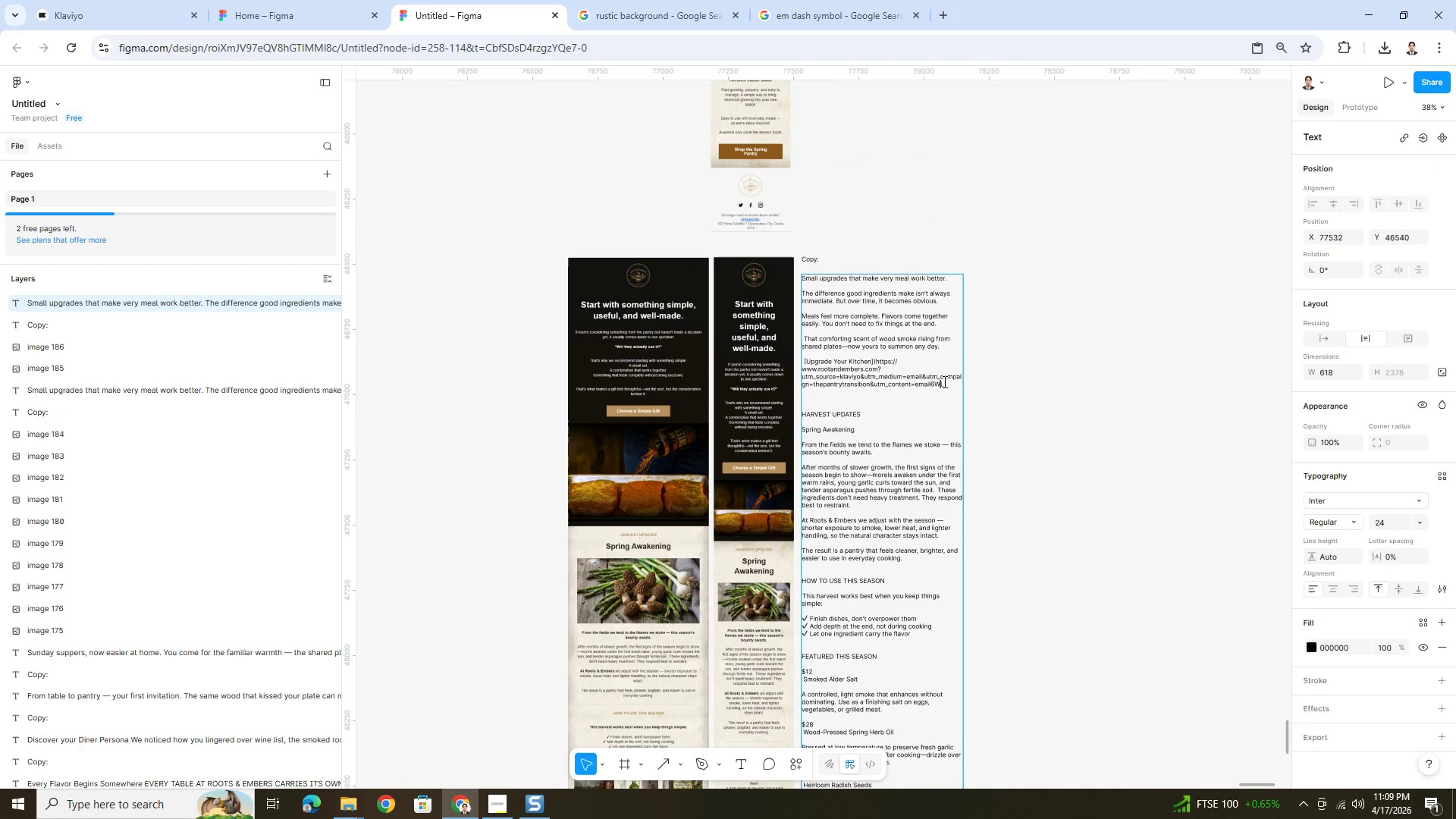 
left_click_drag(start_coordinate=[949, 383], to_coordinate=[797, 276])
 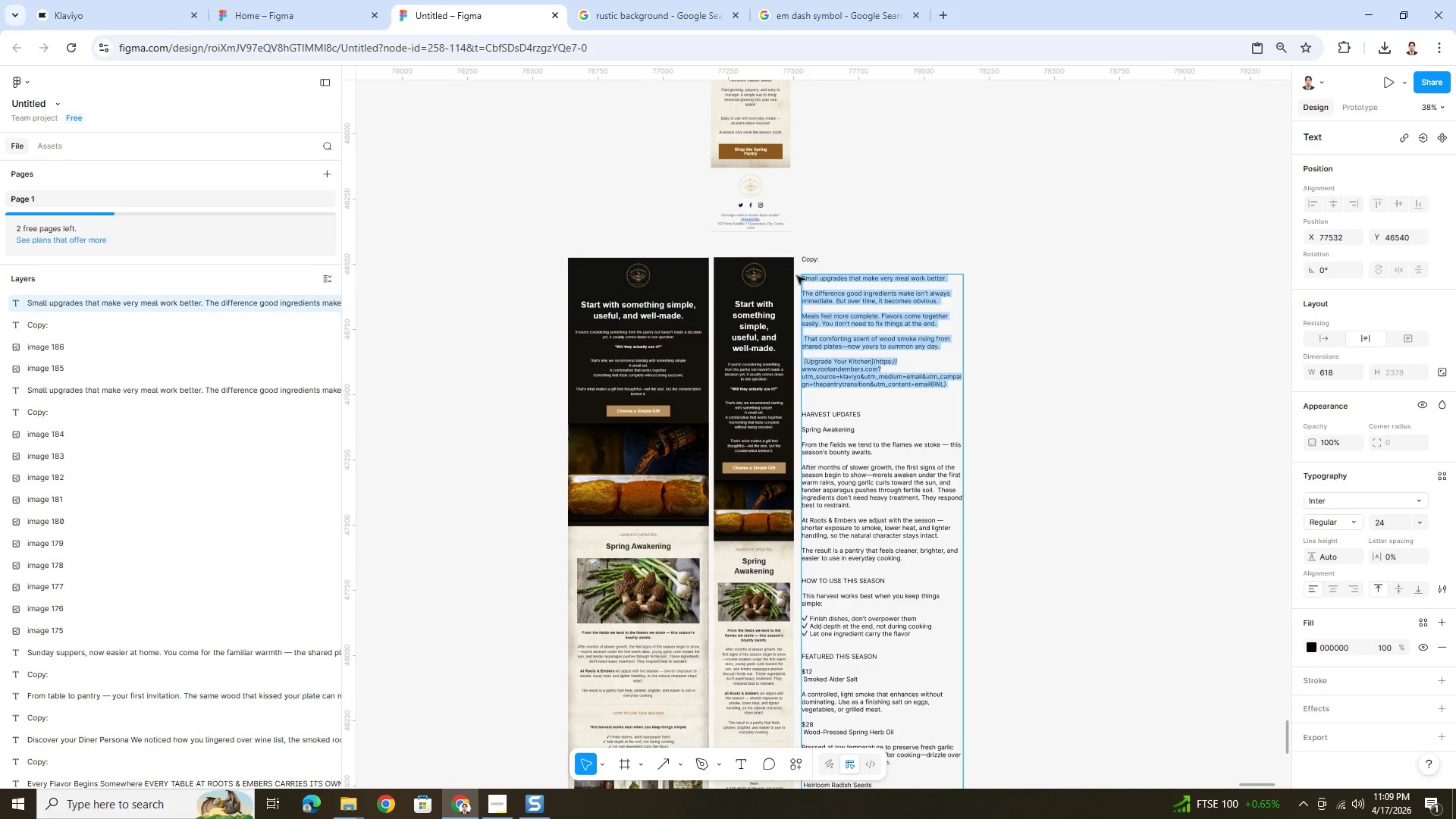 
key(Control+V)
 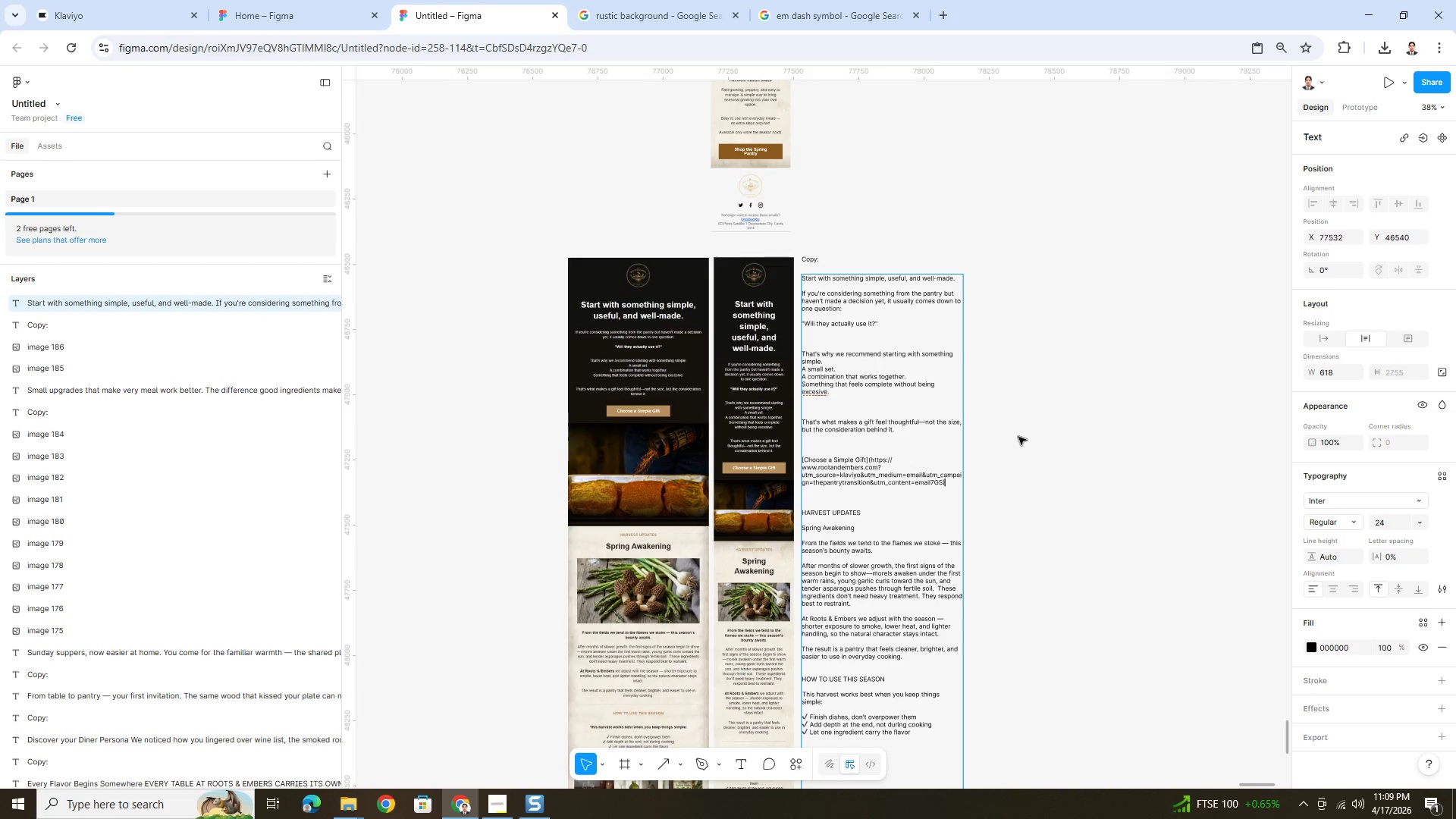 
left_click([1020, 435])
 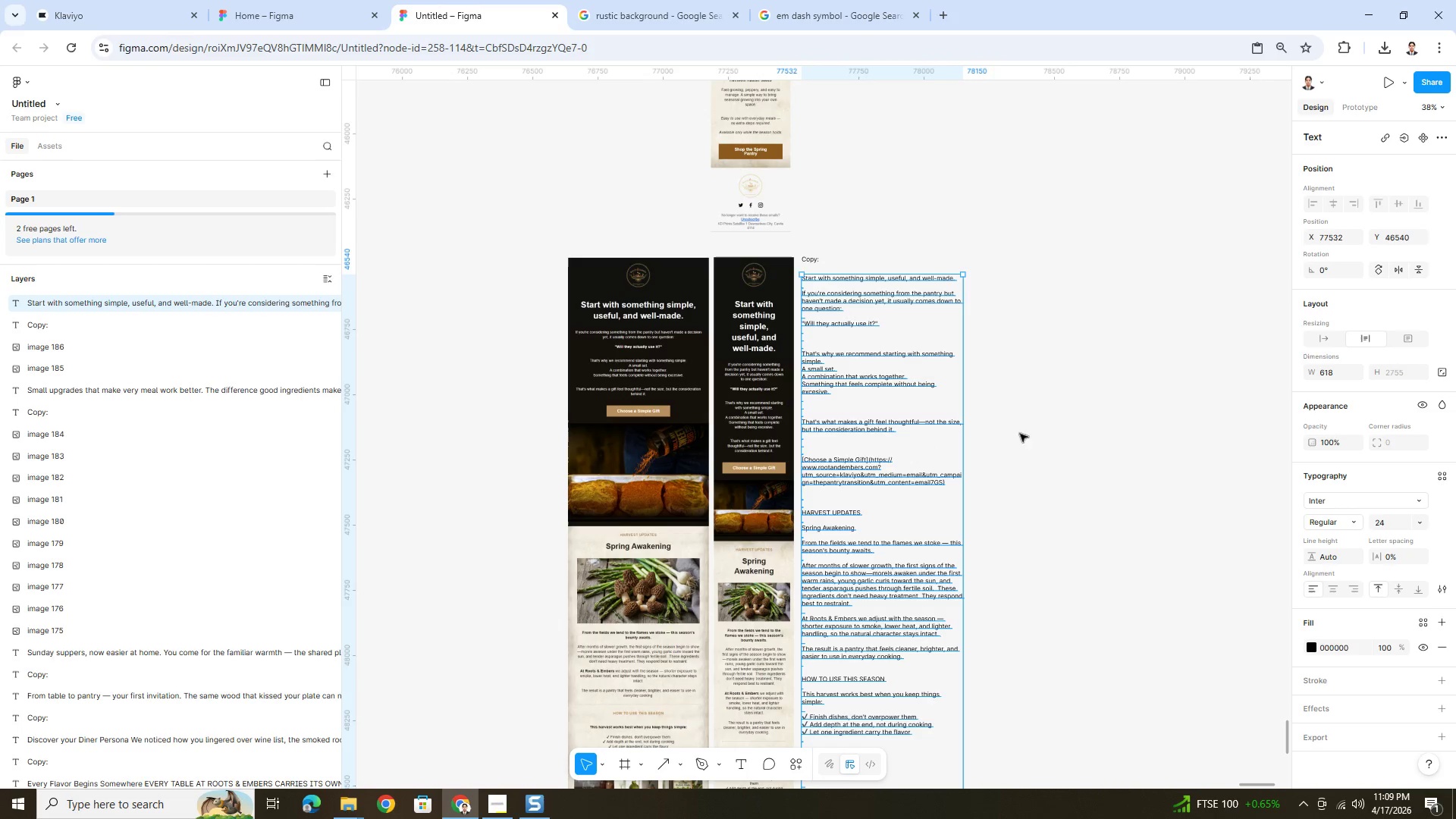 
hold_key(key=ControlLeft, duration=0.44)
scroll: coordinate [861, 486], scroll_direction: up, amount: 4.0
 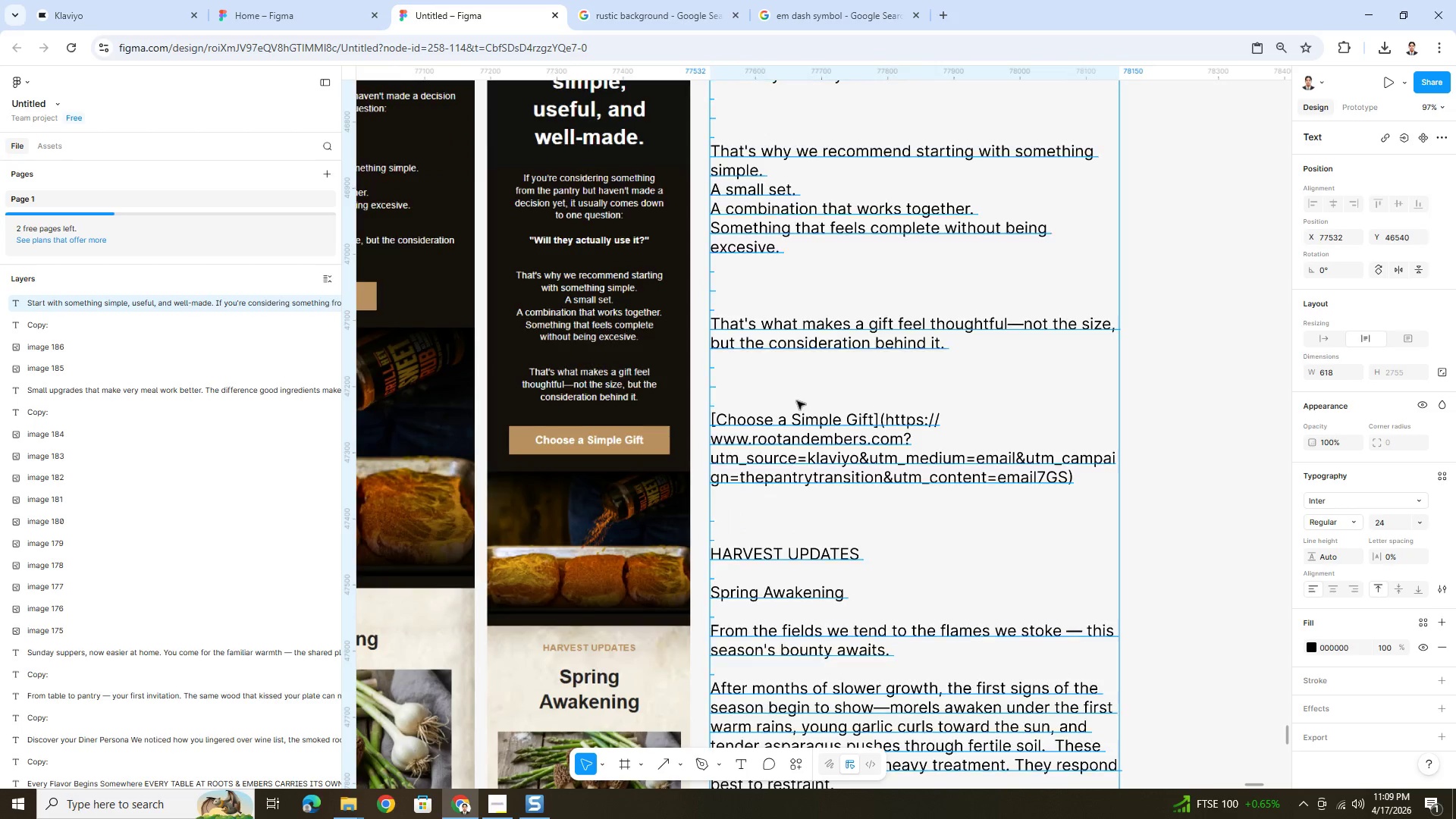 
double_click([797, 401])
 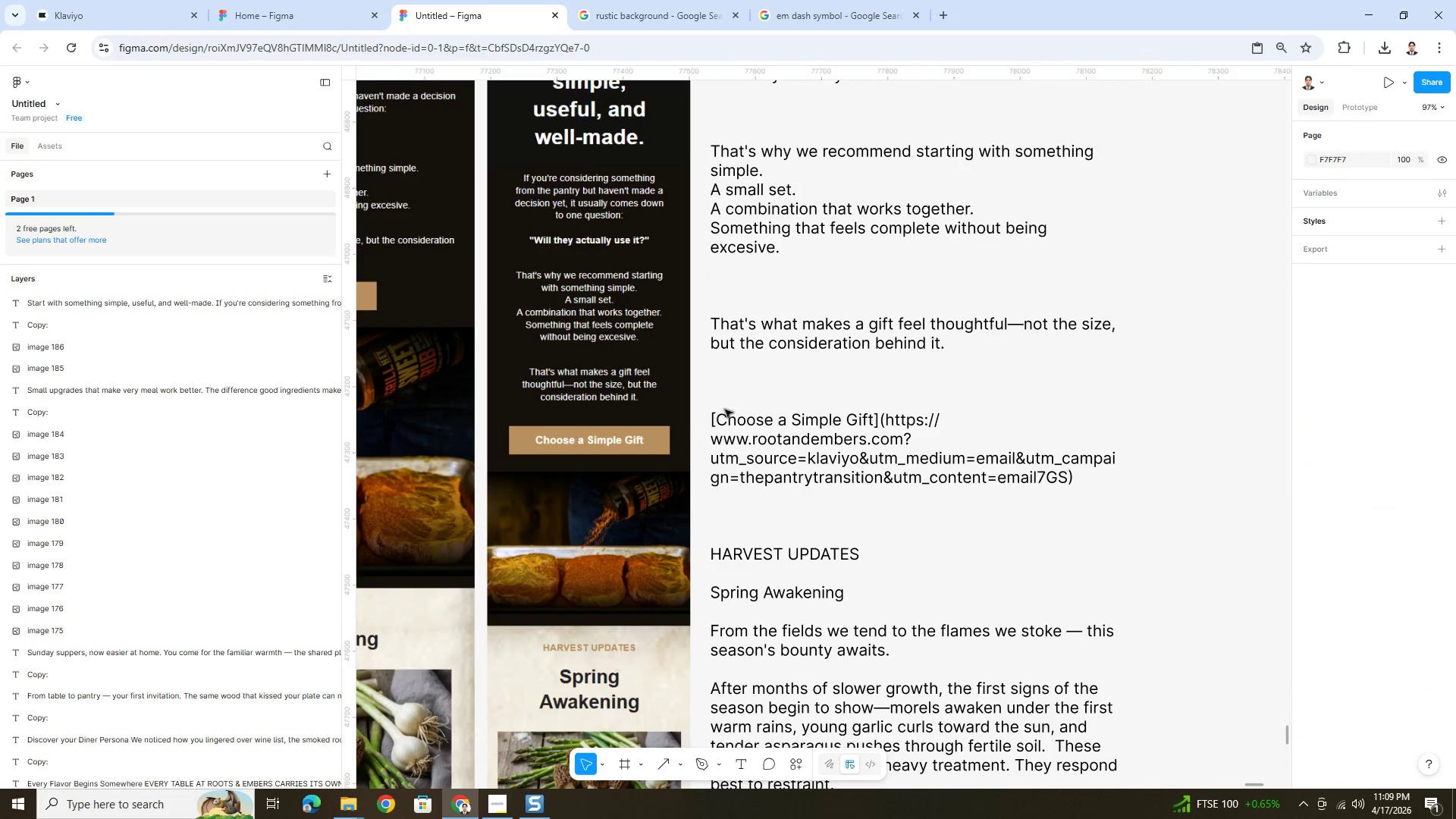 
double_click([747, 458])
 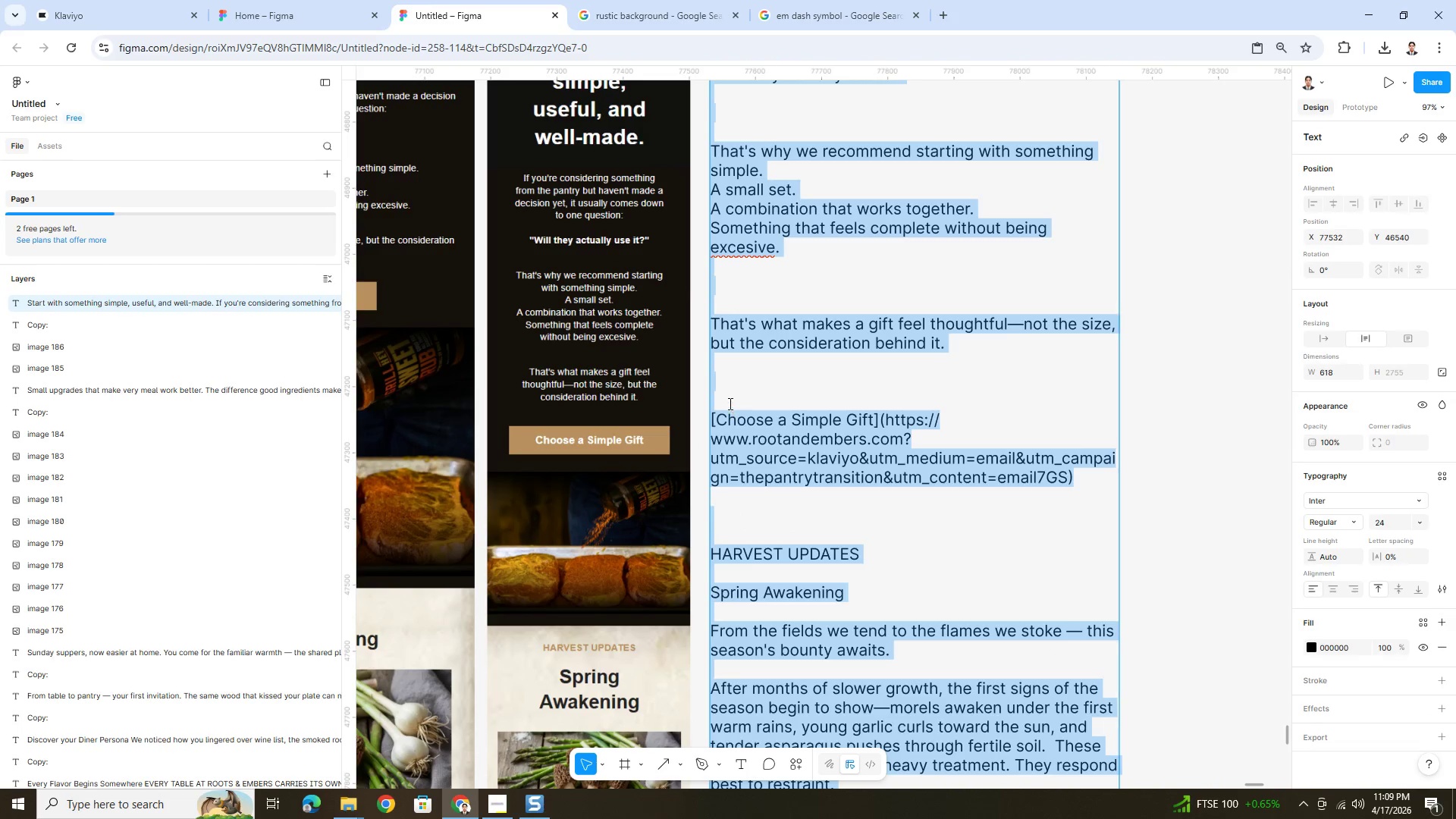 
left_click([729, 400])
 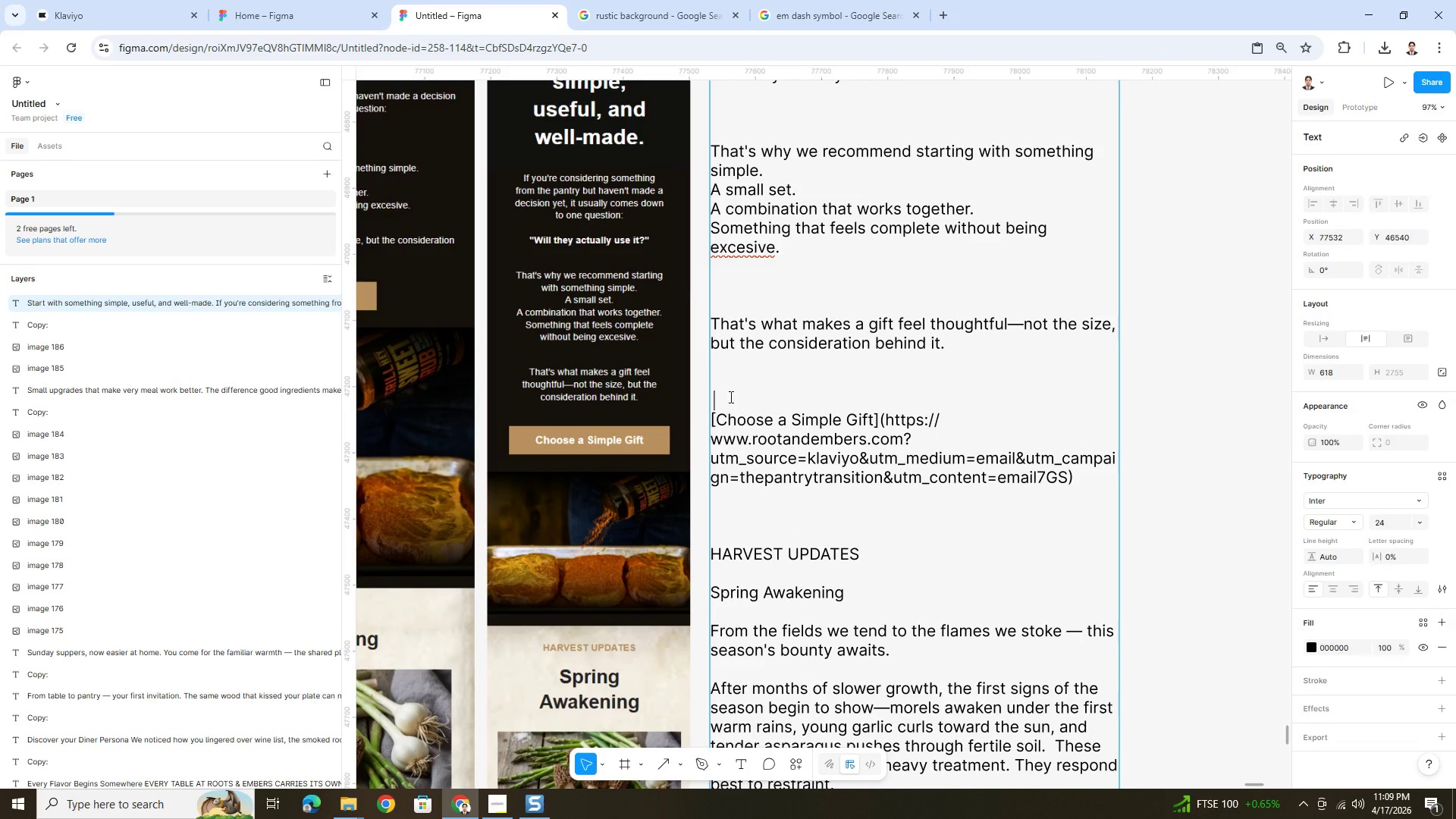 
key(Backspace)
 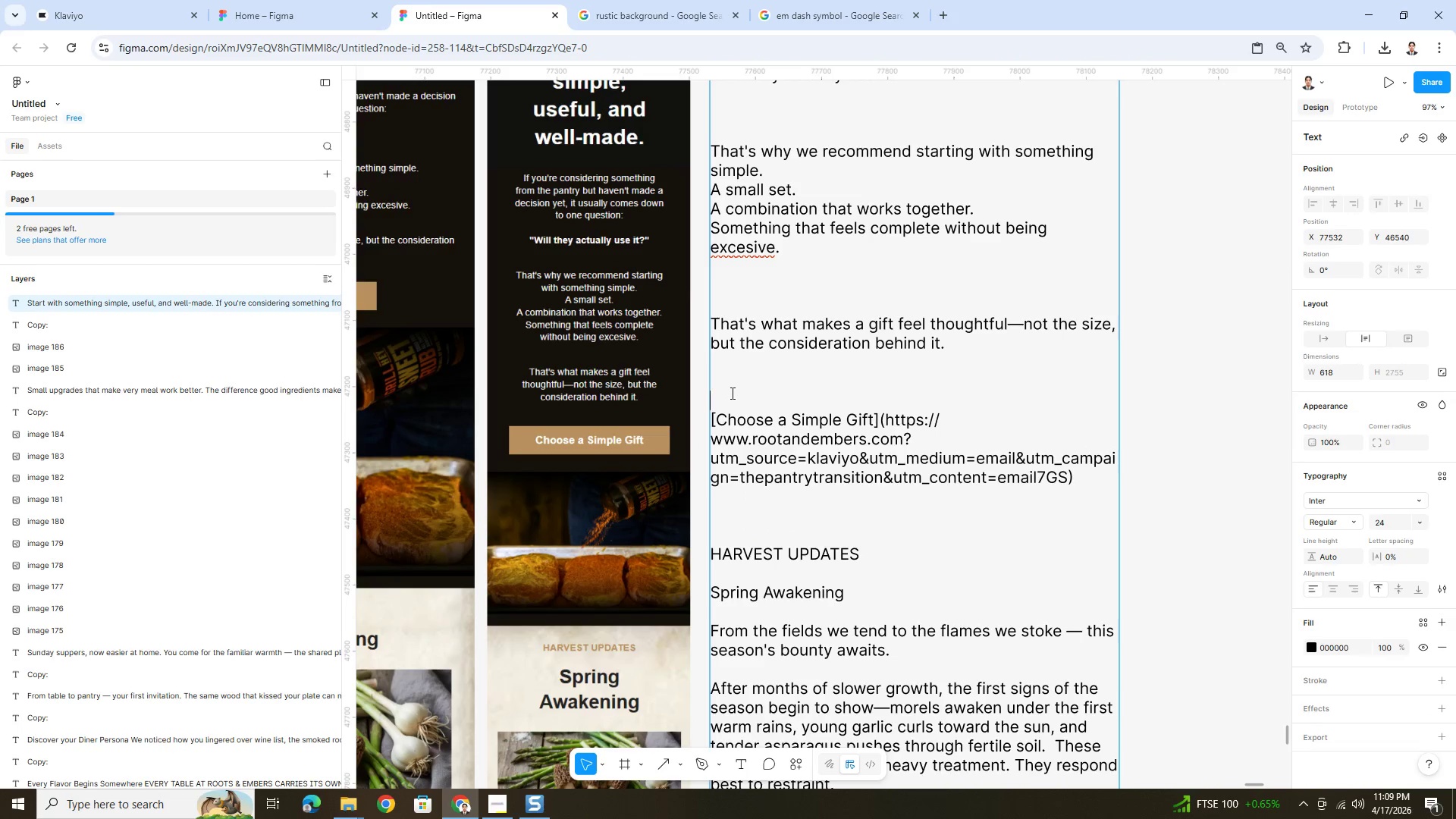 
key(Backspace)
 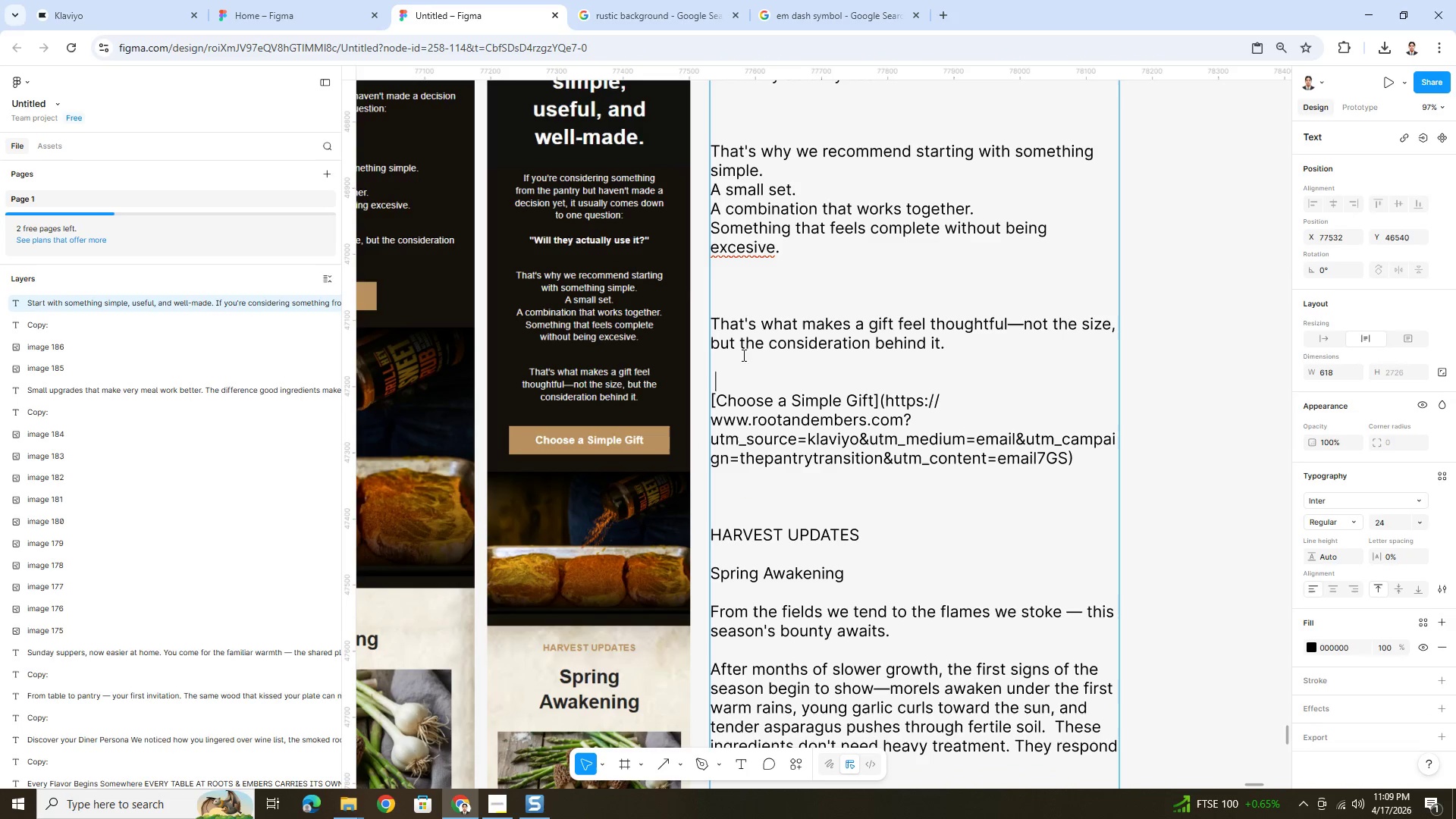 
key(Backspace)
 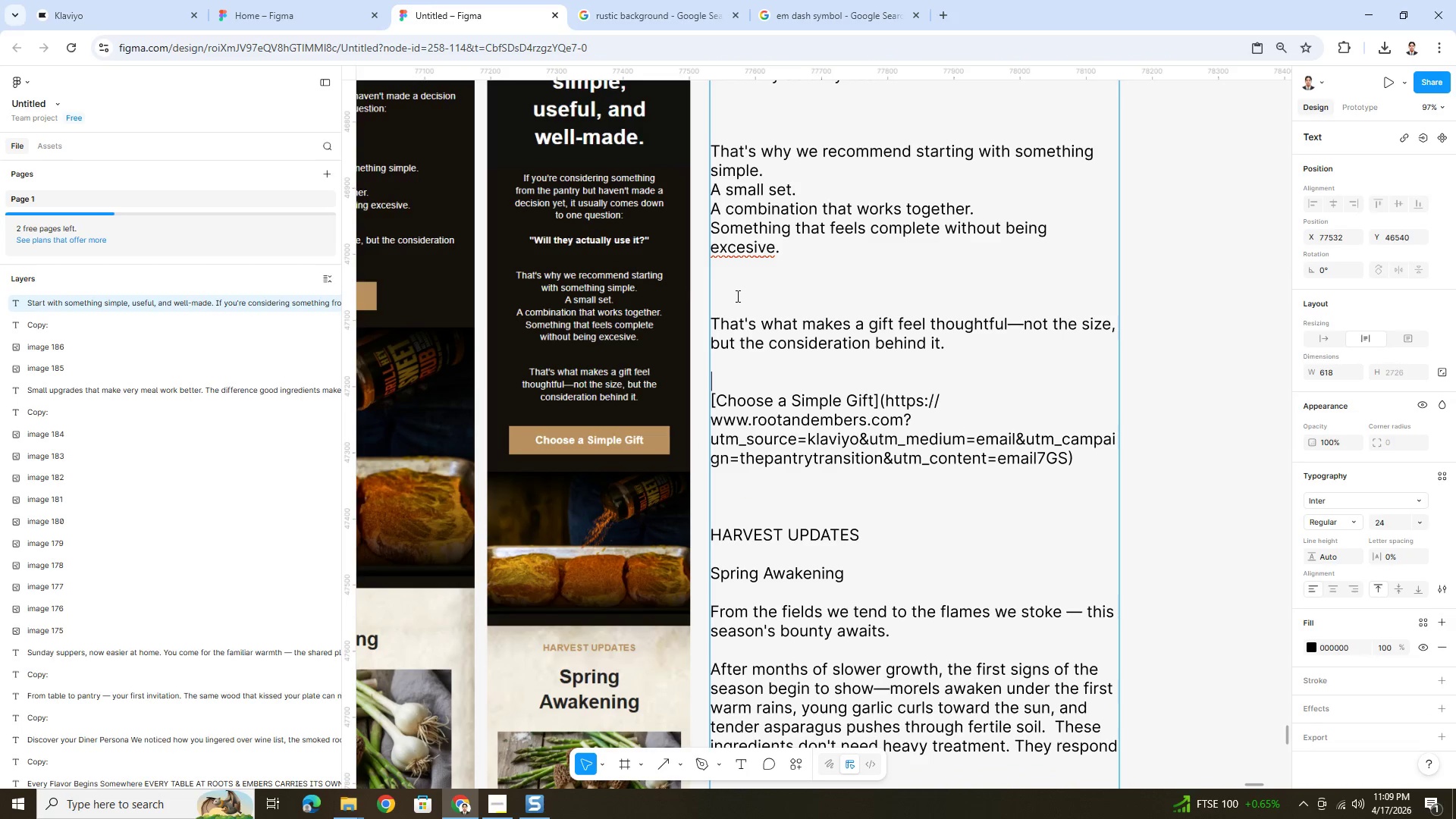 
left_click([736, 295])
 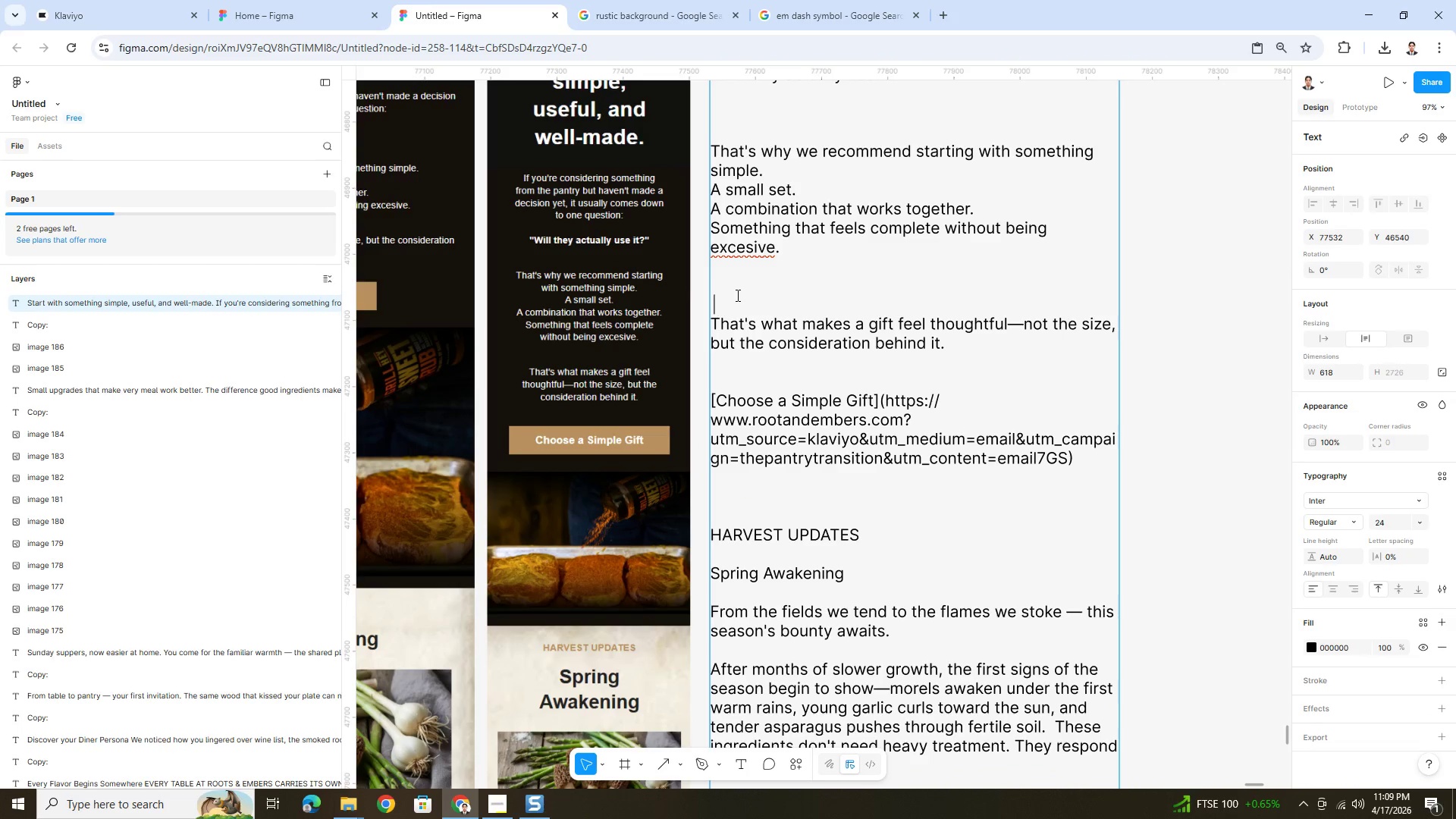 
key(Backspace)
 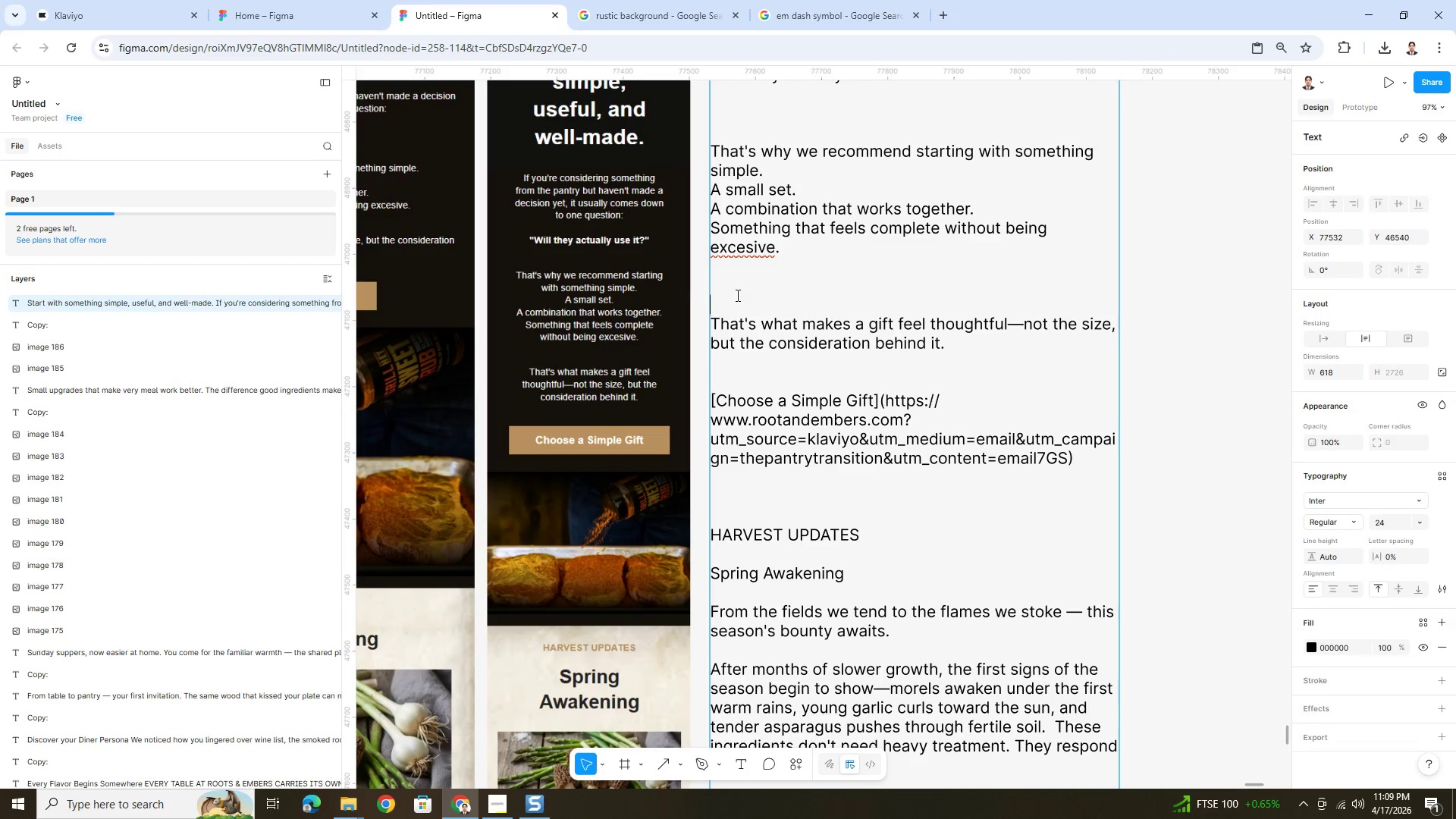 
key(Backspace)
 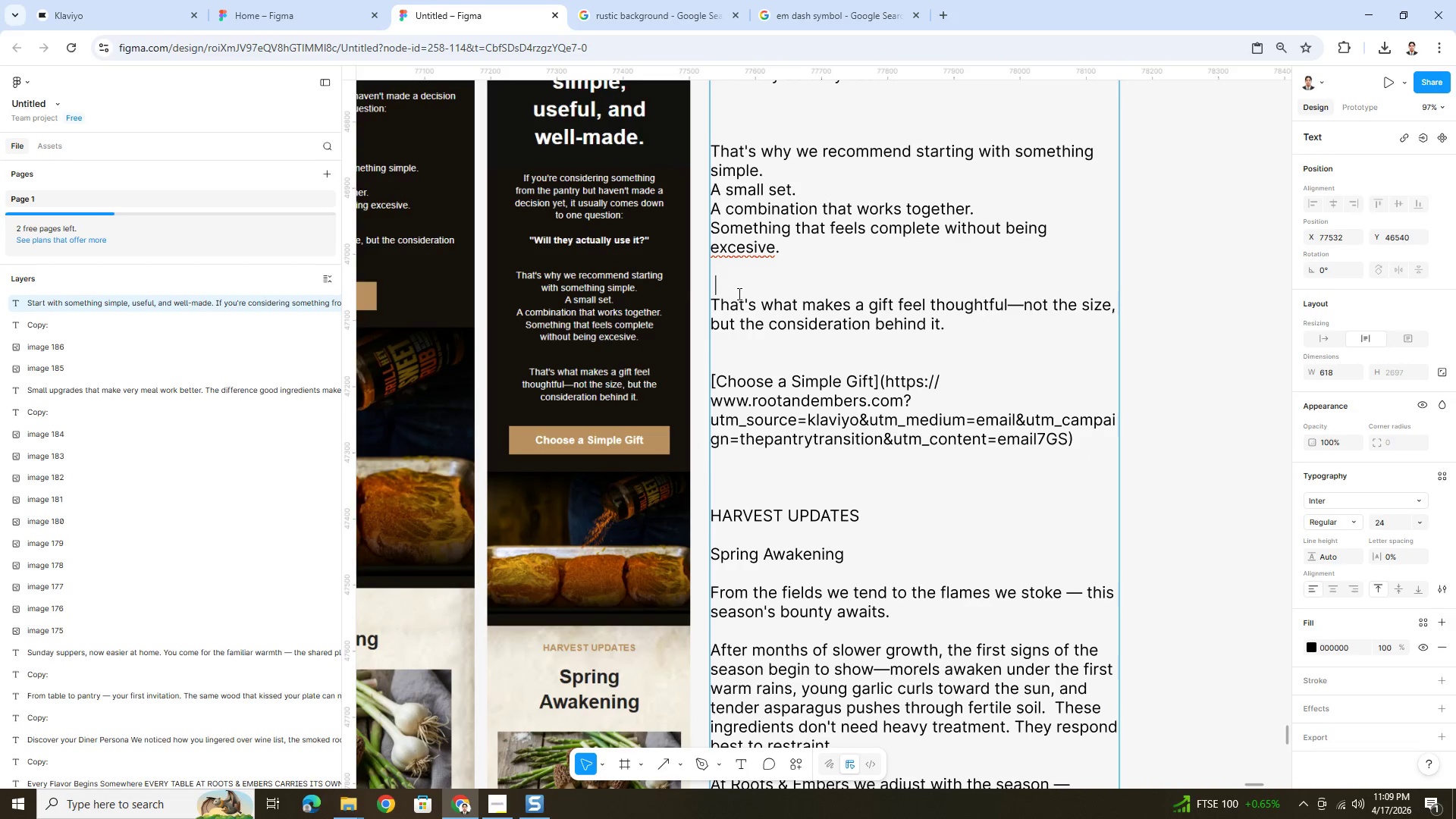 
key(Backspace)
 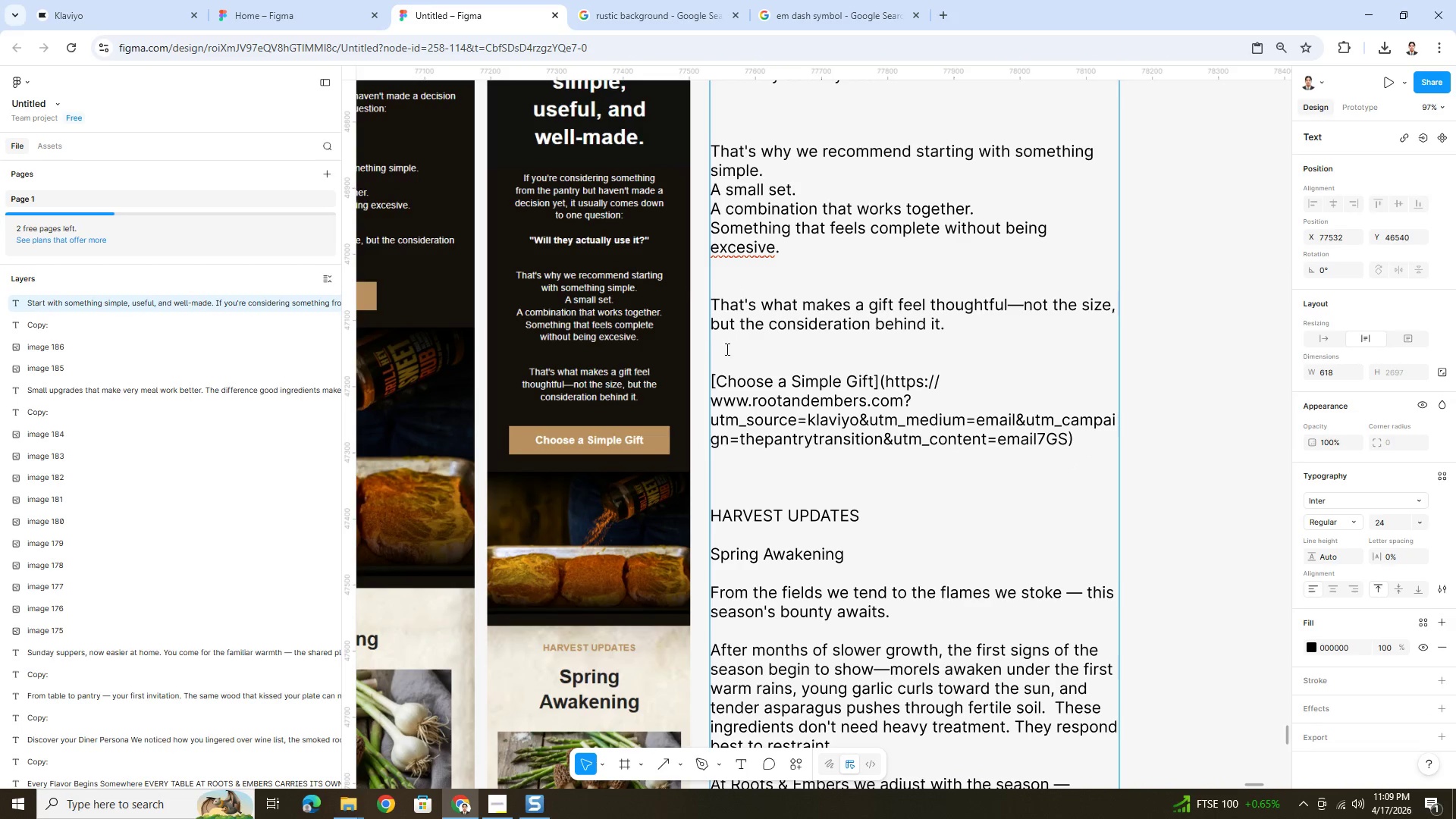 
left_click([726, 353])
 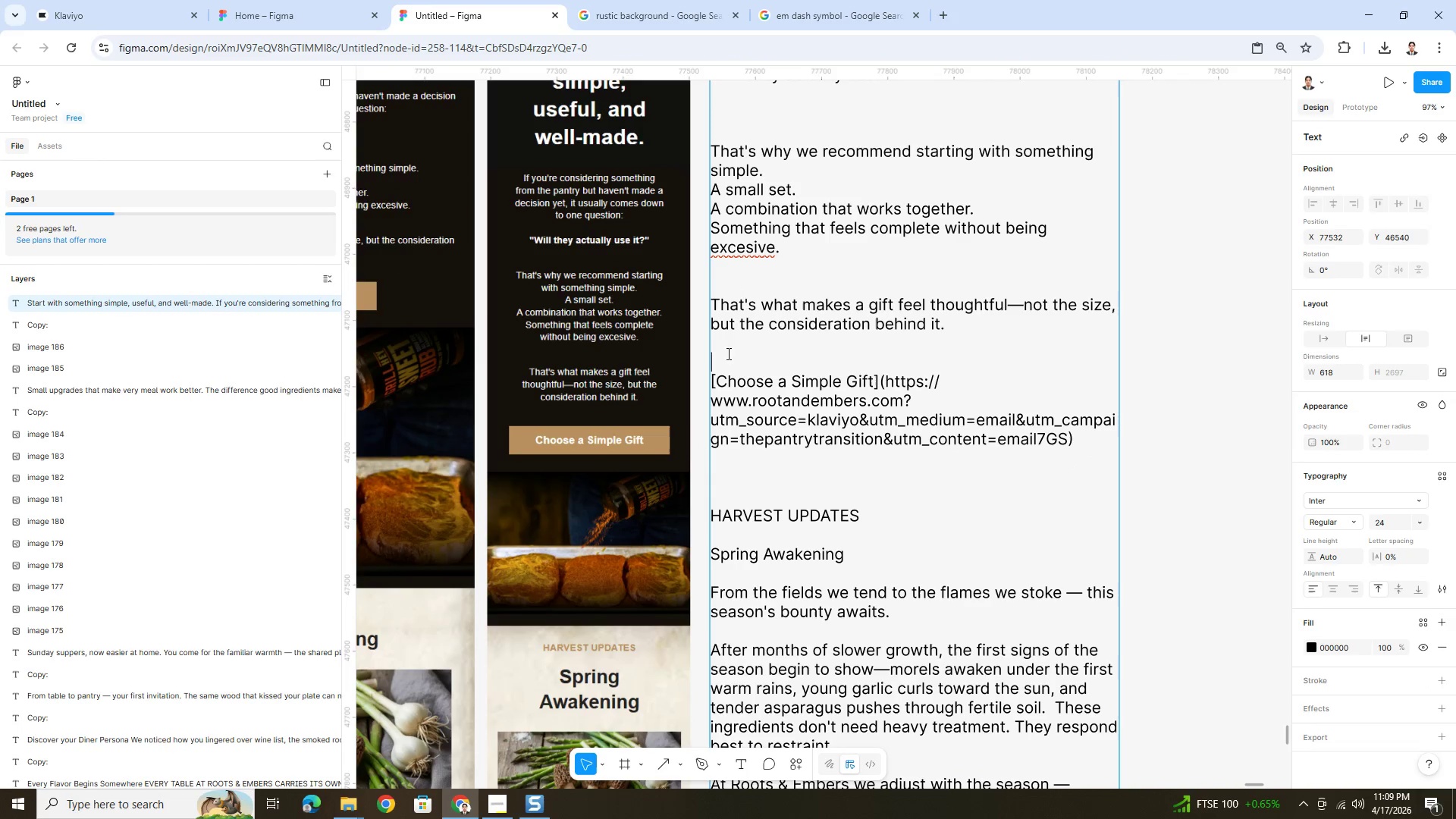 
key(Backspace)
 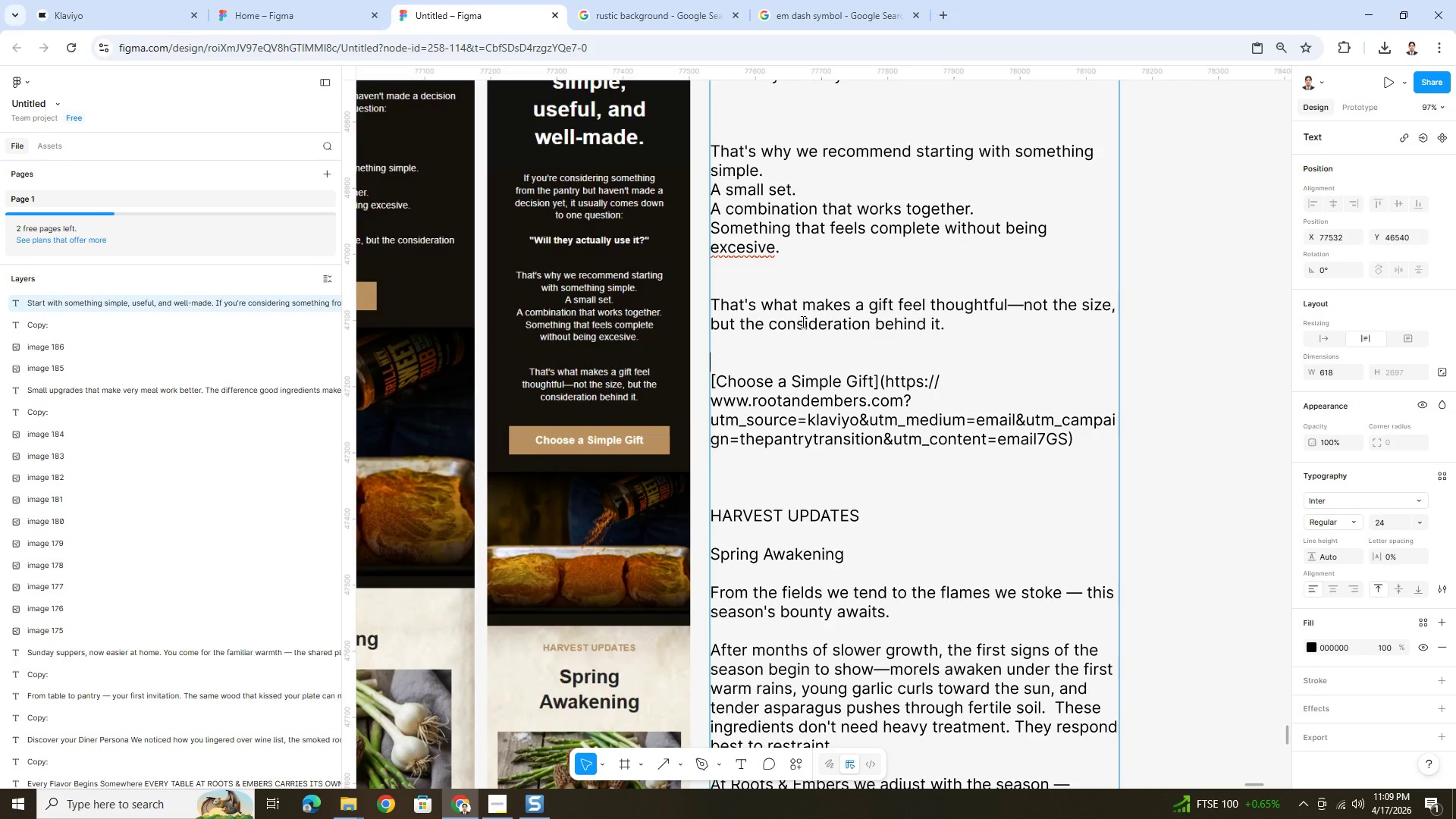 
scroll: coordinate [802, 322], scroll_direction: up, amount: 1.0
 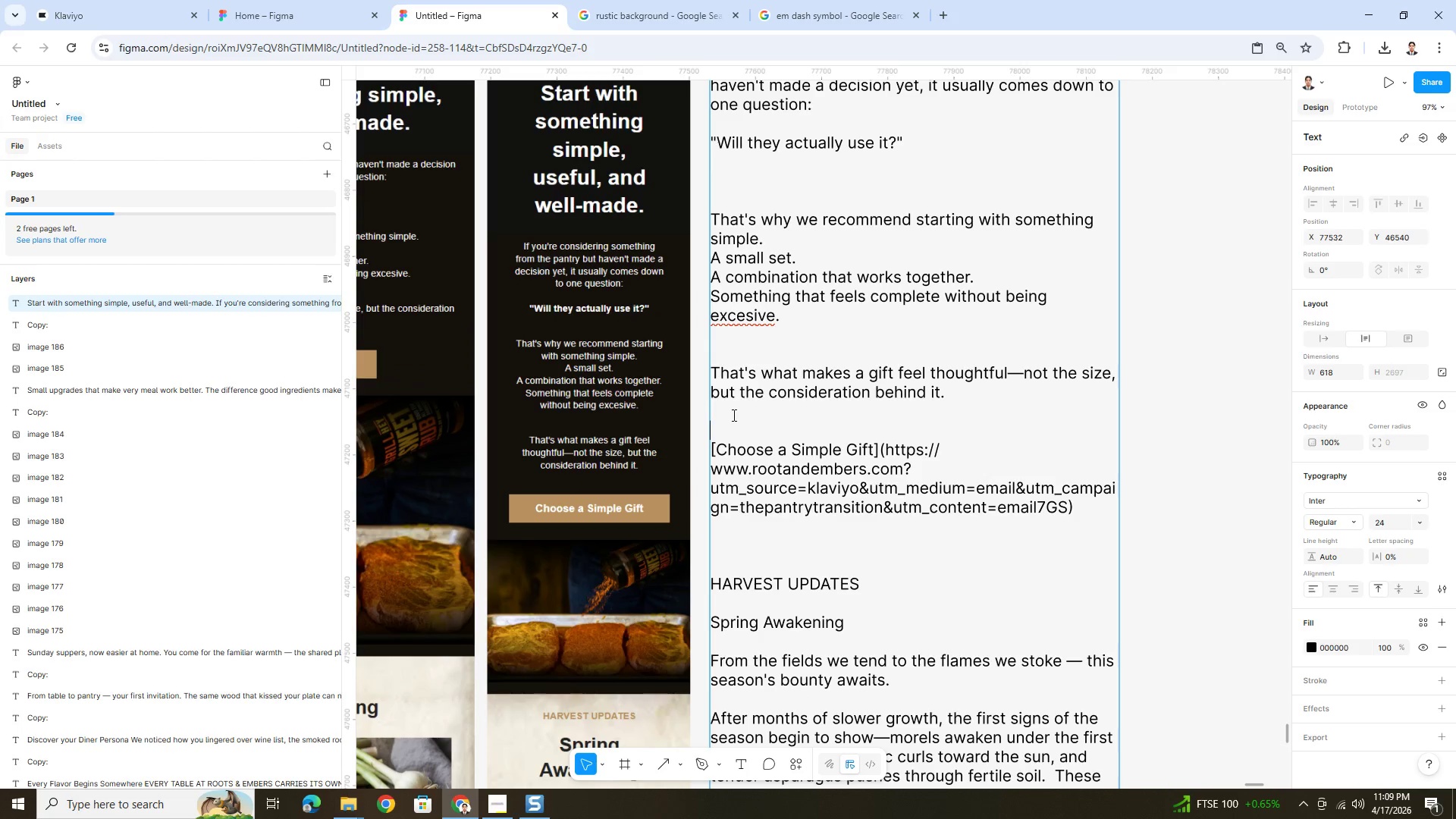 
key(Backspace)
 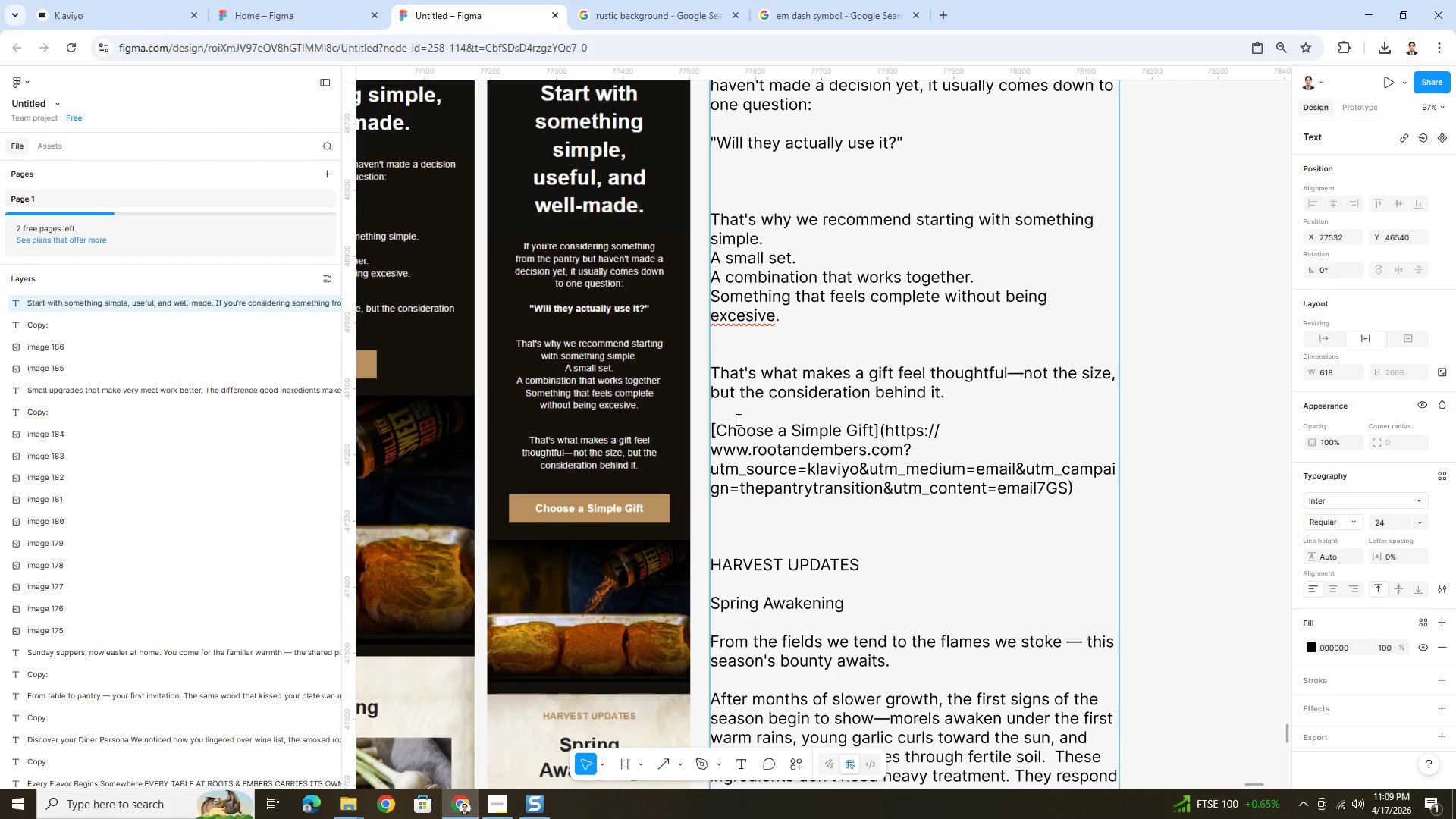 
key(Enter)
 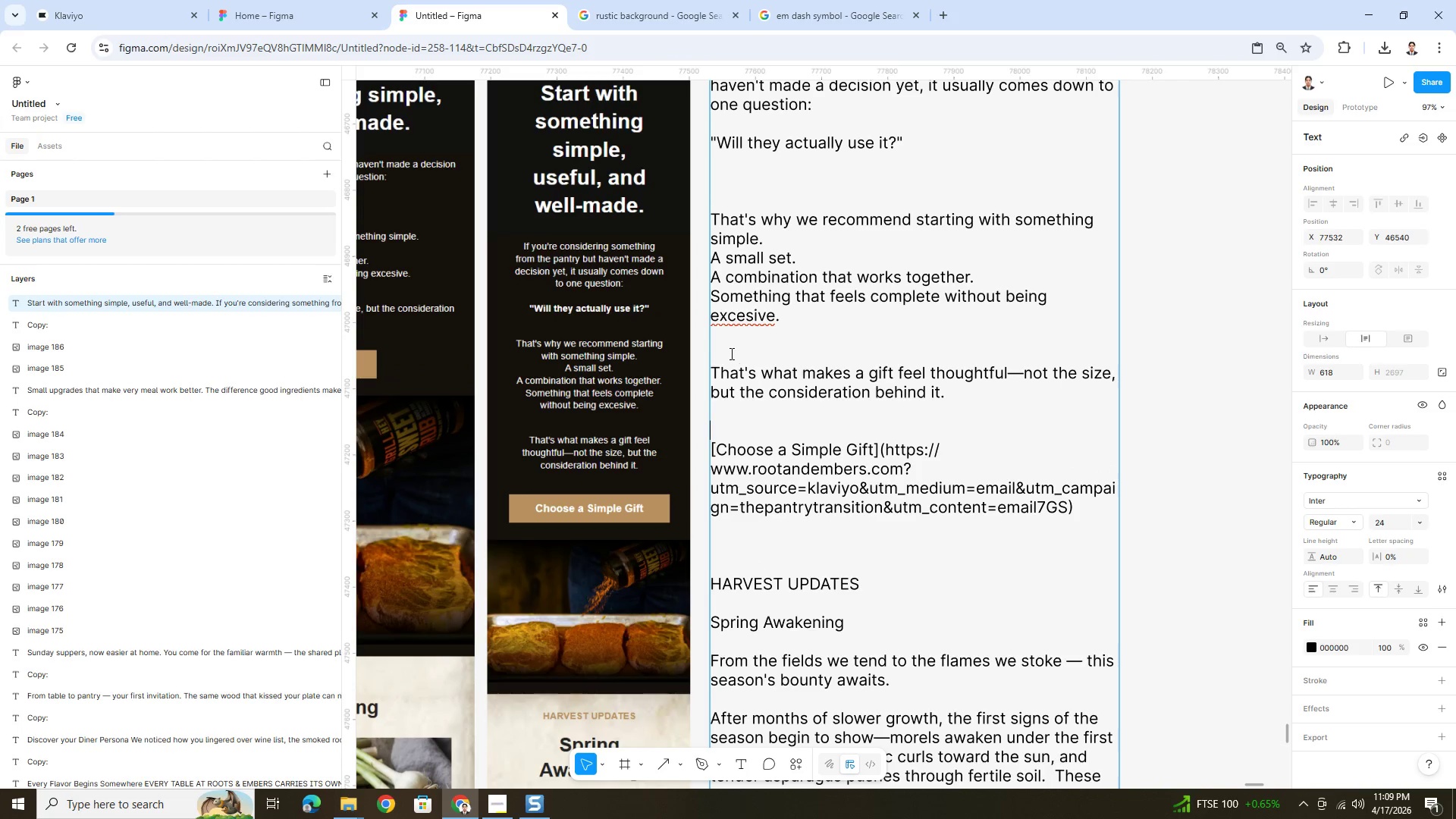 
left_click([730, 352])
 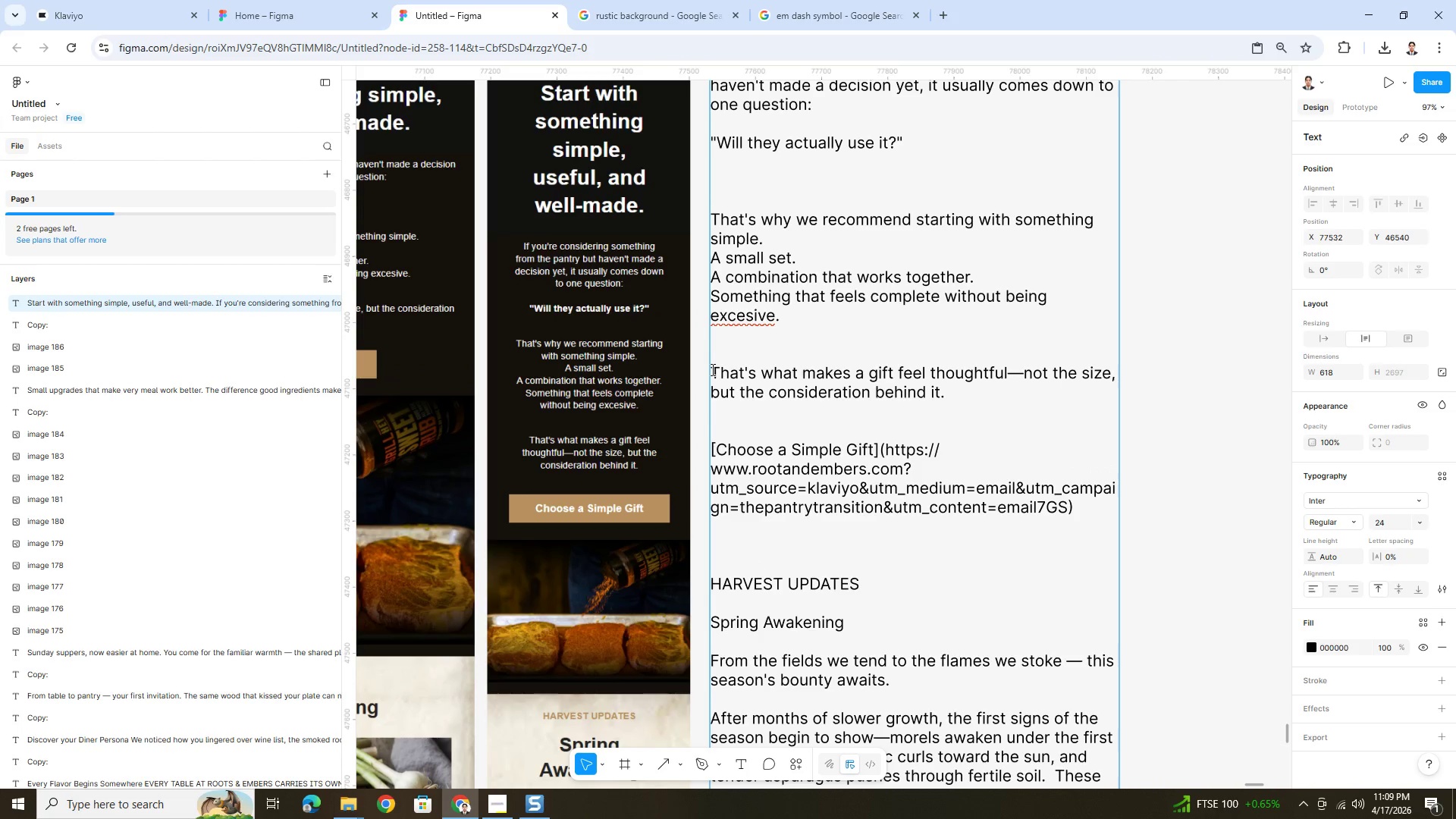 
left_click([713, 370])
 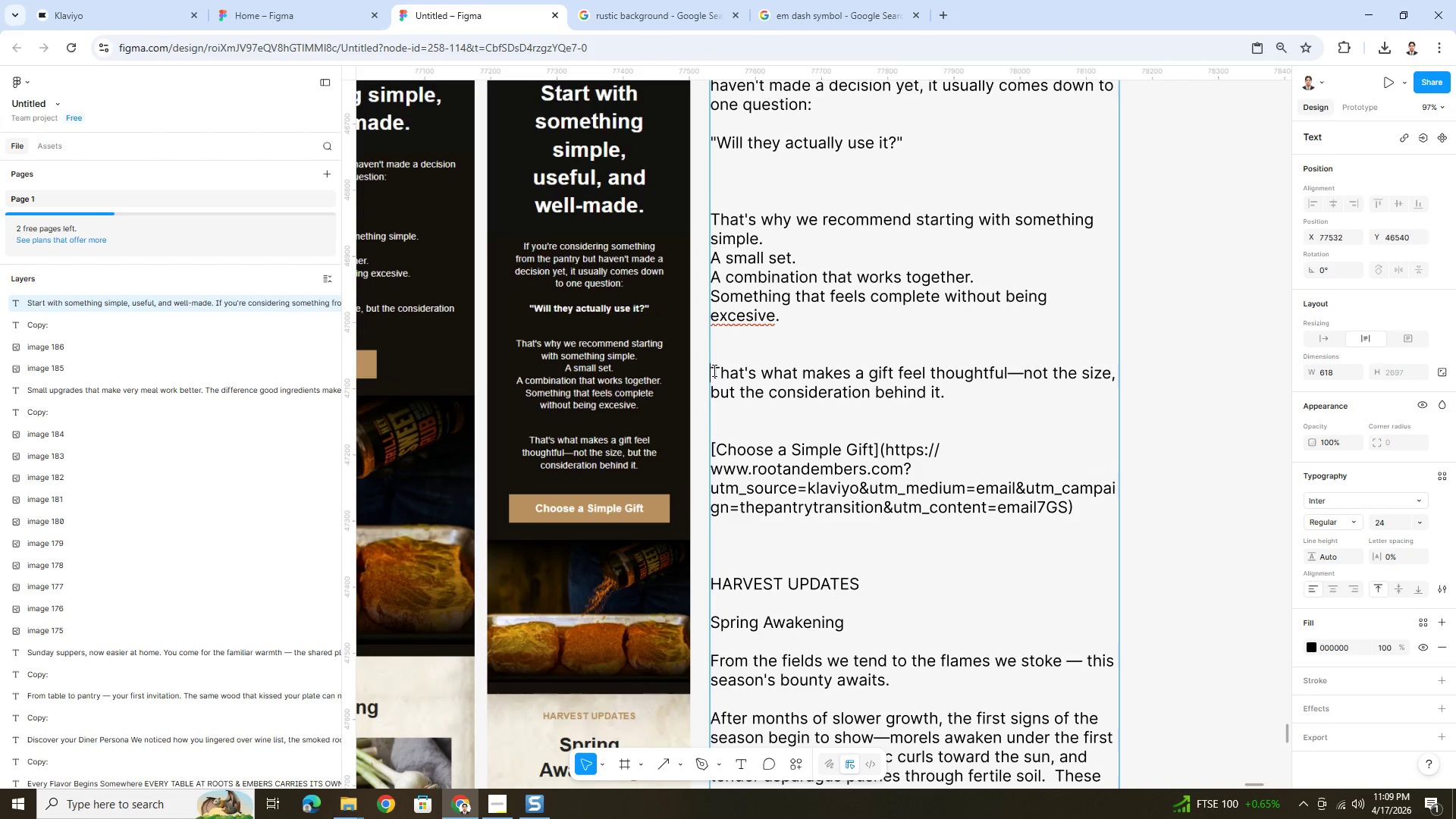 
key(Backspace)
 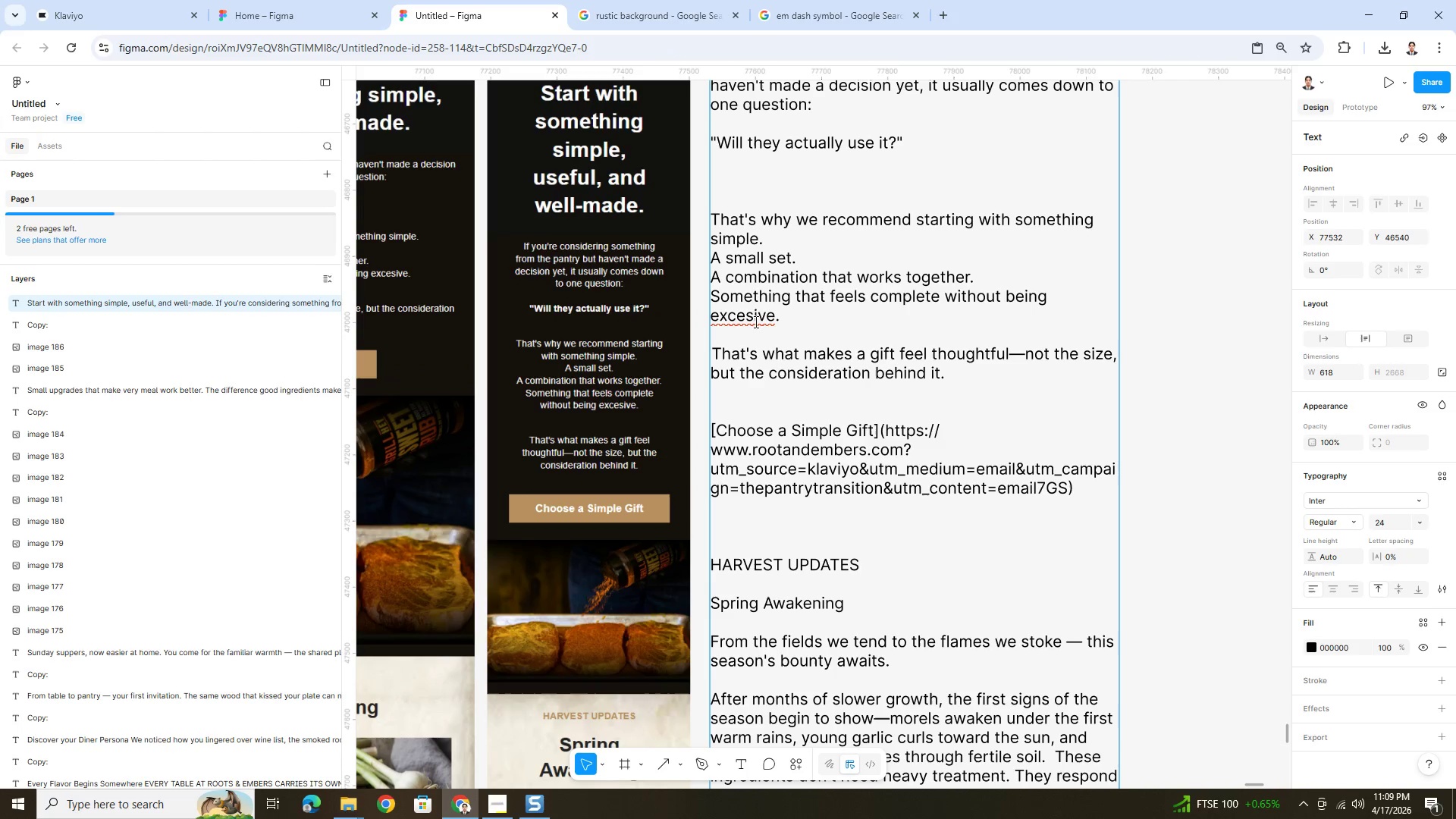 
left_click([755, 315])
 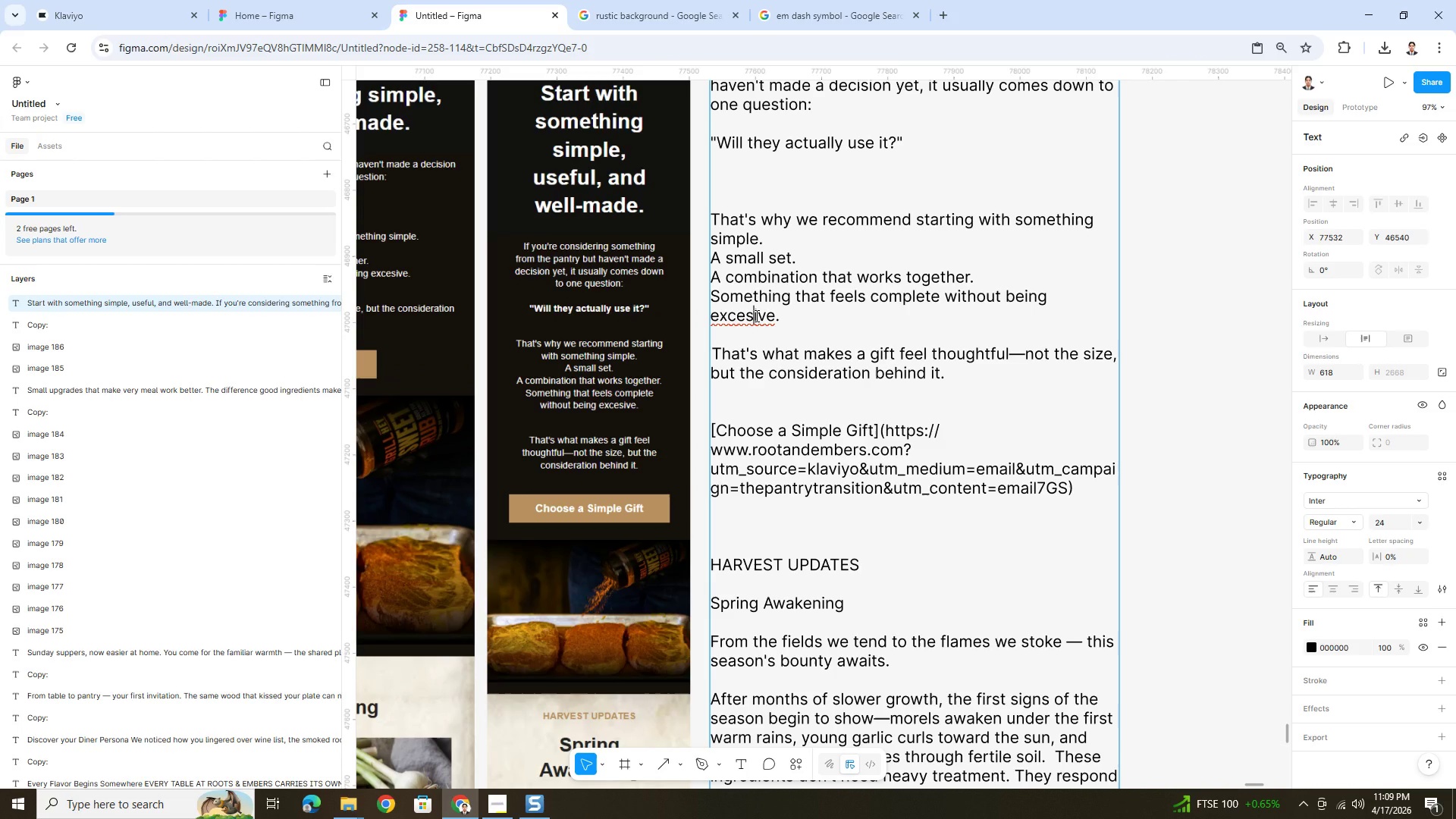 
key(S)
 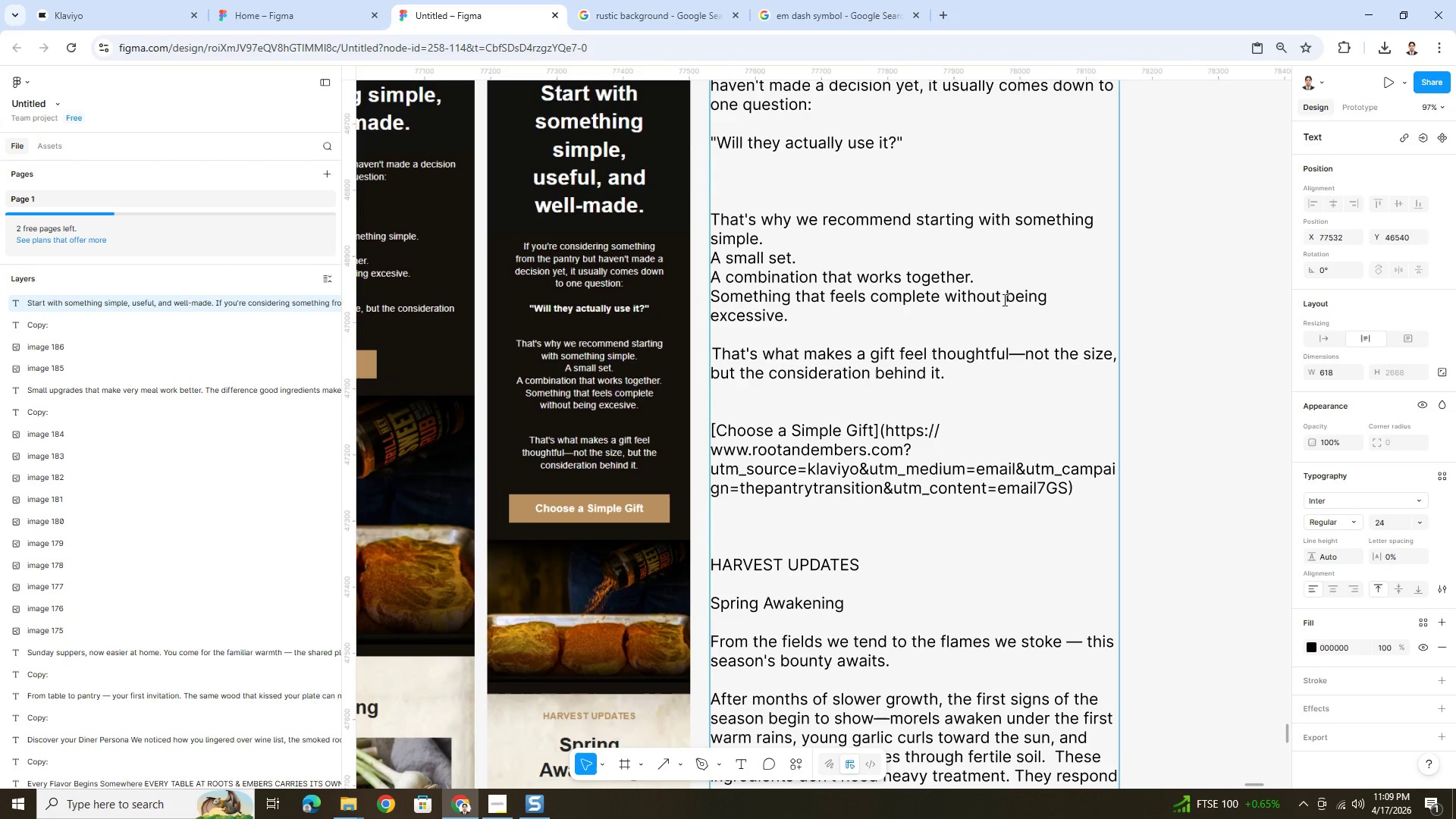 
left_click([1003, 300])
 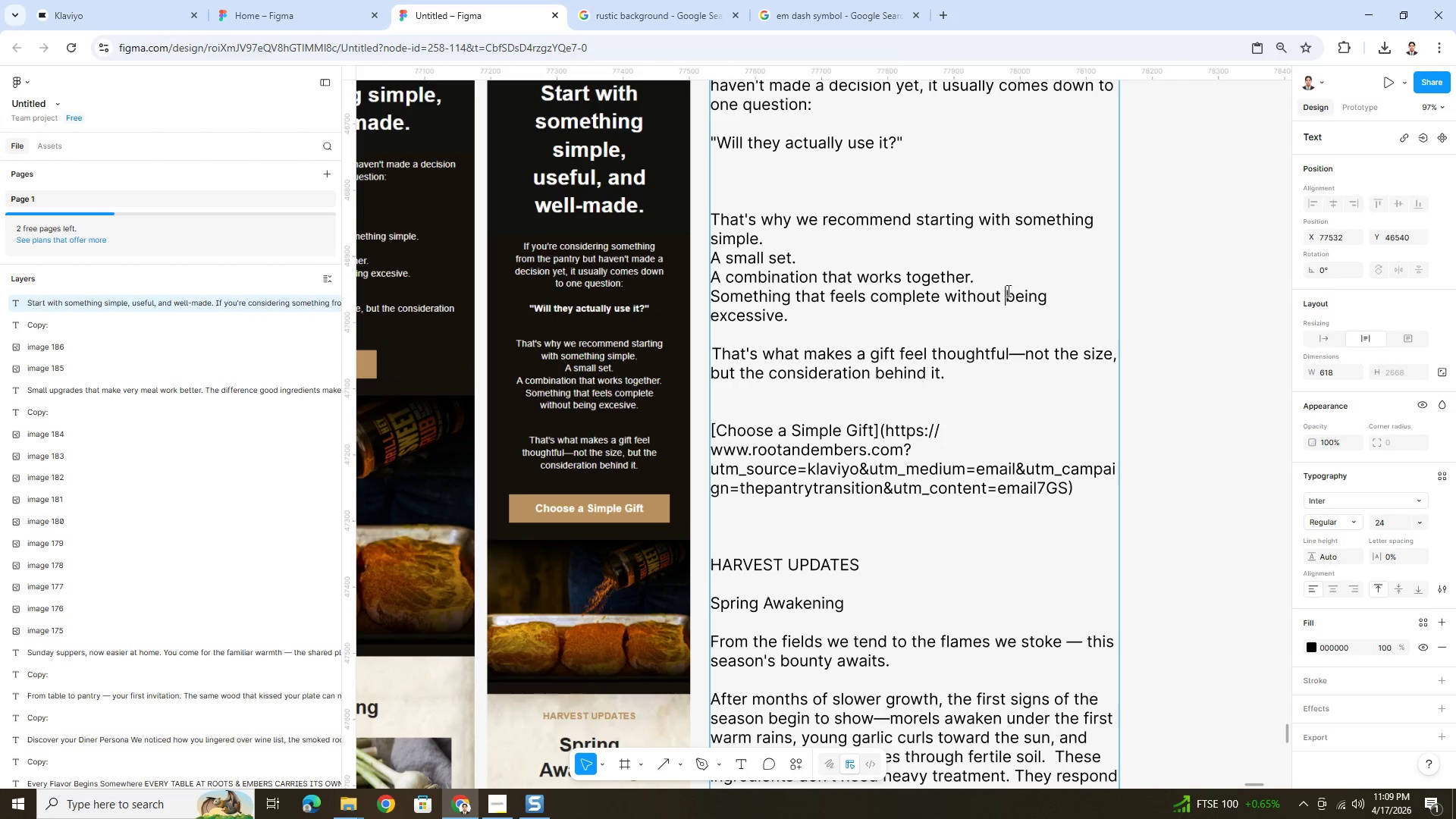 
scroll: coordinate [1007, 289], scroll_direction: up, amount: 2.0
 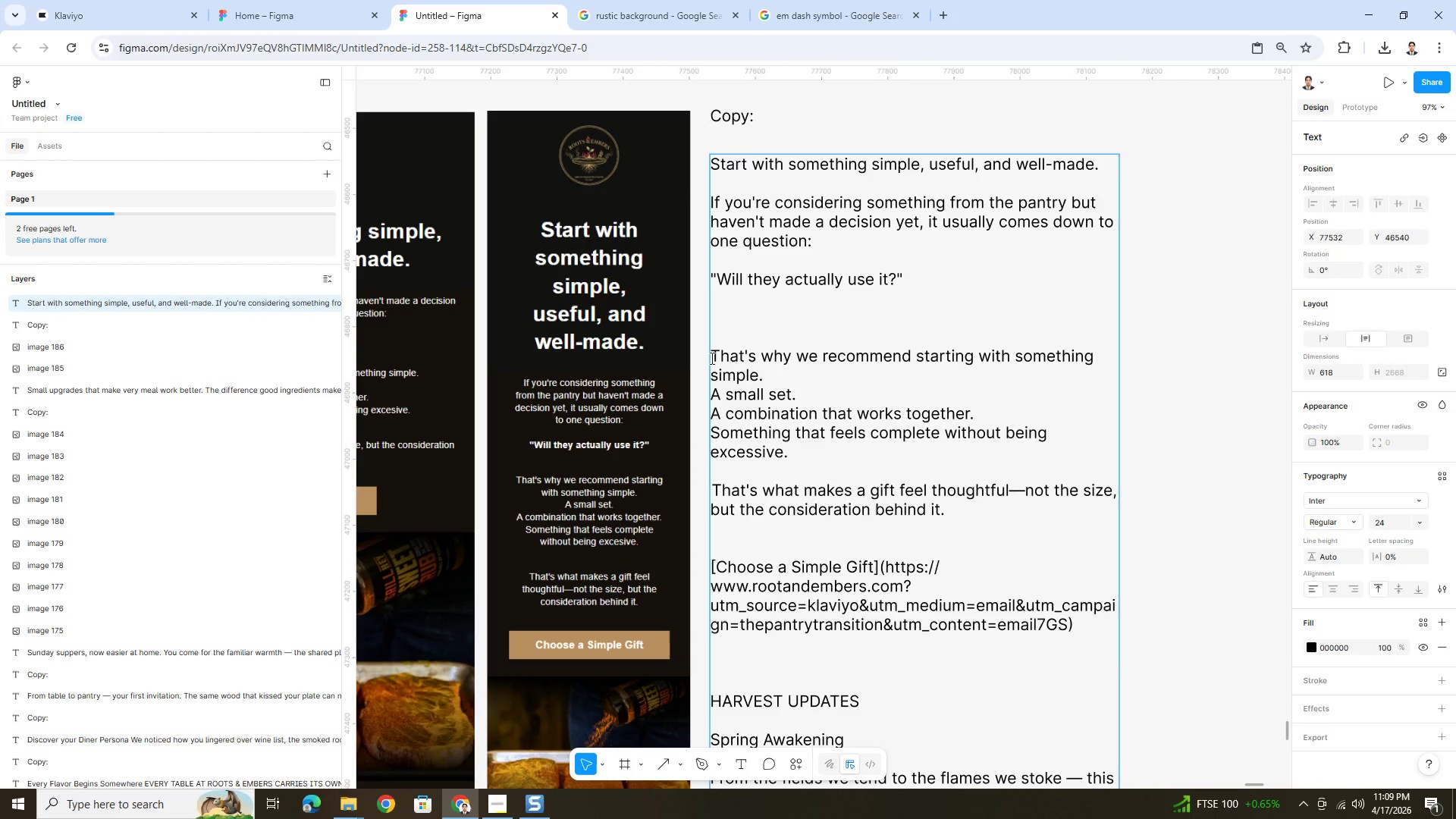 
left_click([714, 359])
 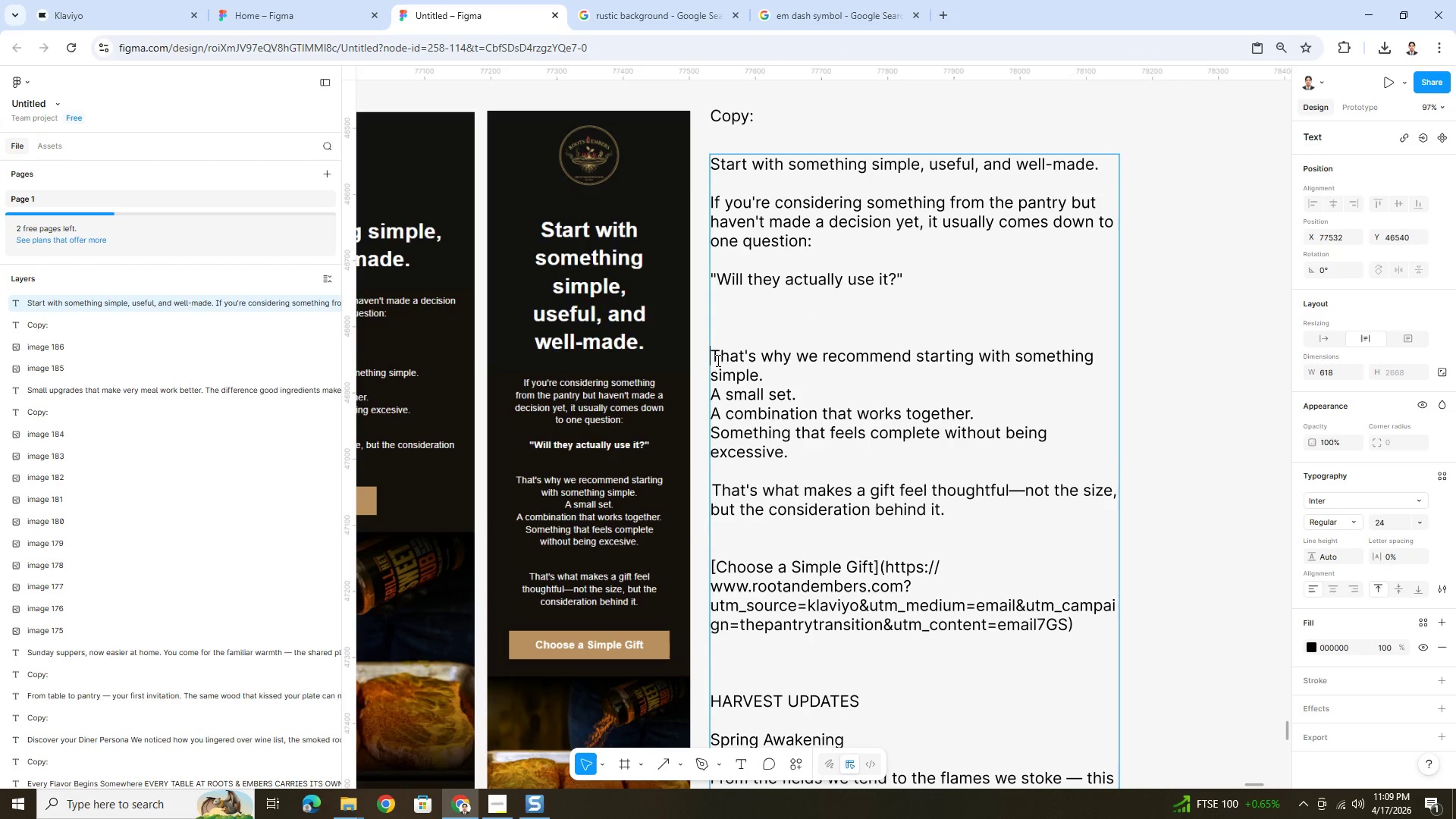 
key(Backspace)
 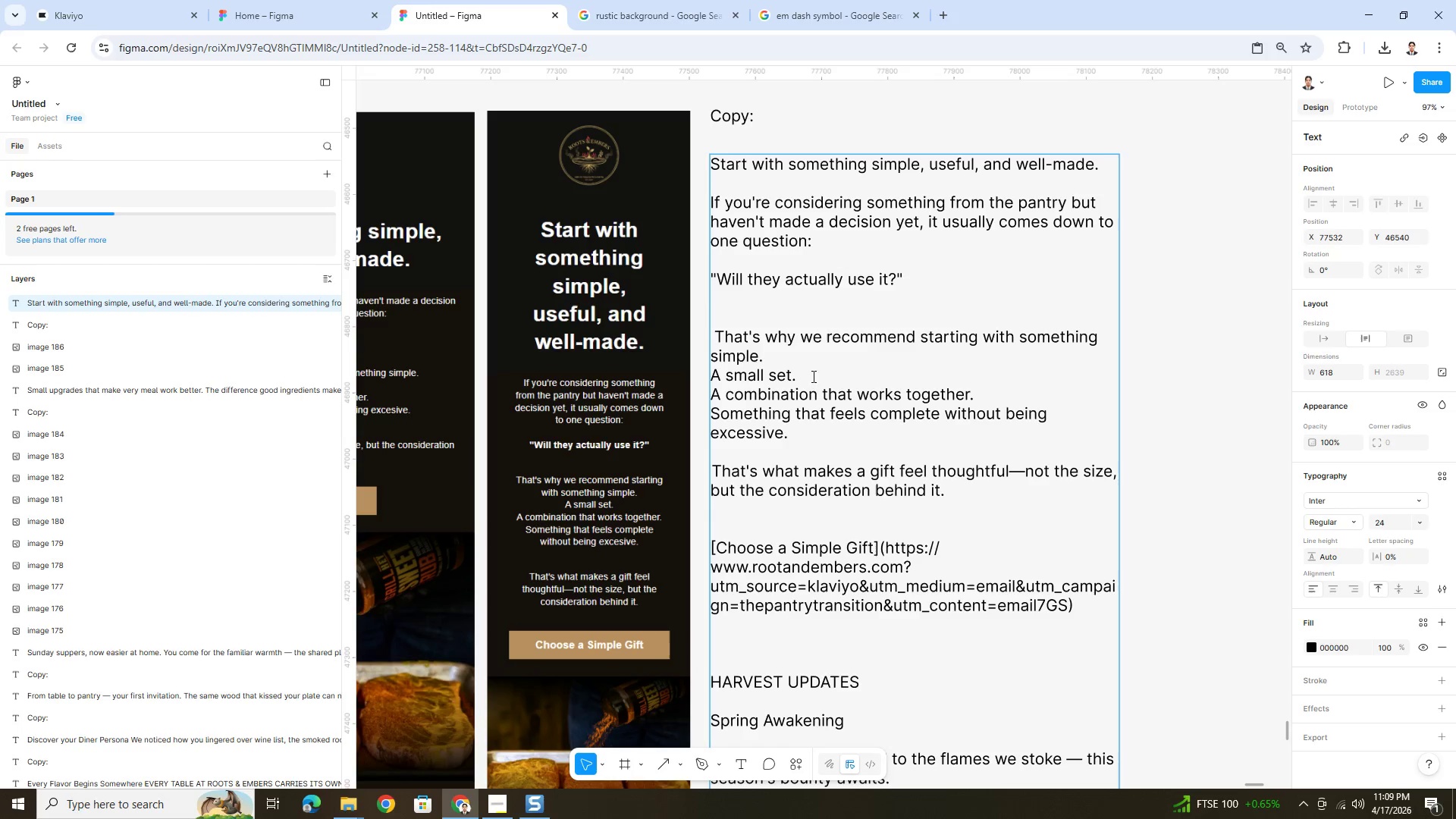 
key(Backspace)
 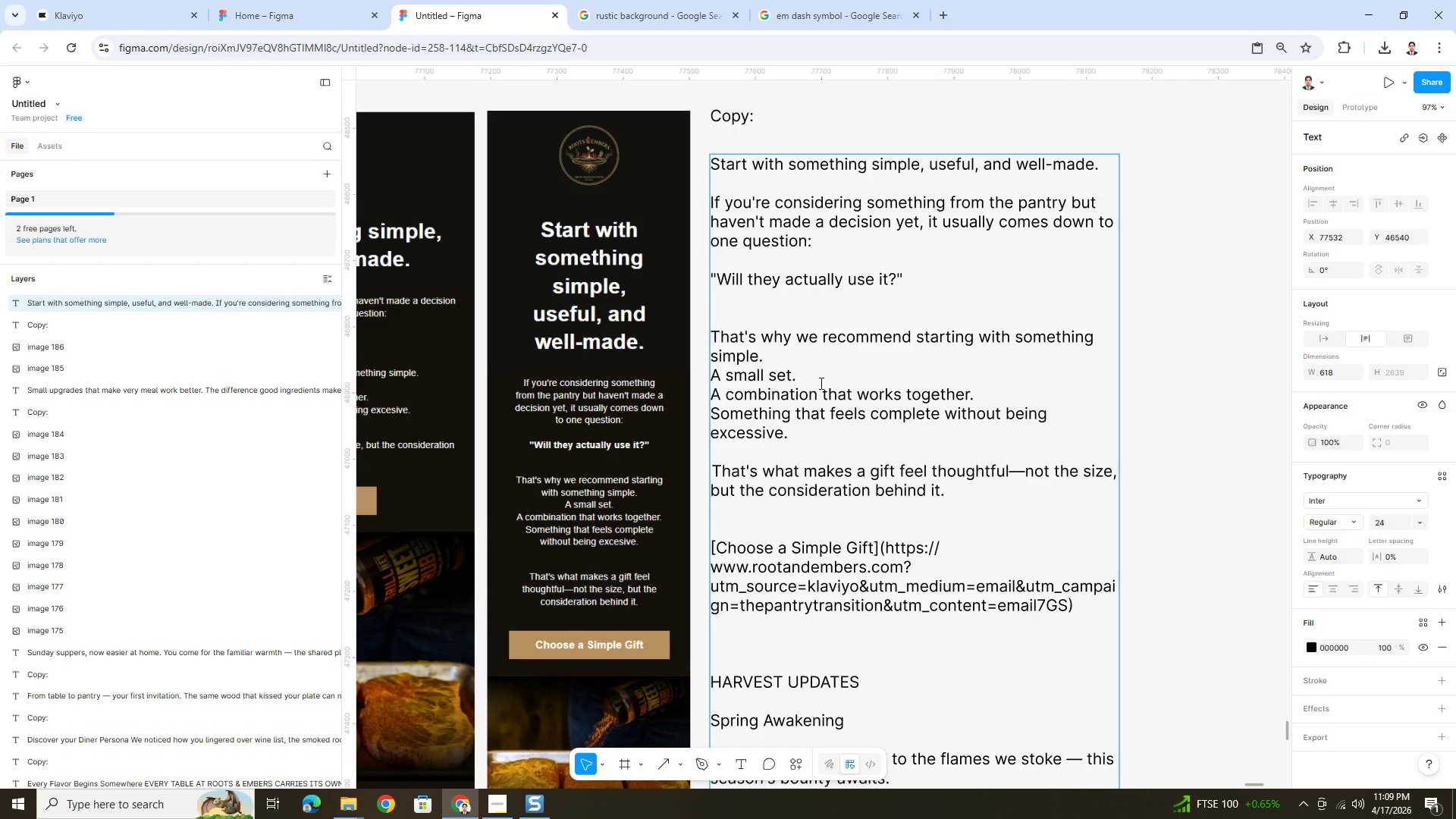 
key(Backspace)
 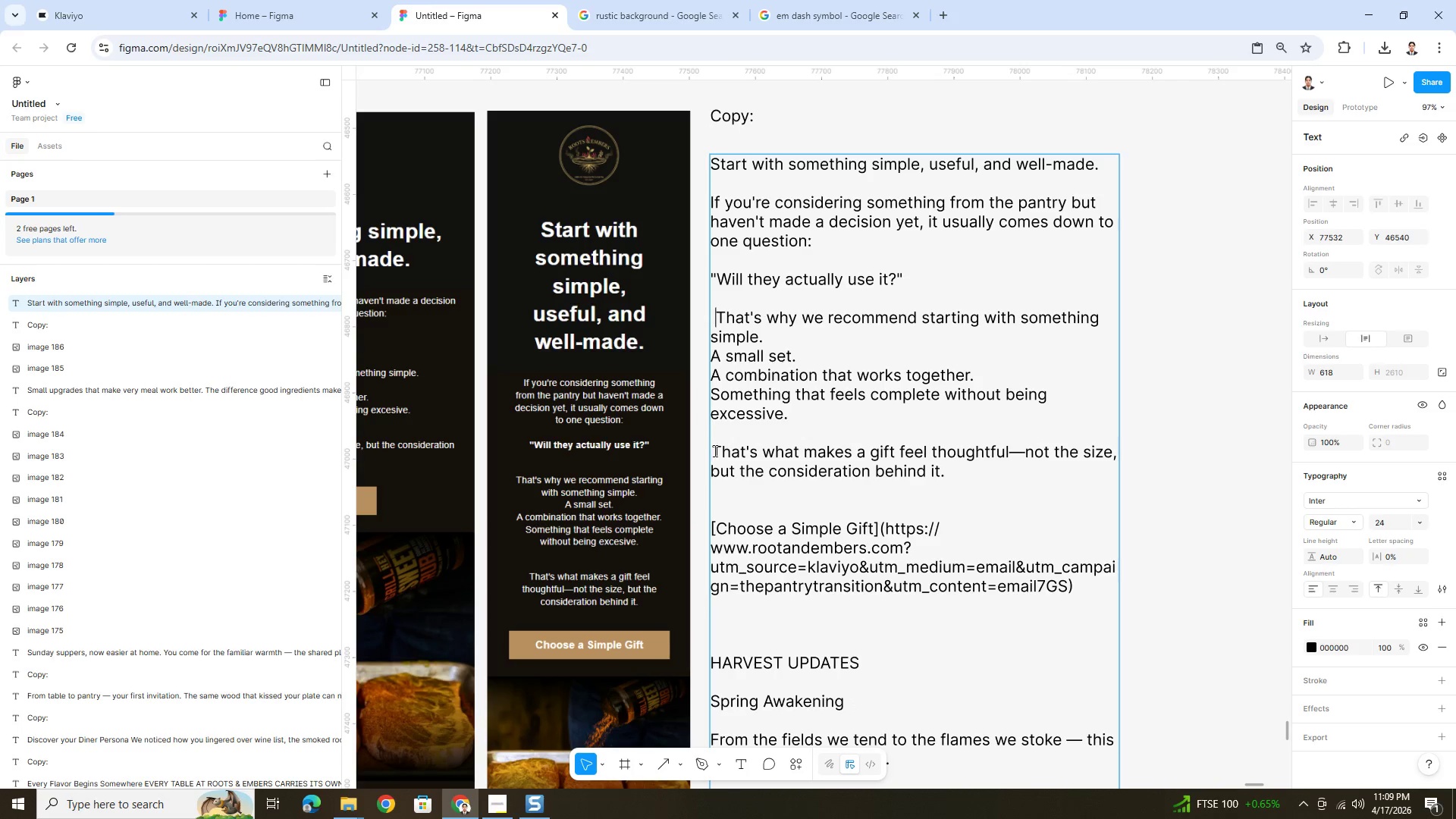 
left_click([714, 450])
 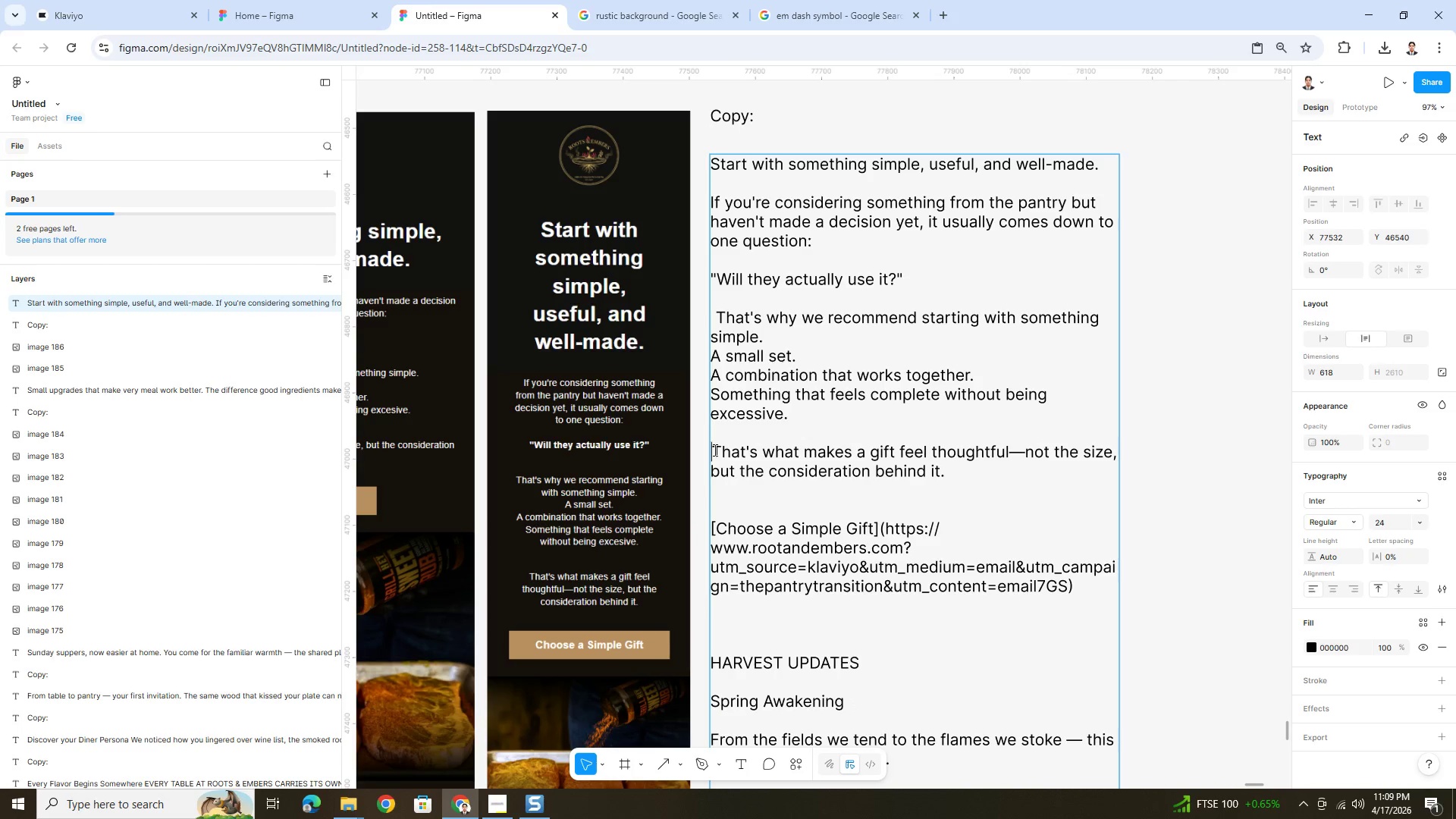 
key(Enter)
 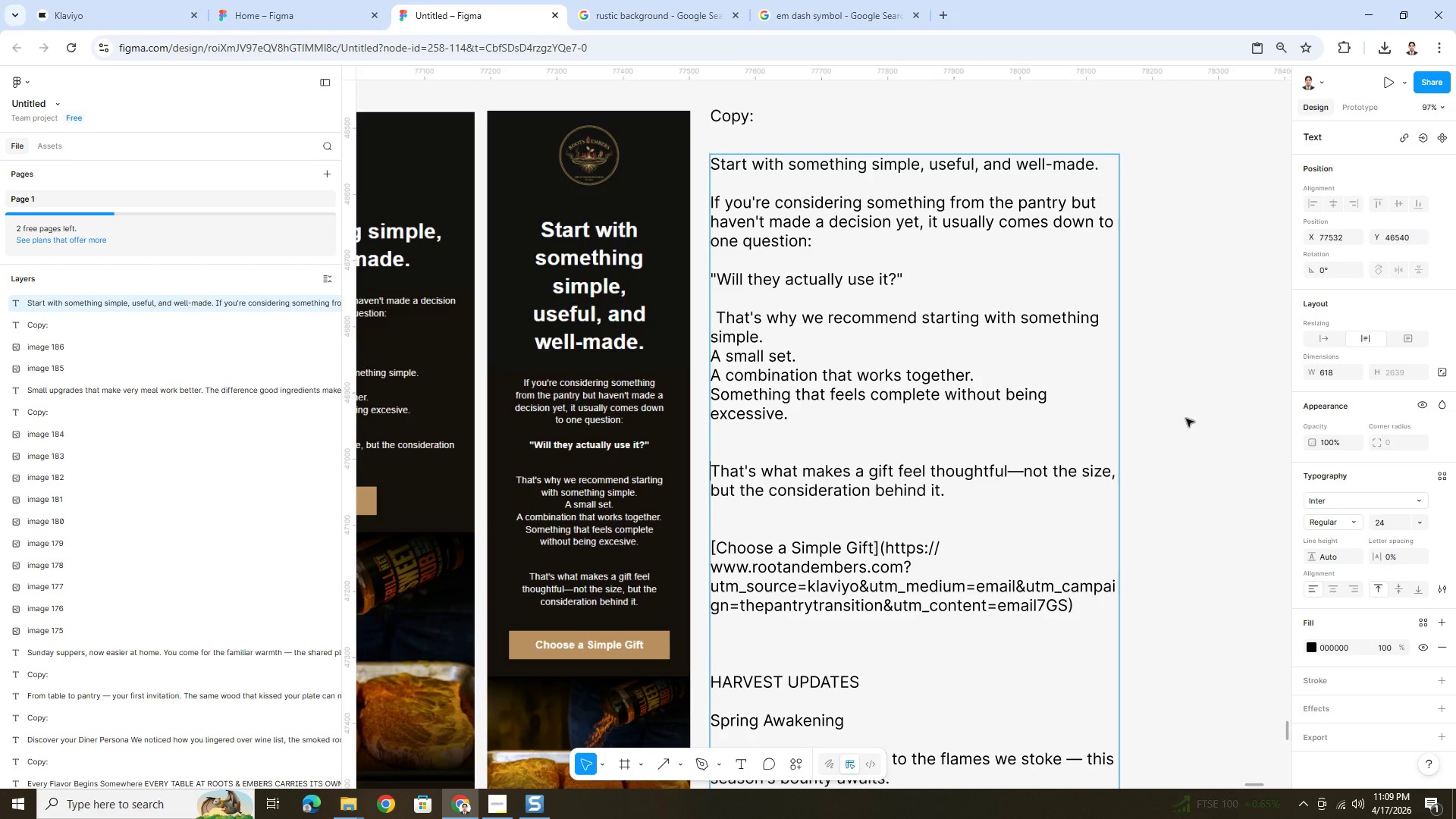 
double_click([1175, 416])
 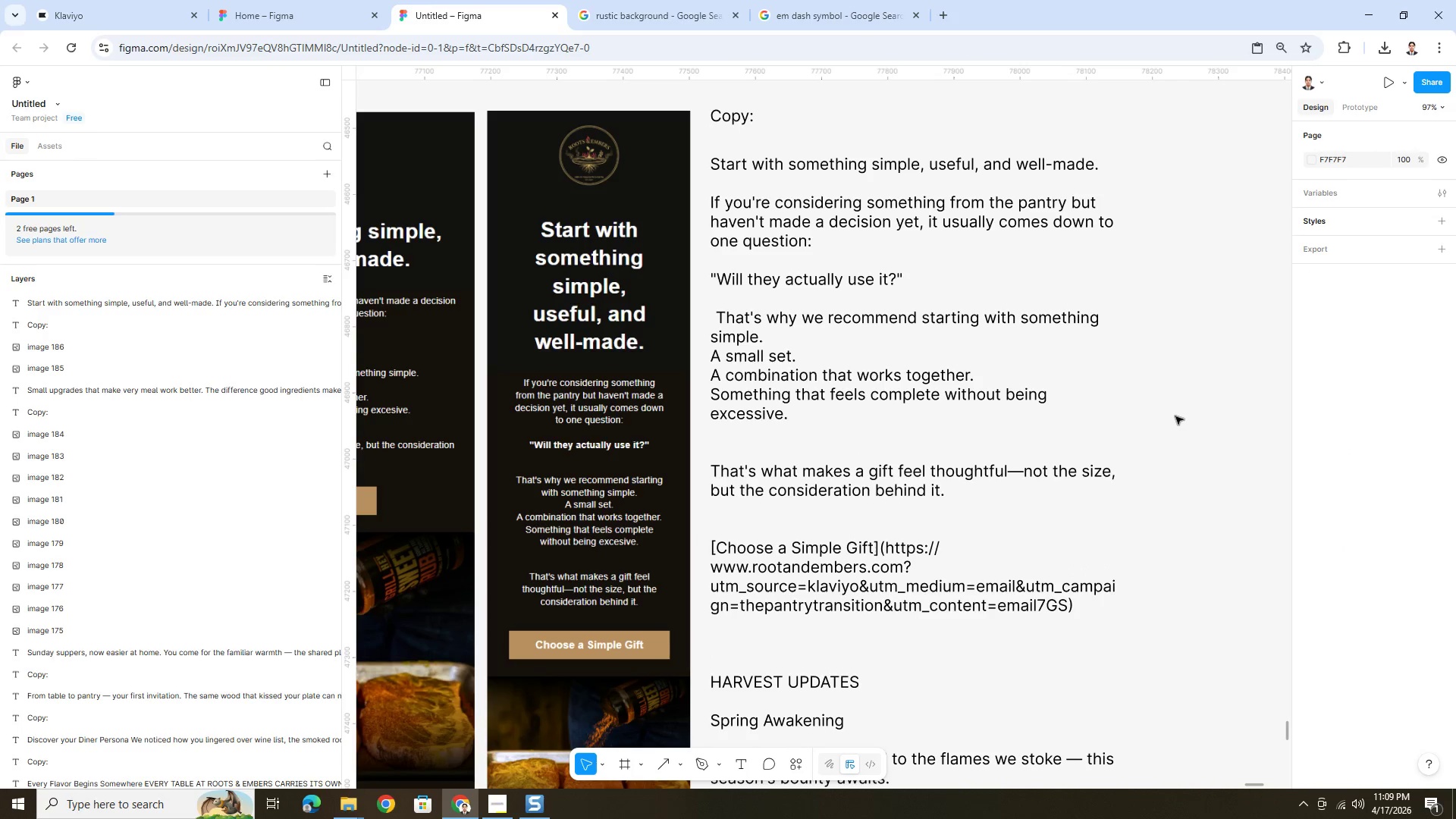 
hold_key(key=ControlLeft, duration=1.5)
scroll: coordinate [1177, 422], scroll_direction: down, amount: 4.0
 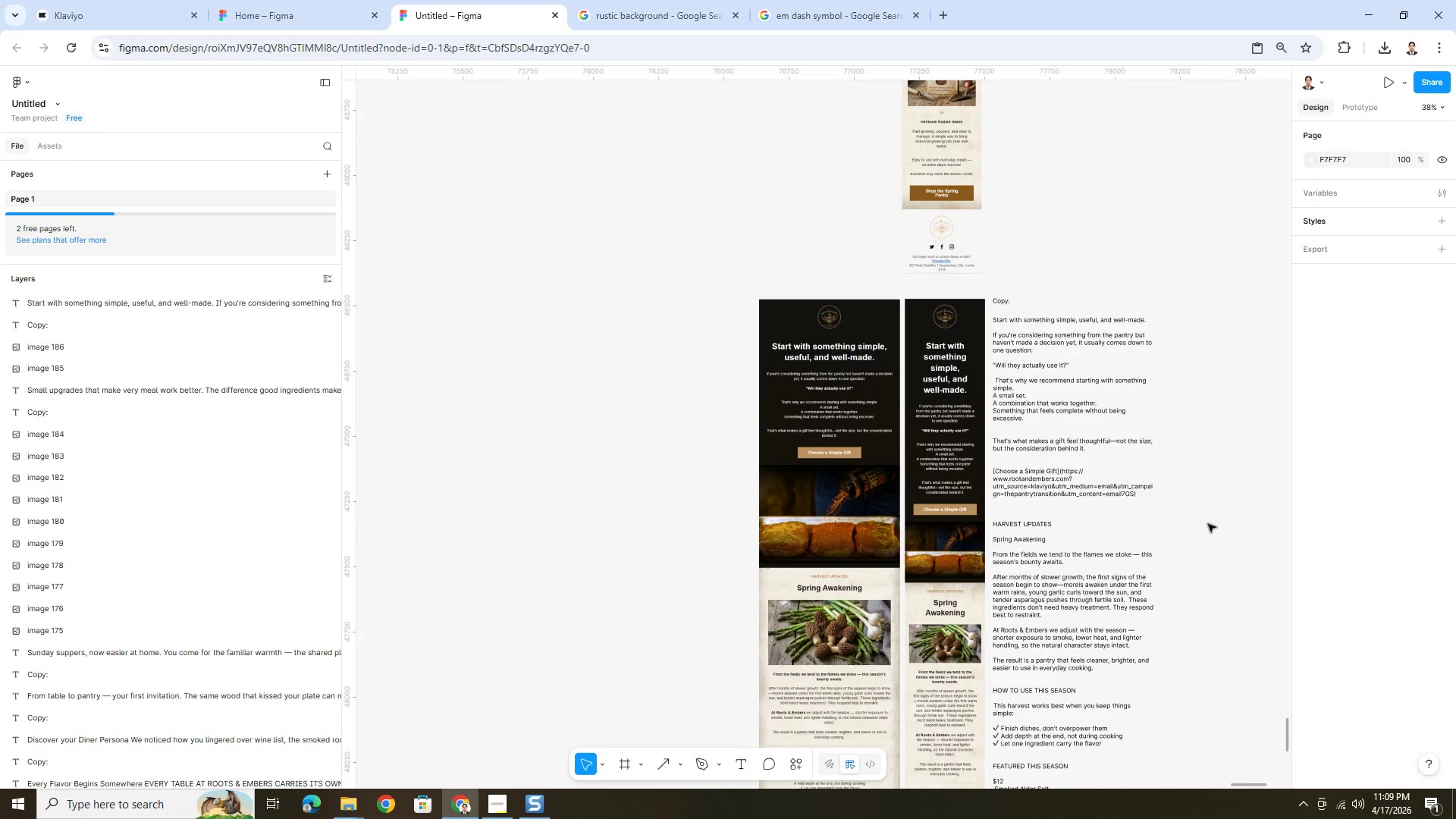 
scroll: coordinate [1208, 525], scroll_direction: up, amount: 2.0
 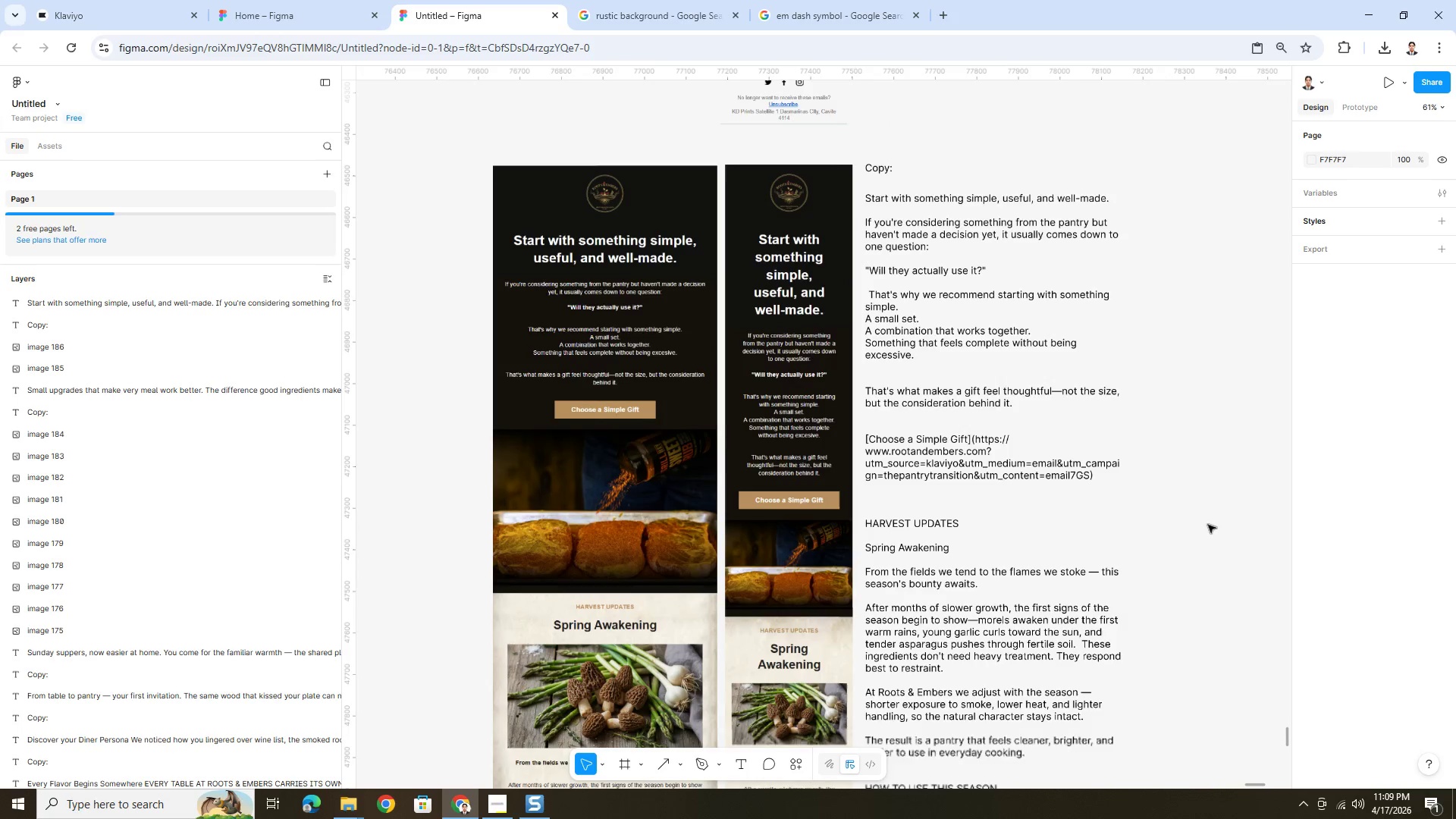 
key(Control+ControlLeft)
 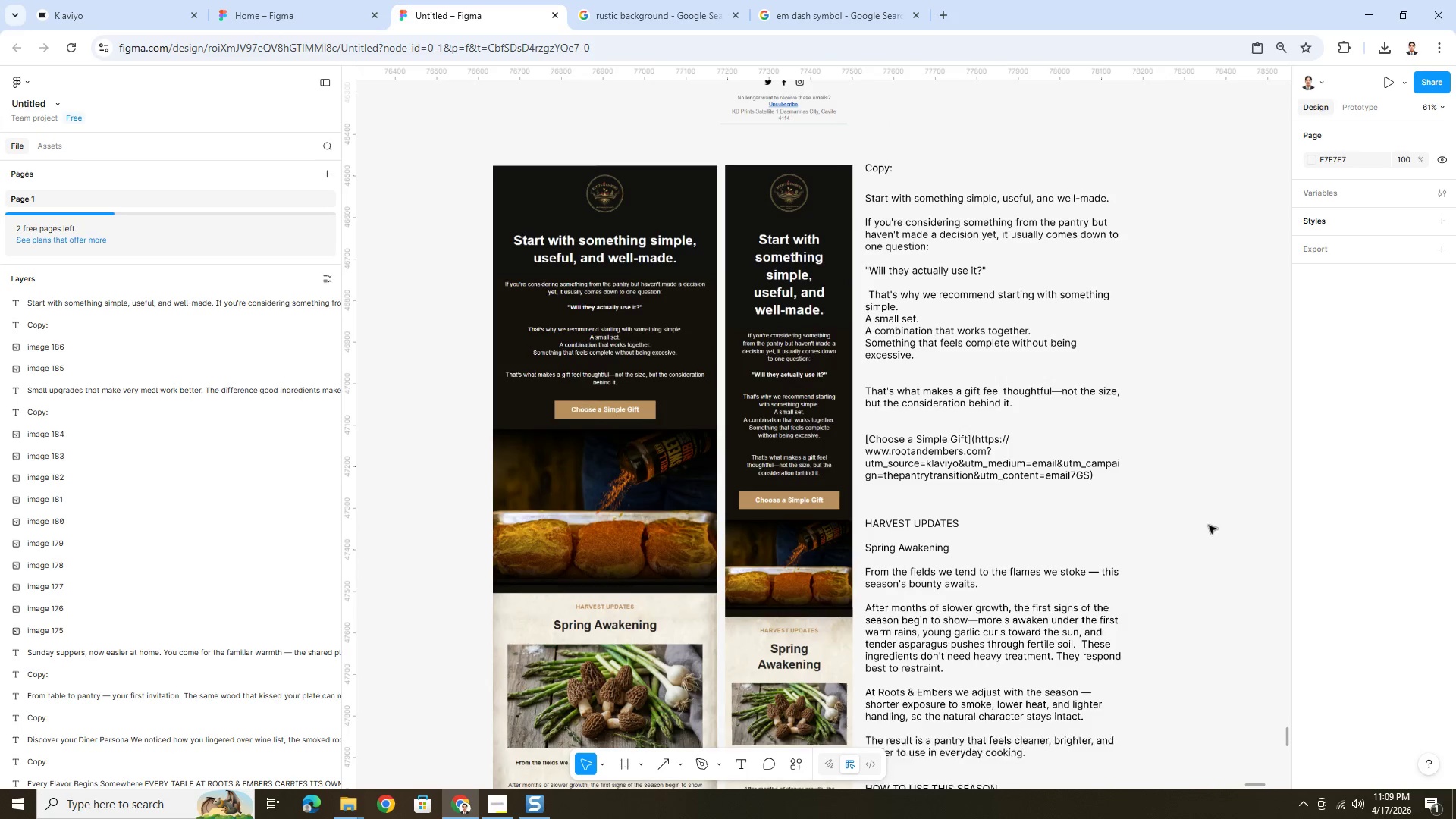 
key(Control+ControlLeft)
 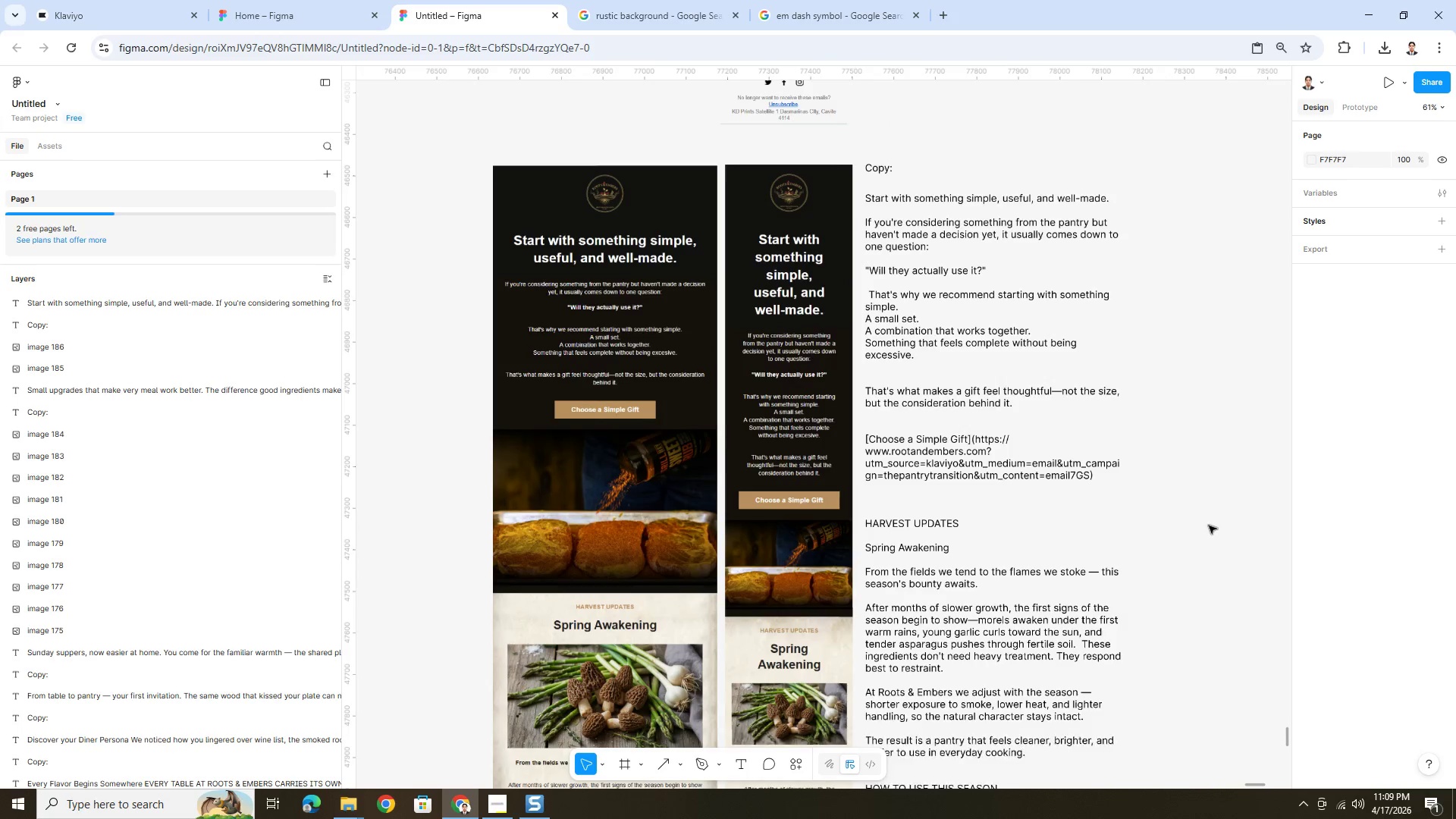 
key(Control+ControlLeft)
 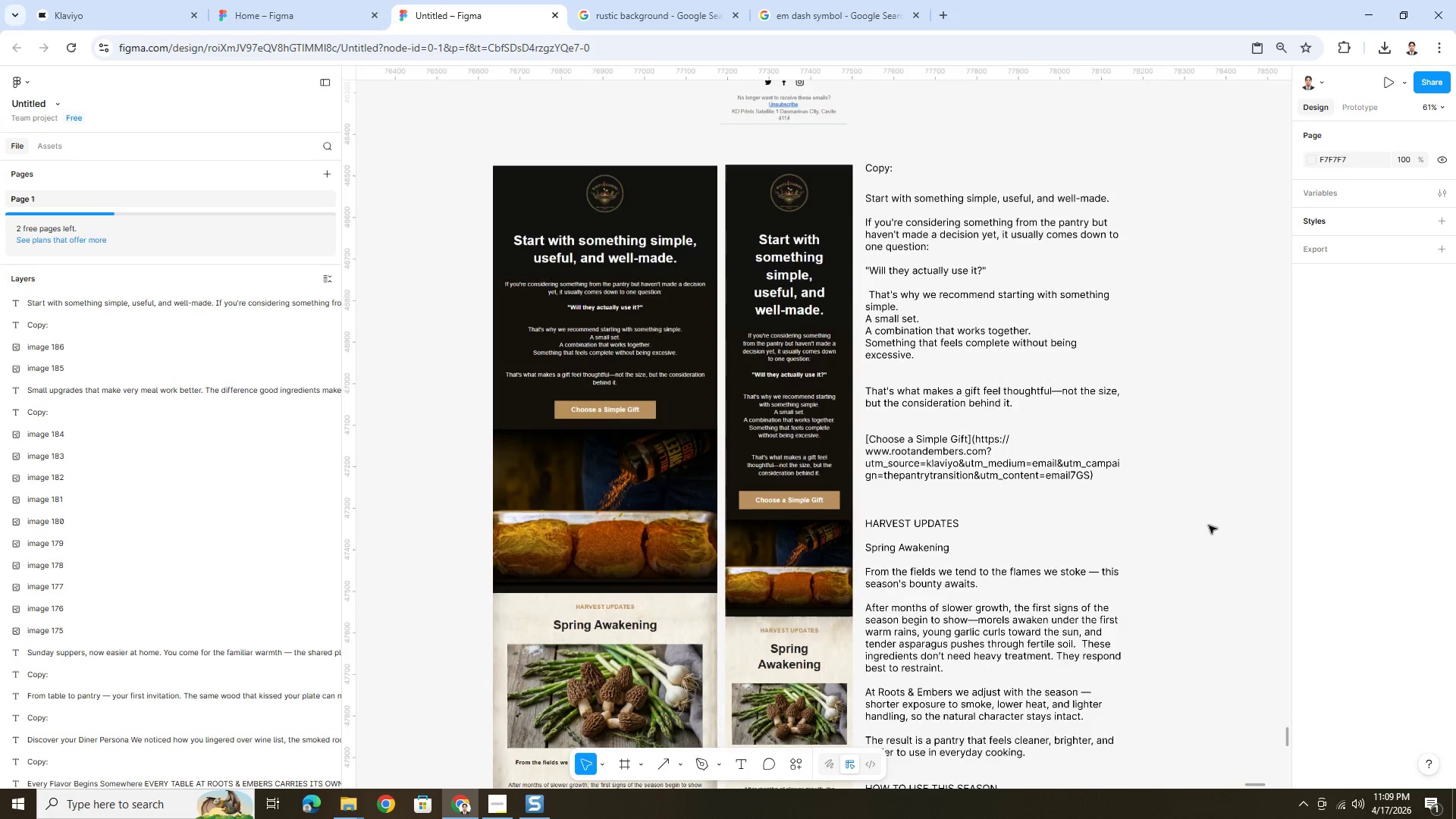 
key(Control+ControlLeft)
 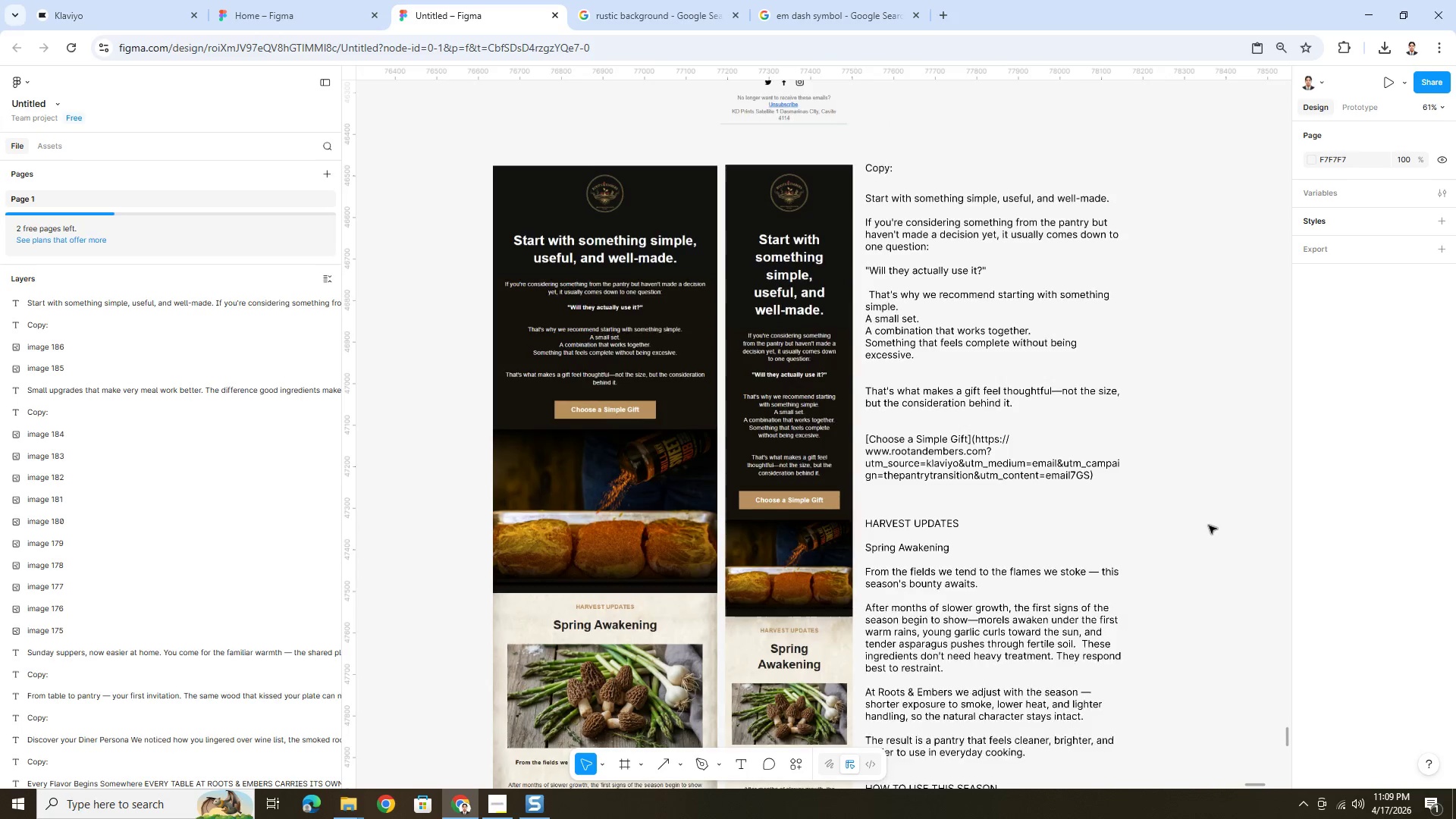 
key(Control+ControlLeft)
 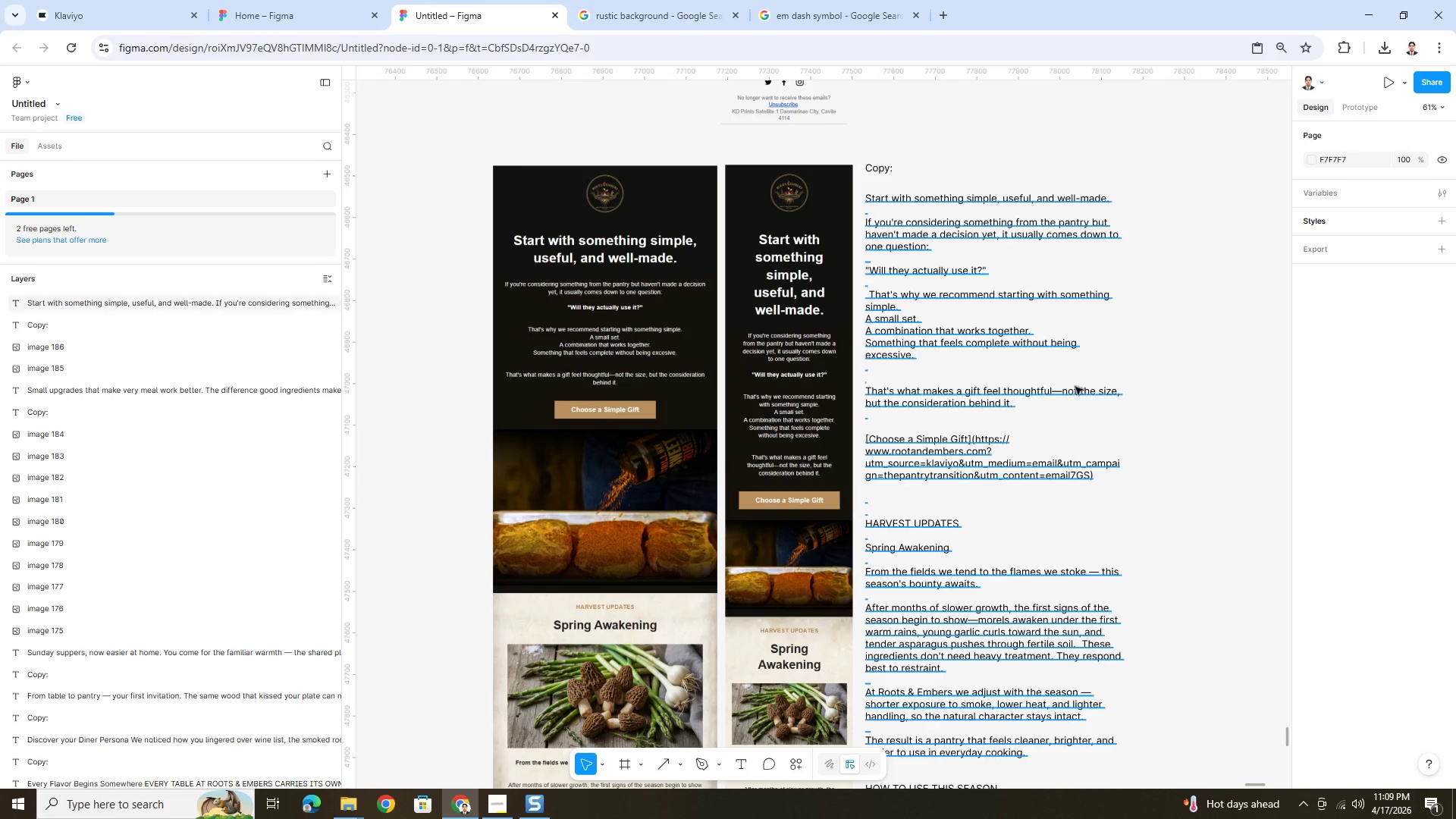 
wait(10.19)
 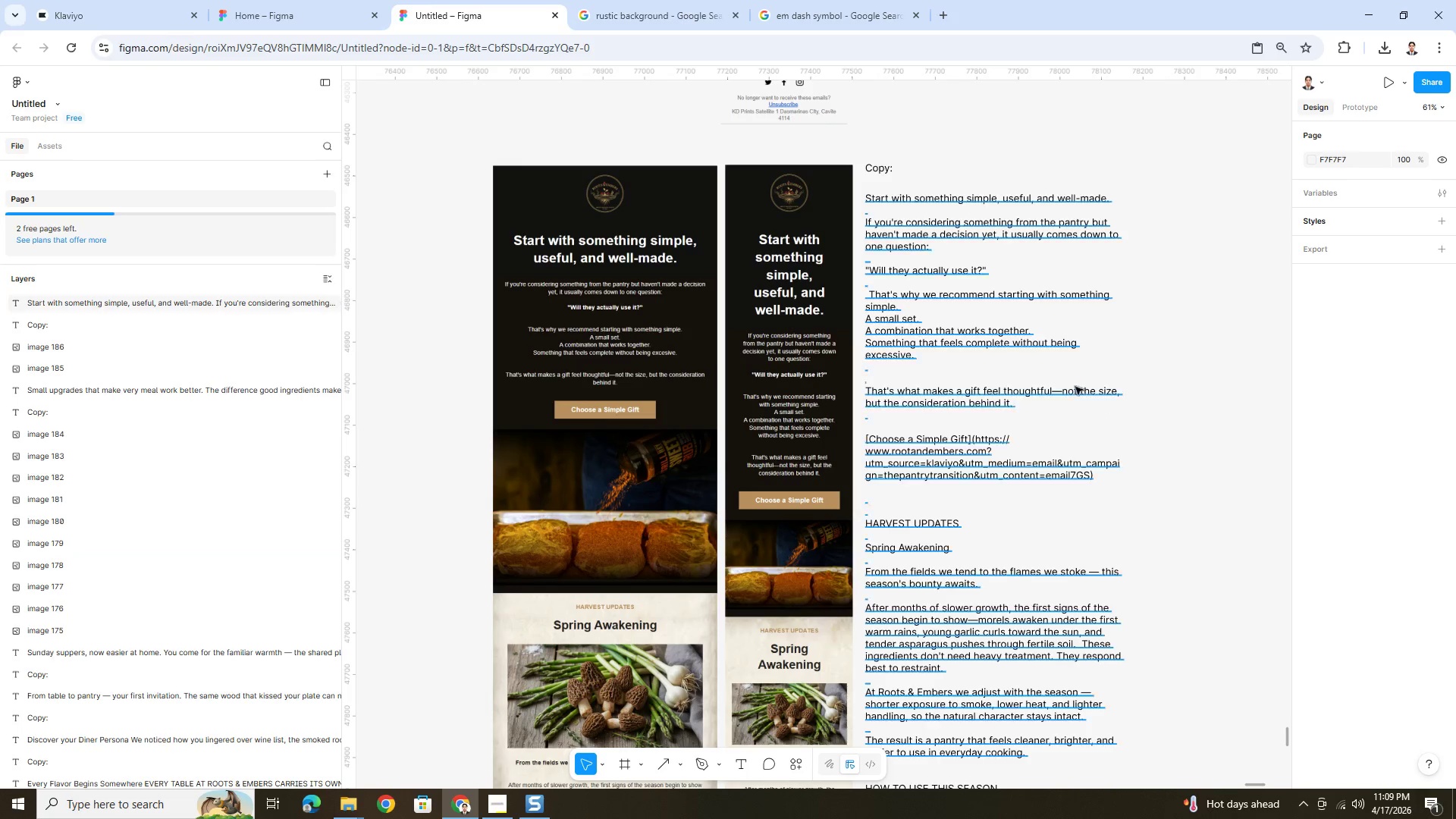 
left_click([284, 2])
 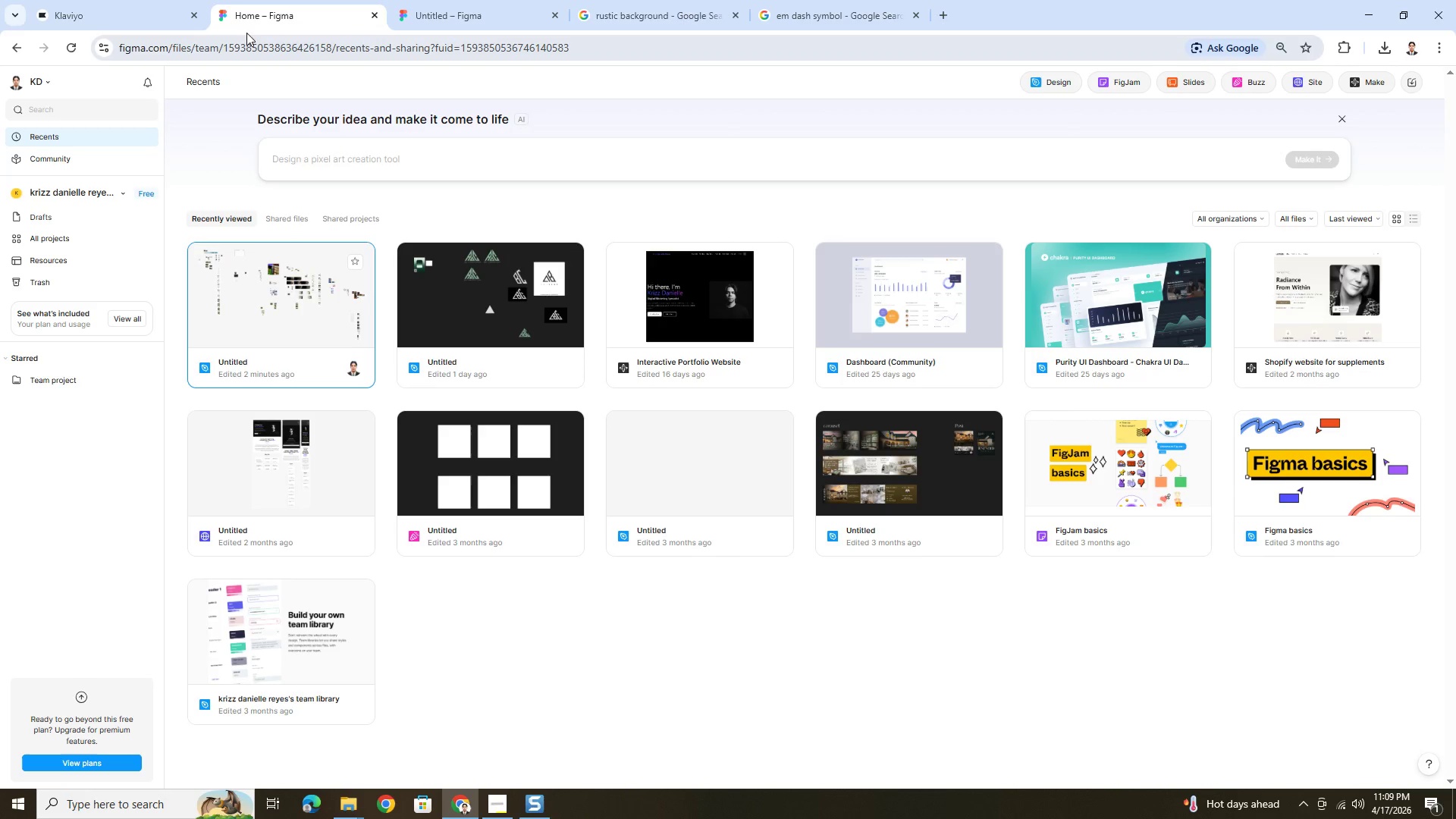 
left_click([137, 13])
 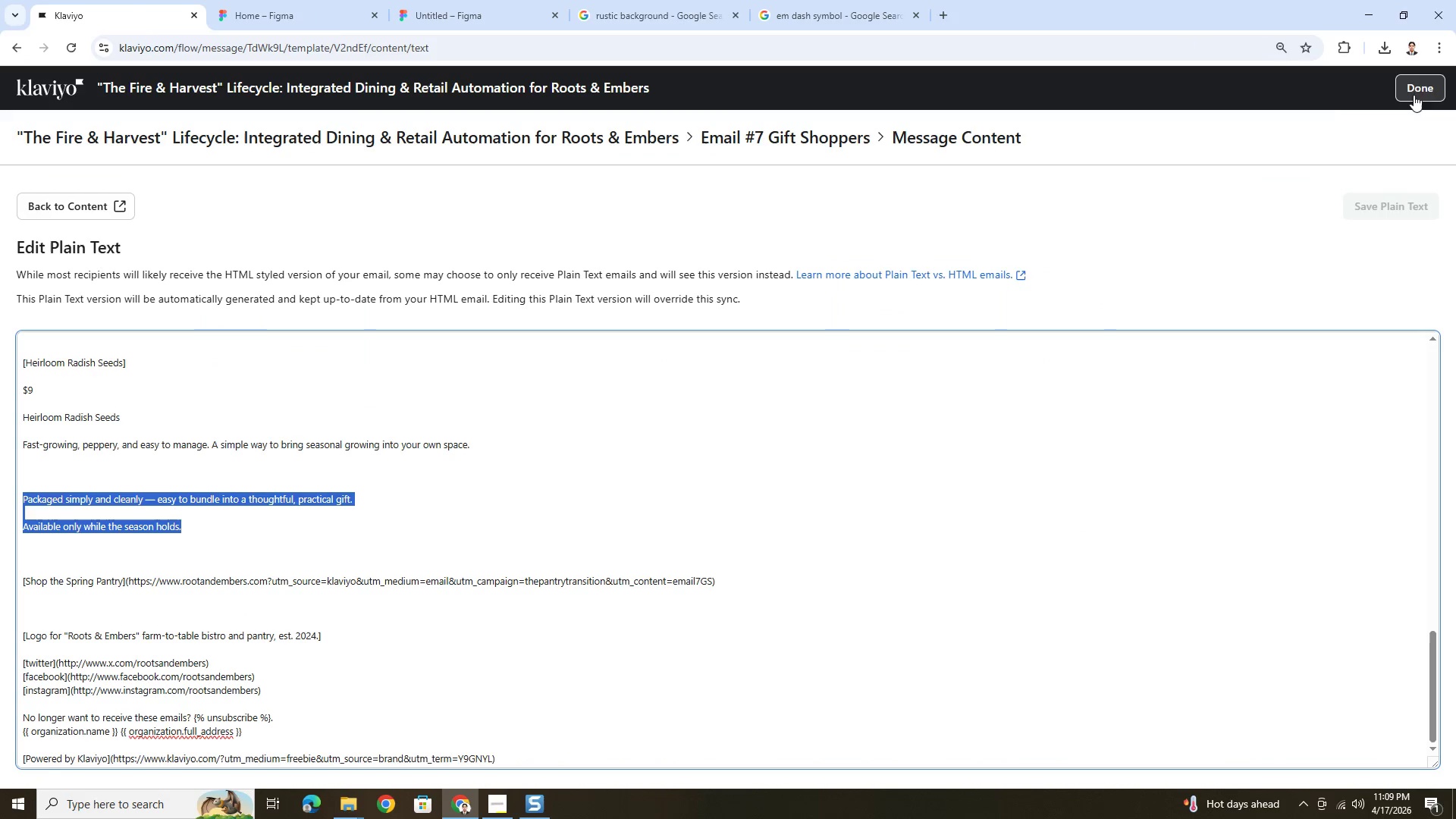 
left_click([99, 208])
 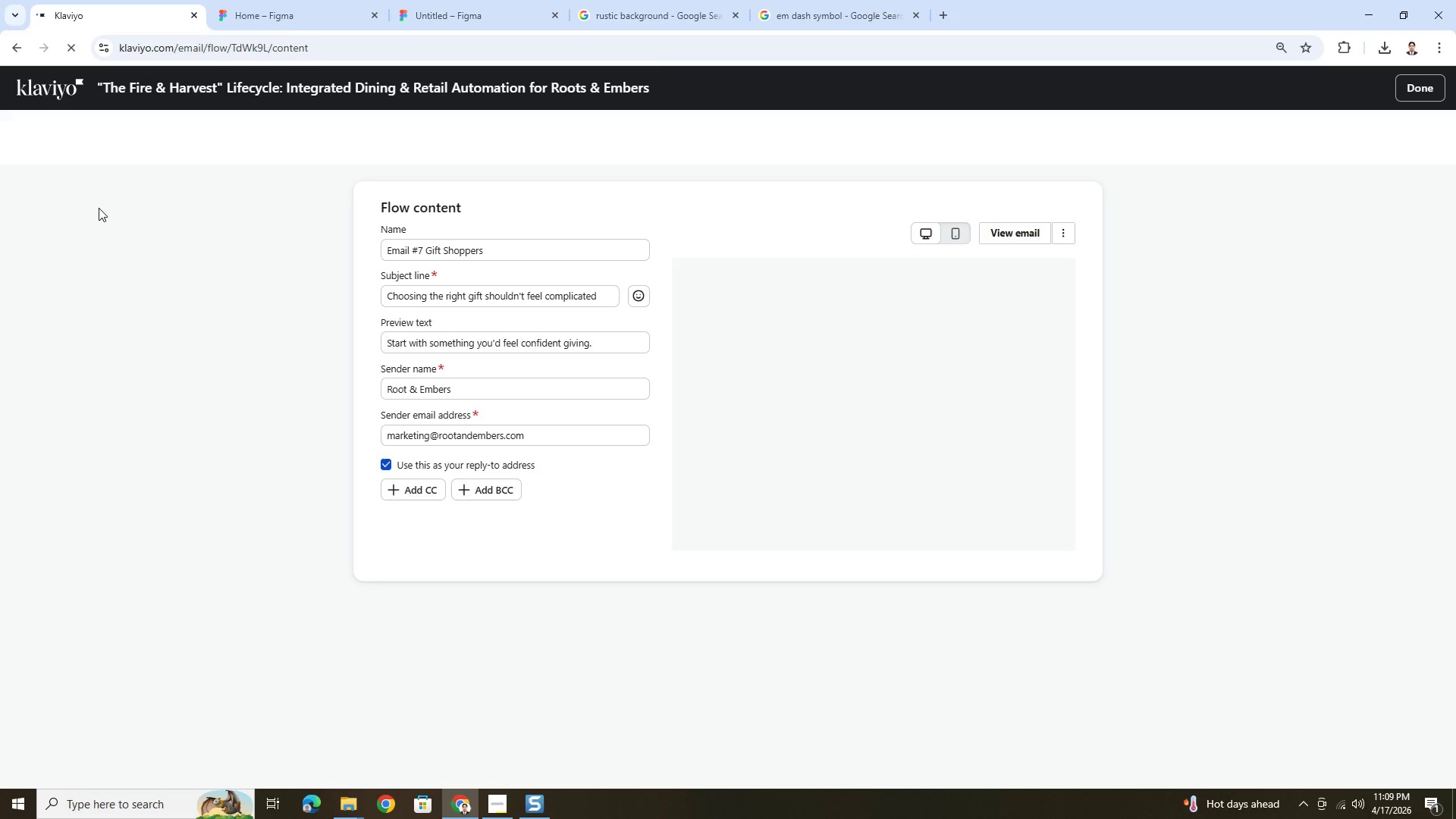 
wait(5.61)
 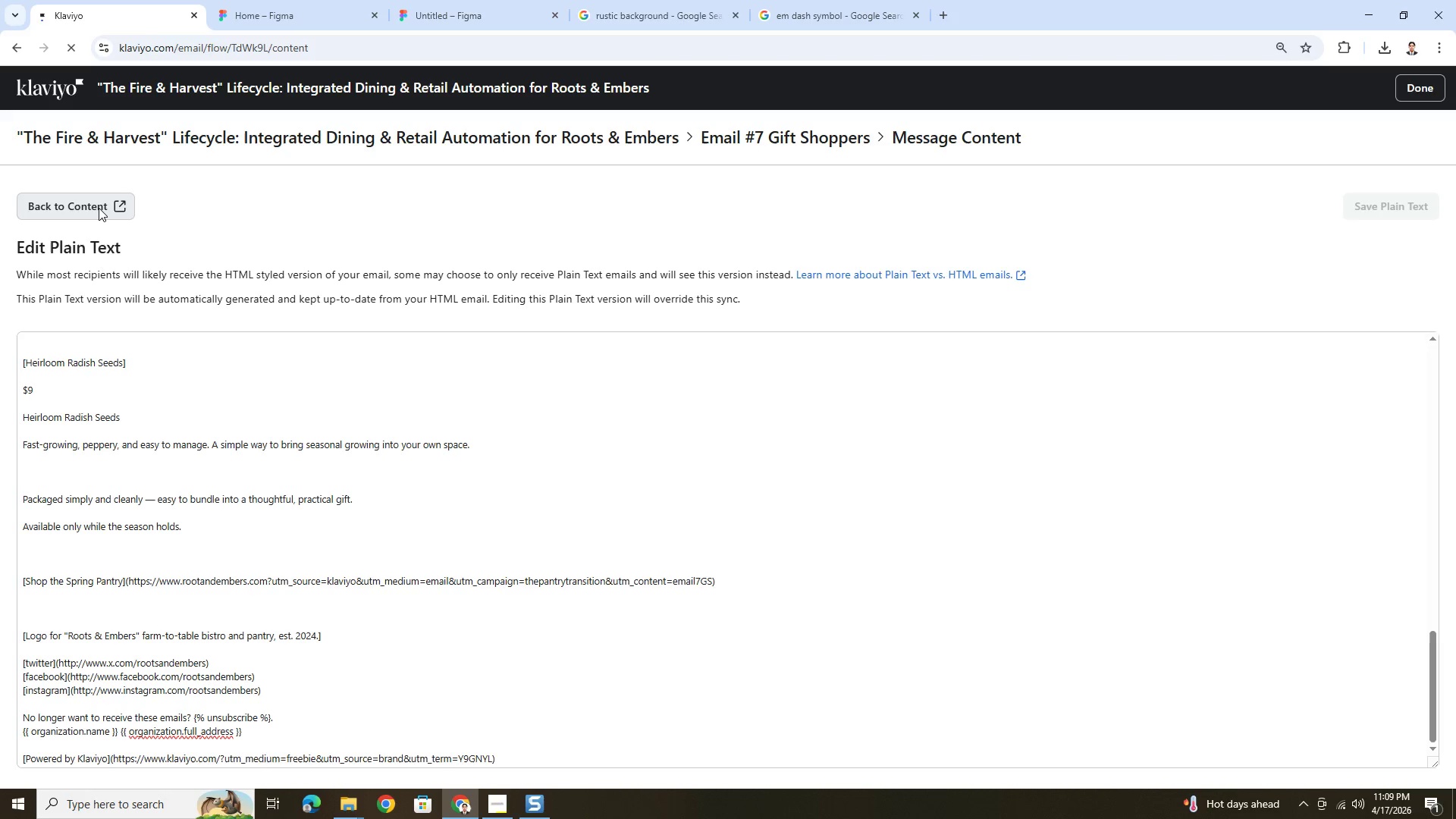 
left_click([1026, 259])
 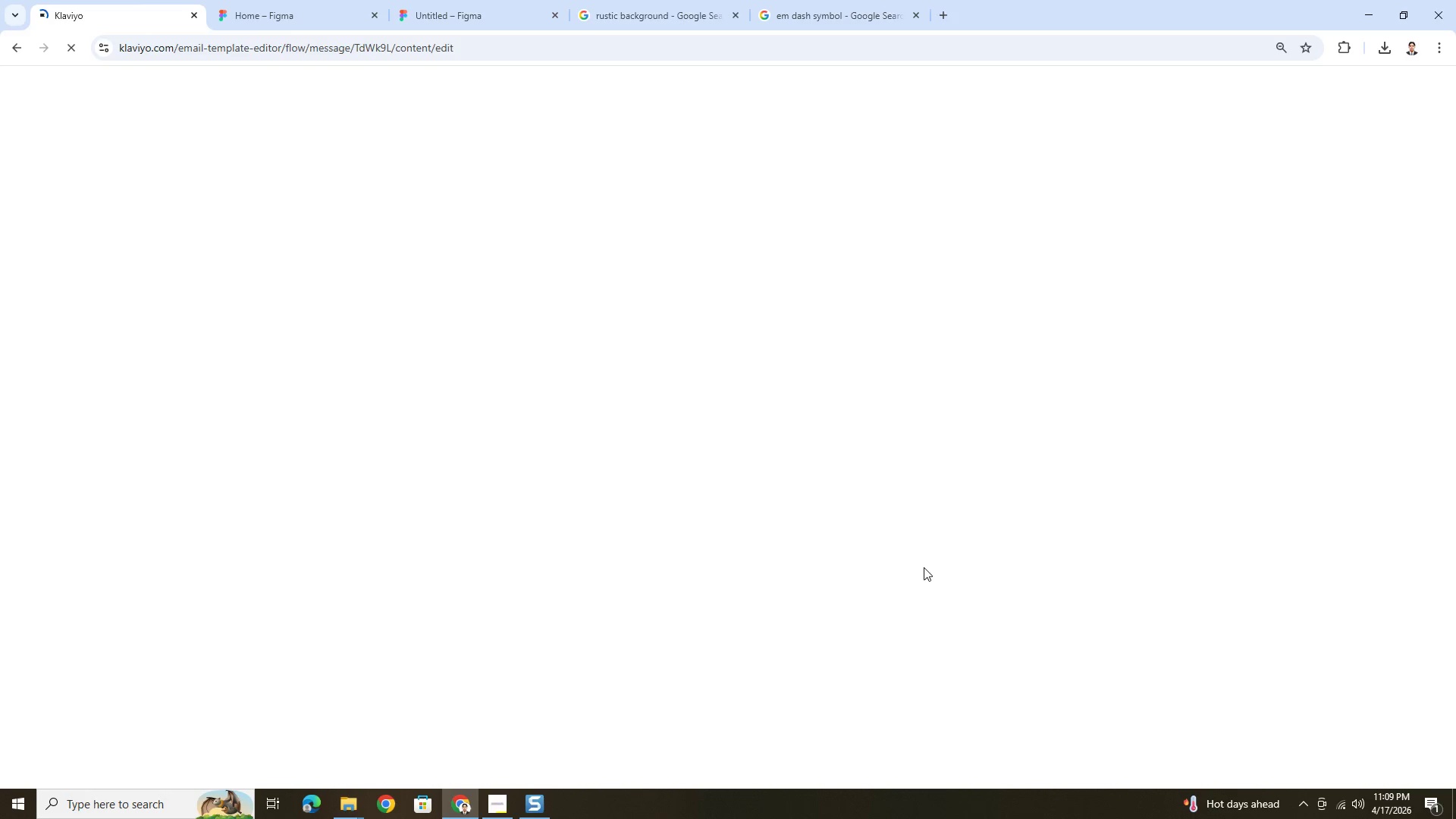 
wait(12.81)
 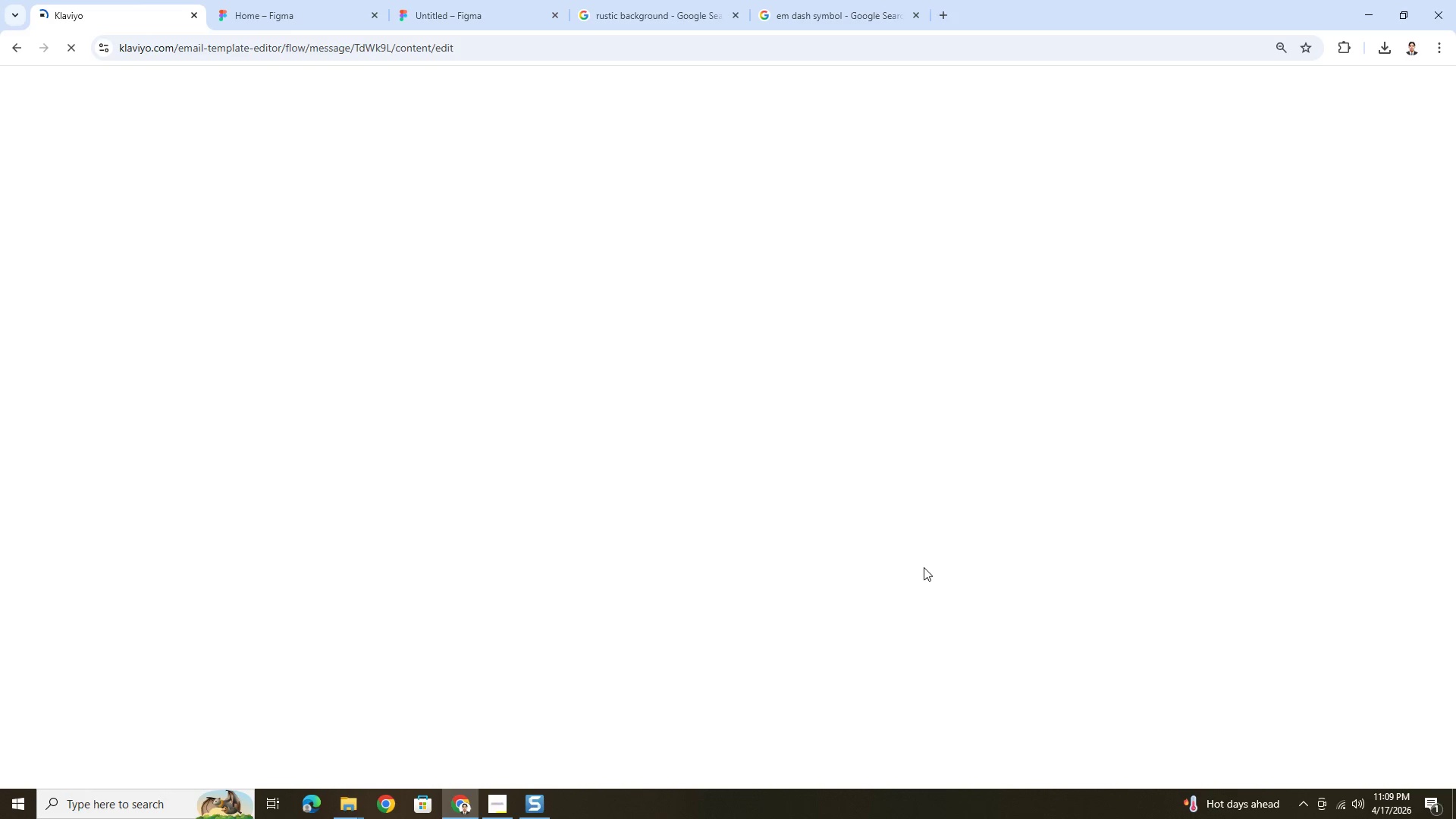 
left_click([899, 626])
 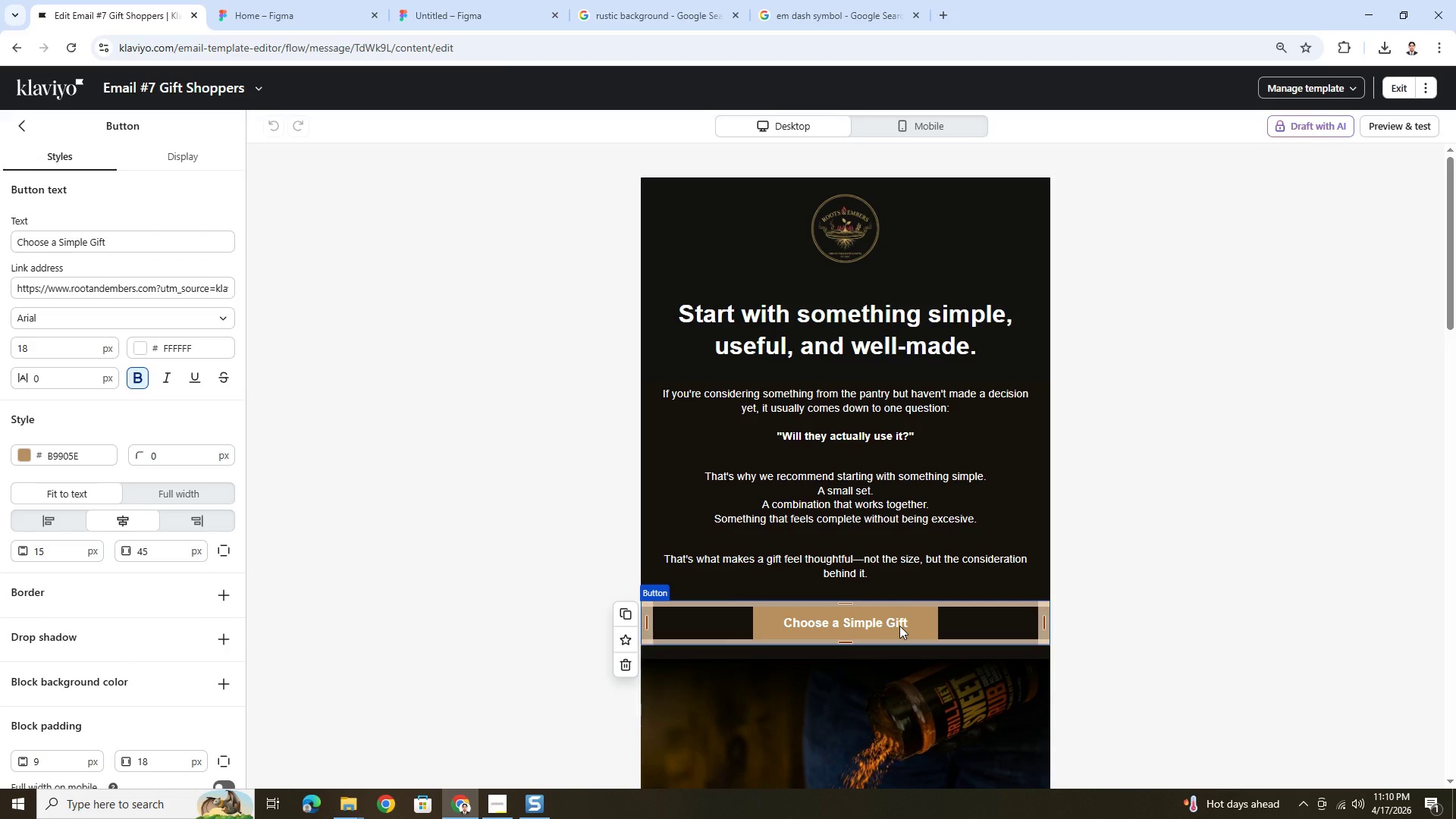 
scroll: coordinate [899, 626], scroll_direction: down, amount: 2.0
 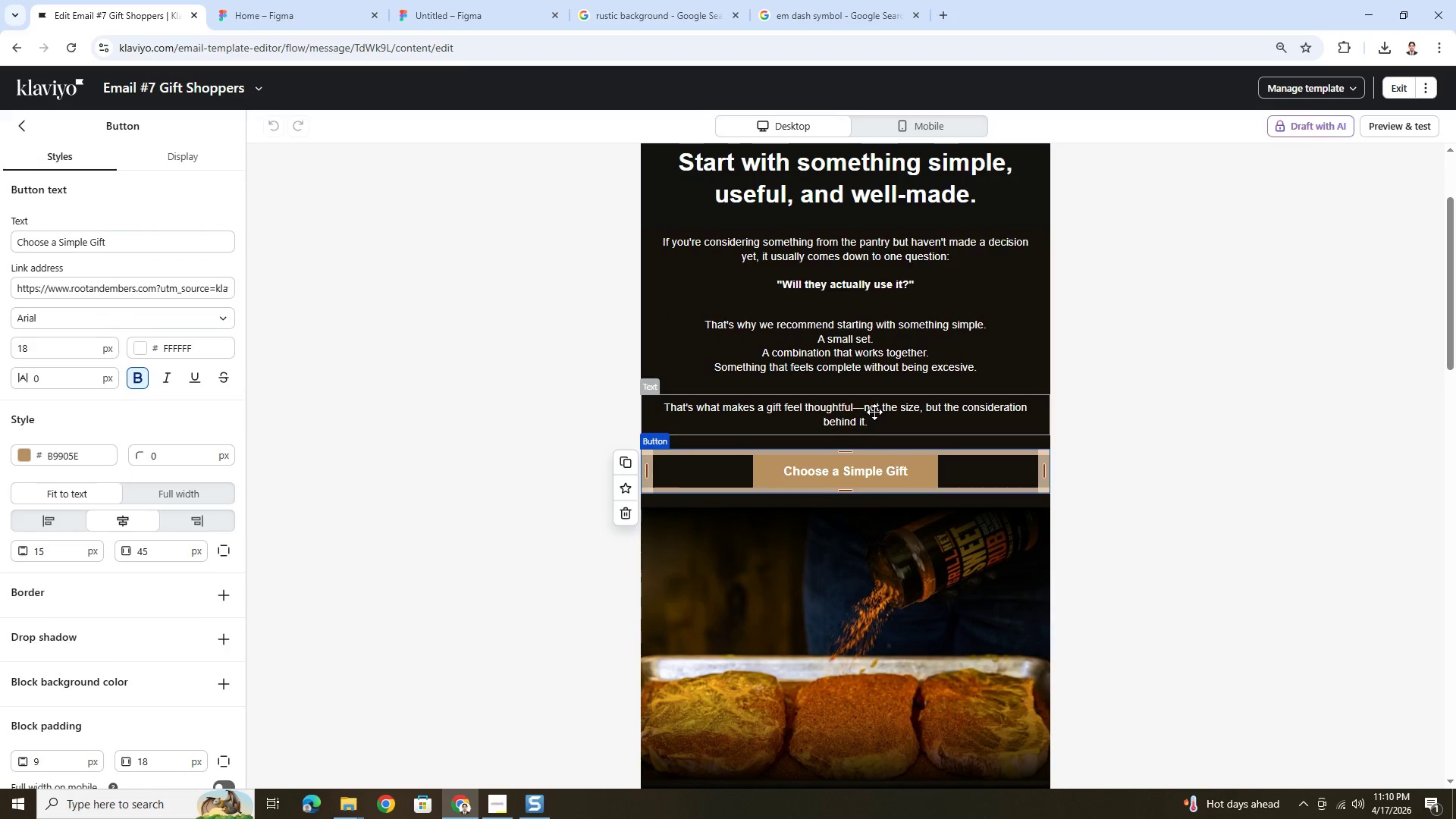 
double_click([874, 412])
 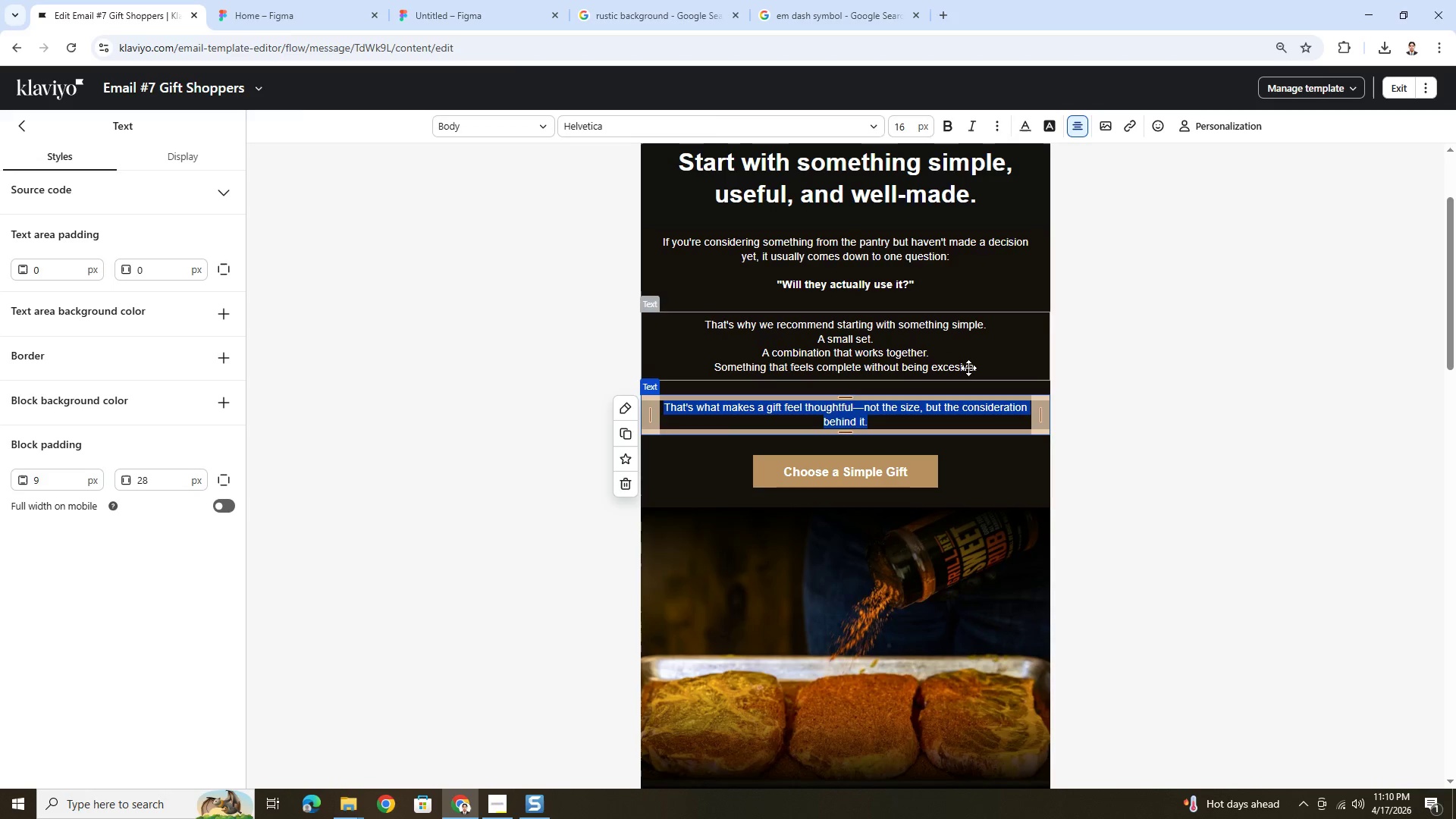 
double_click([968, 369])
 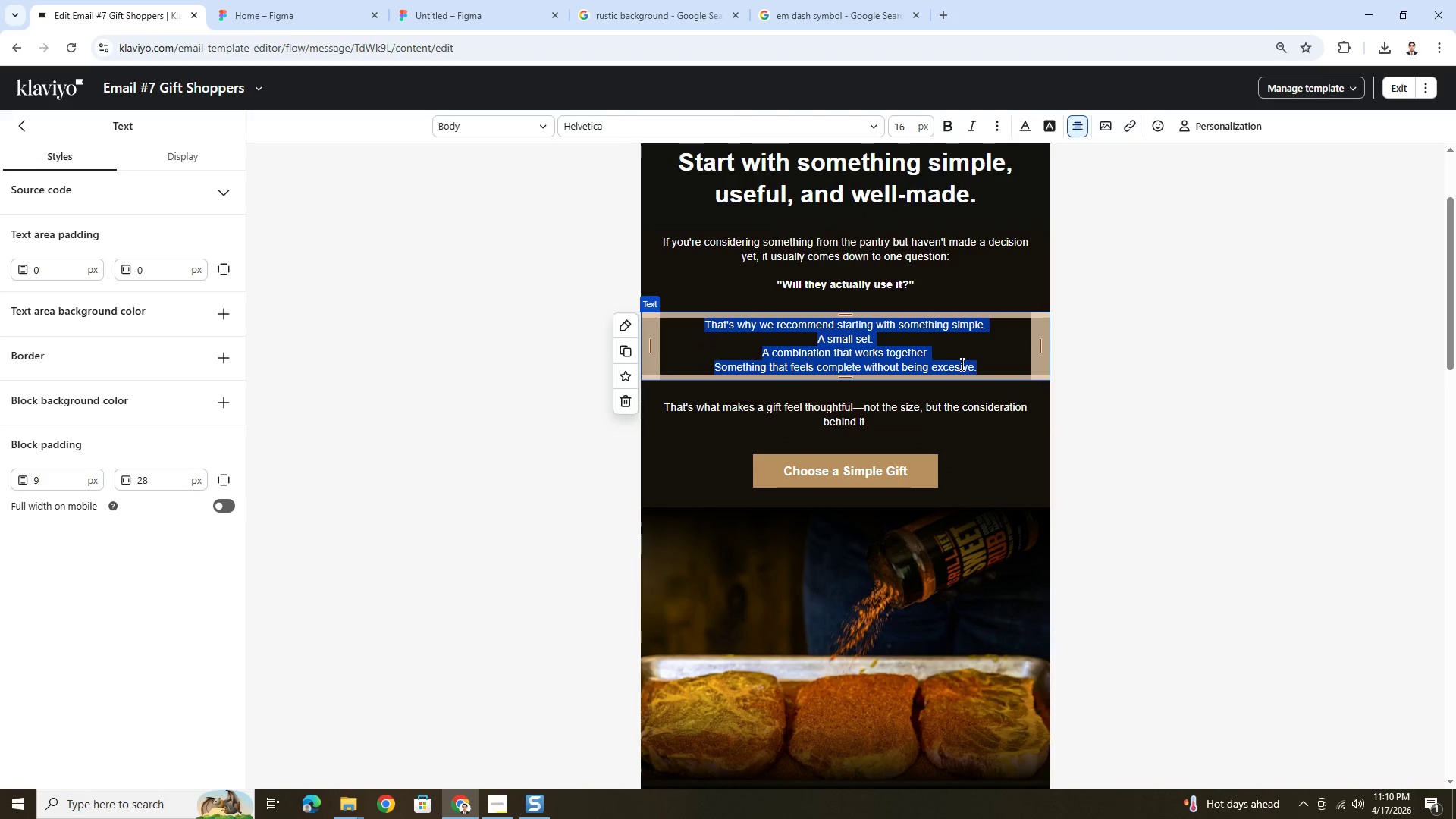 
left_click([955, 369])
 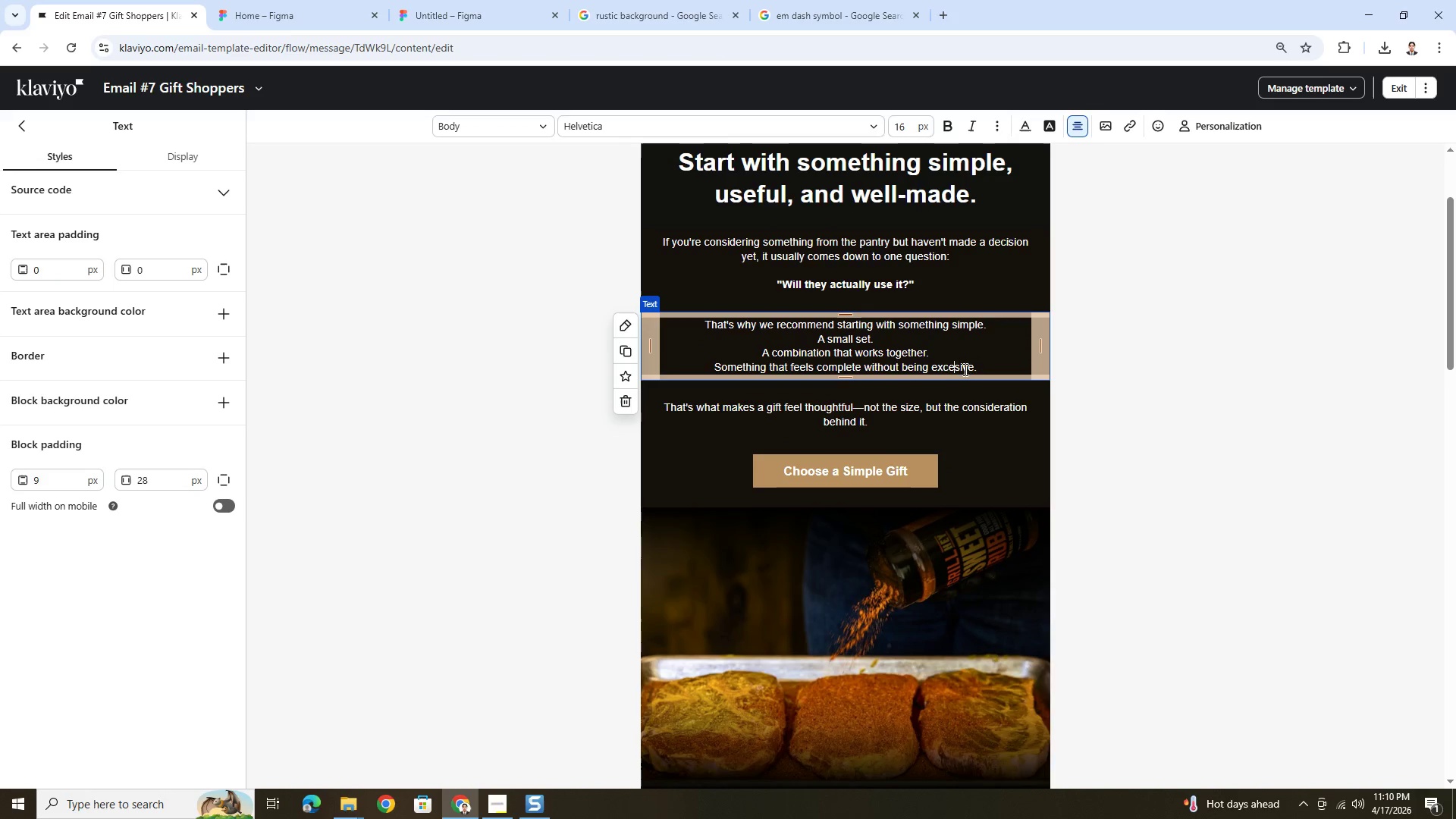 
key(S)
 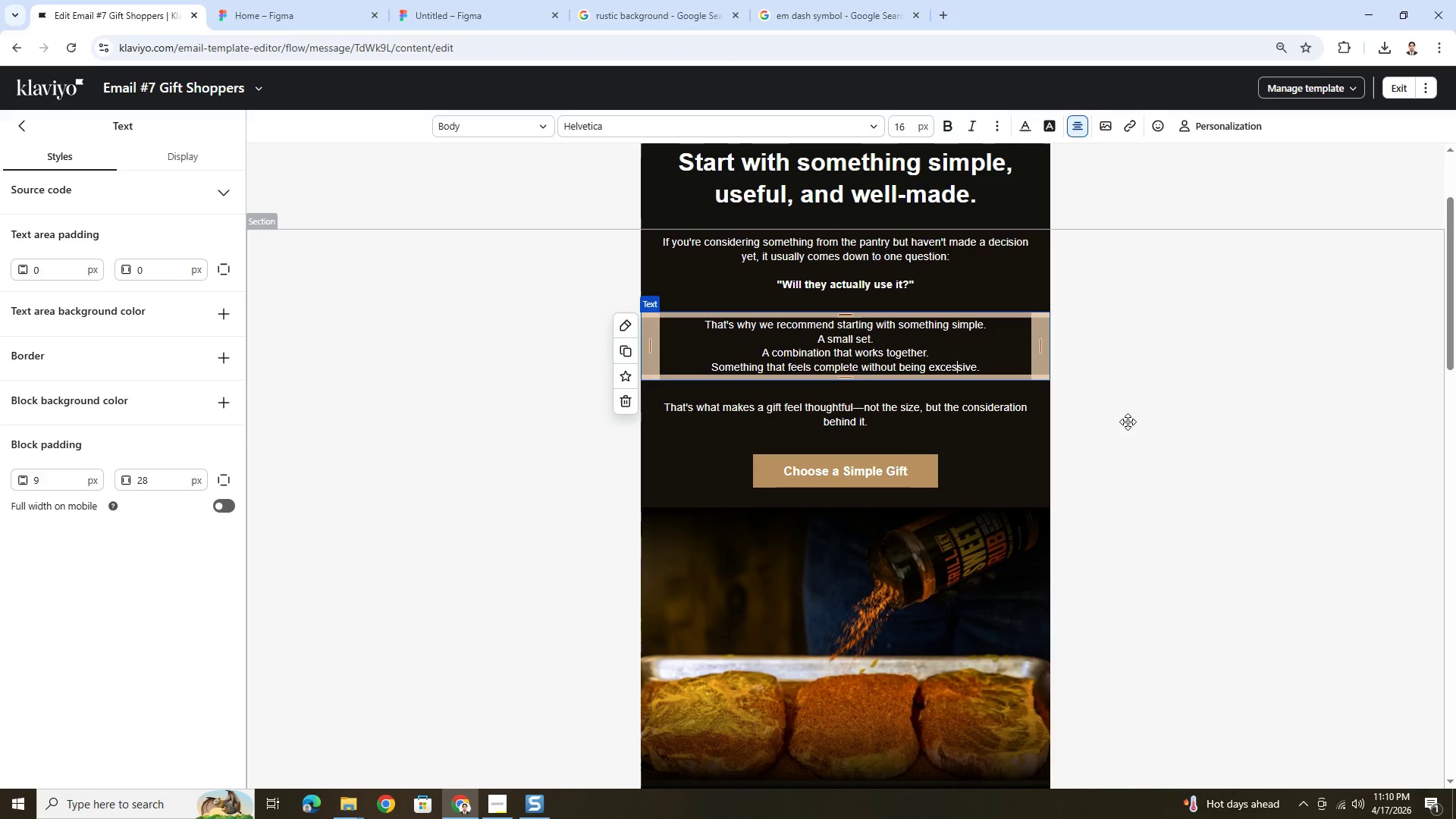 
left_click([1096, 497])
 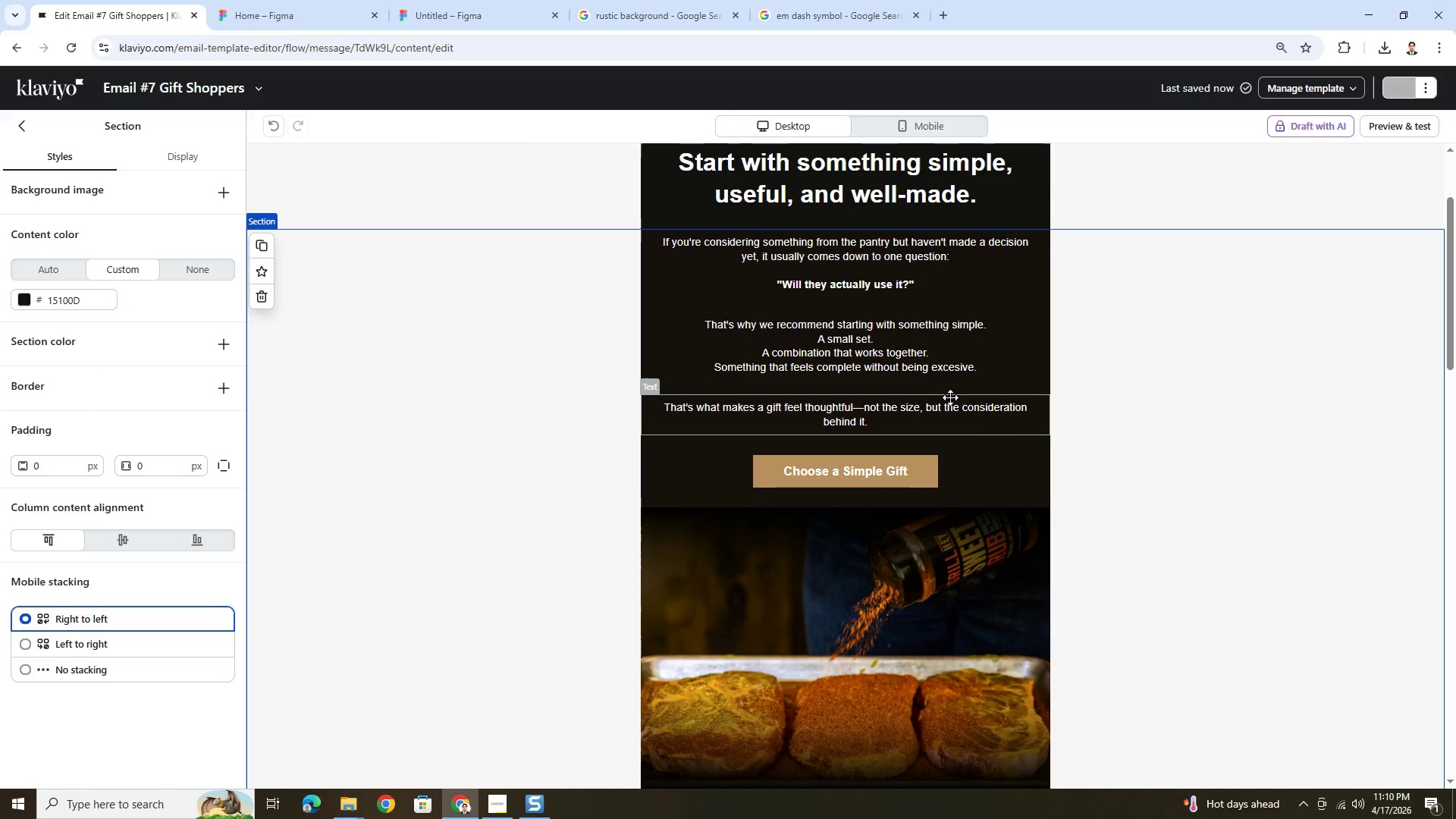 
scroll: coordinate [1106, 394], scroll_direction: up, amount: 6.0
 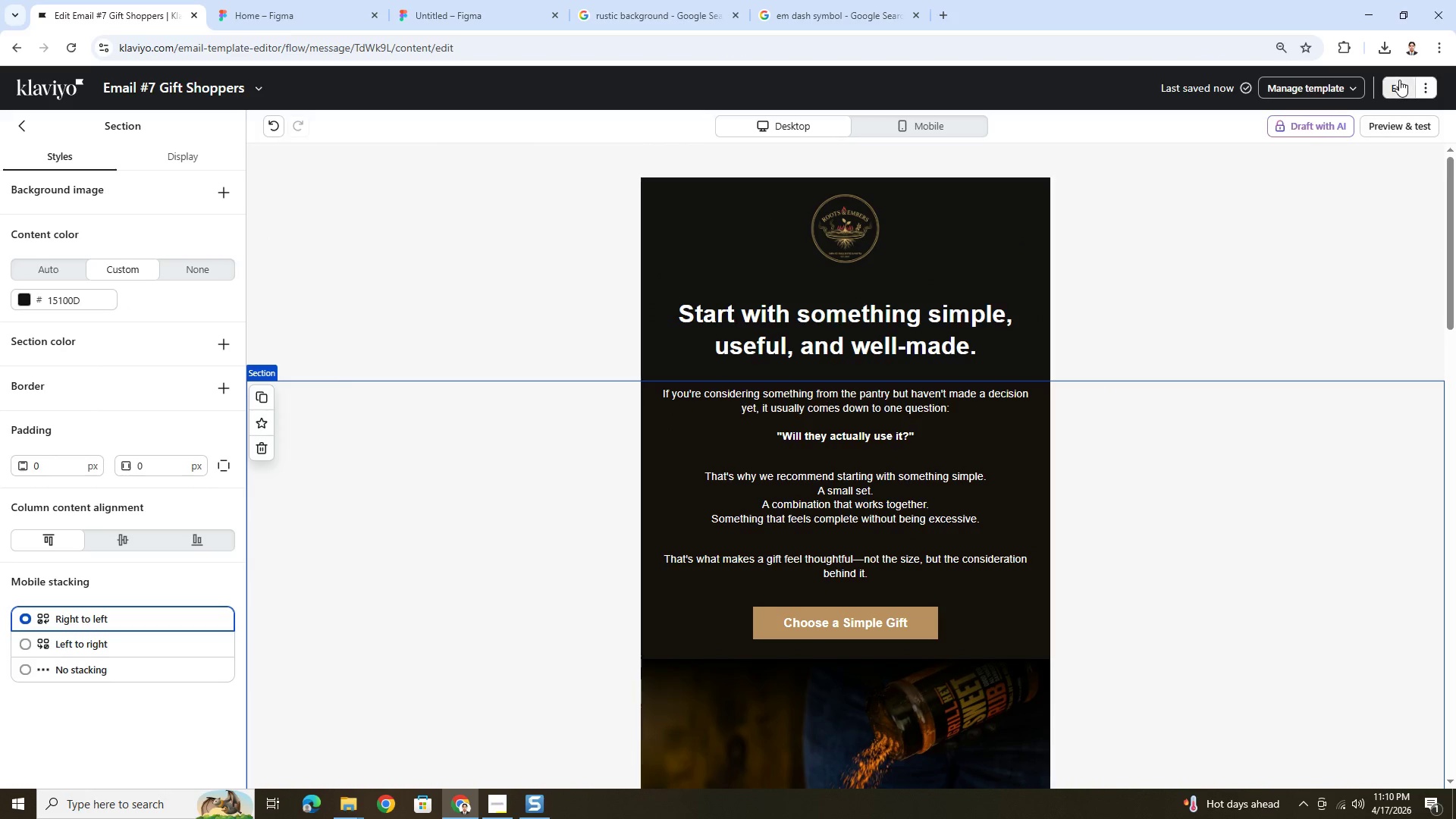 
left_click([1398, 85])
 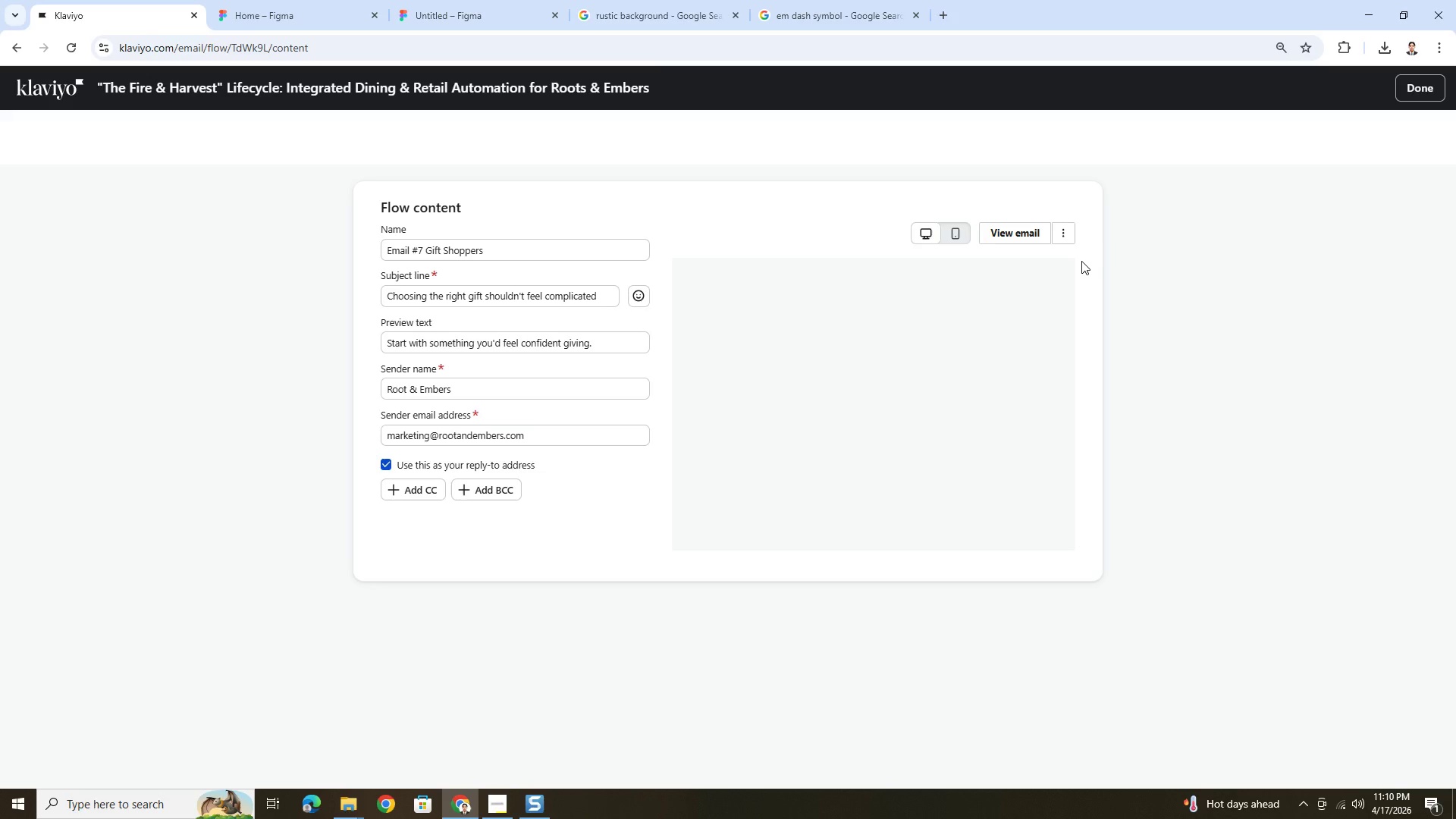 
key(Alt+AltLeft)
 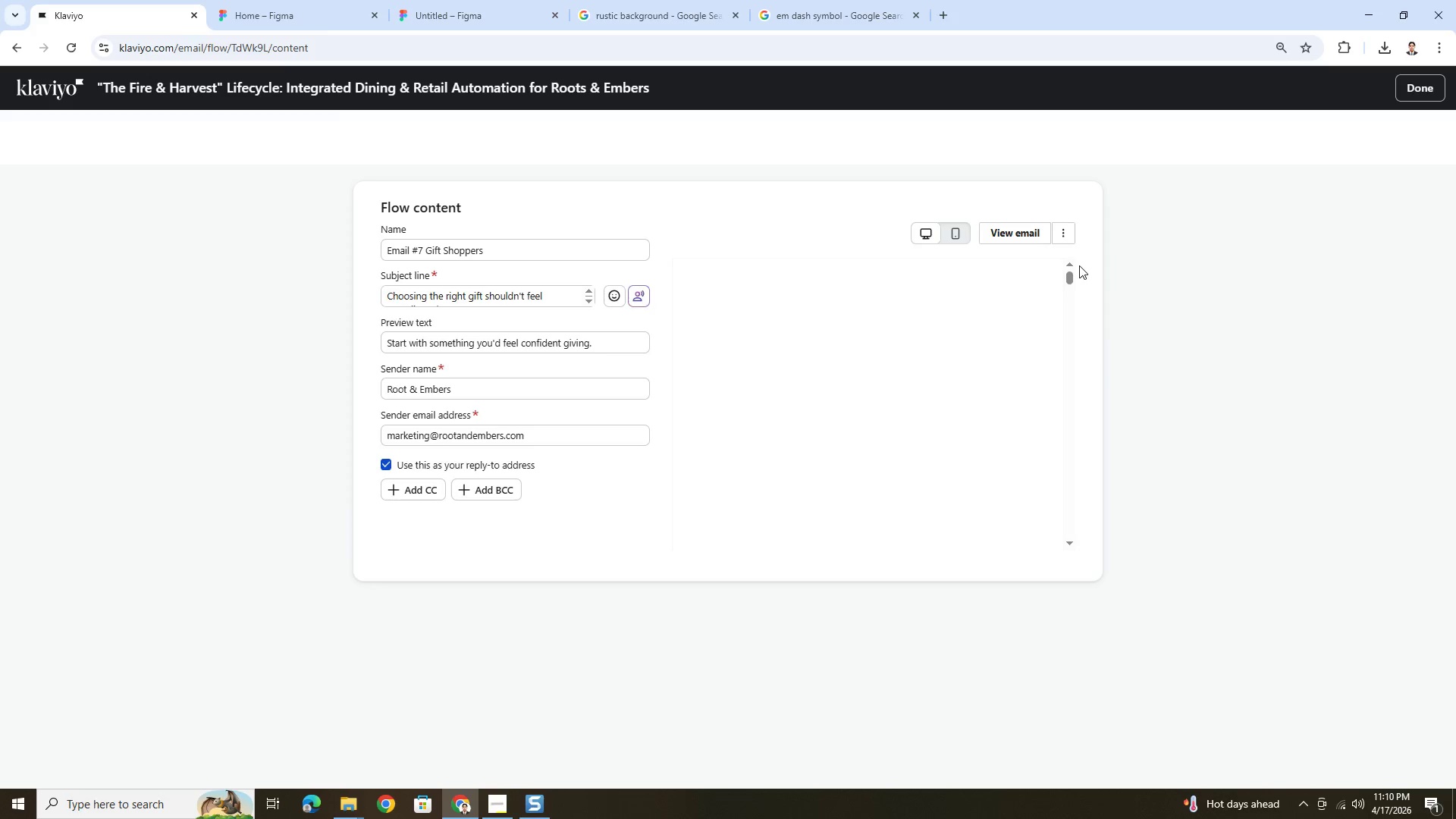 
key(Alt+Tab)
 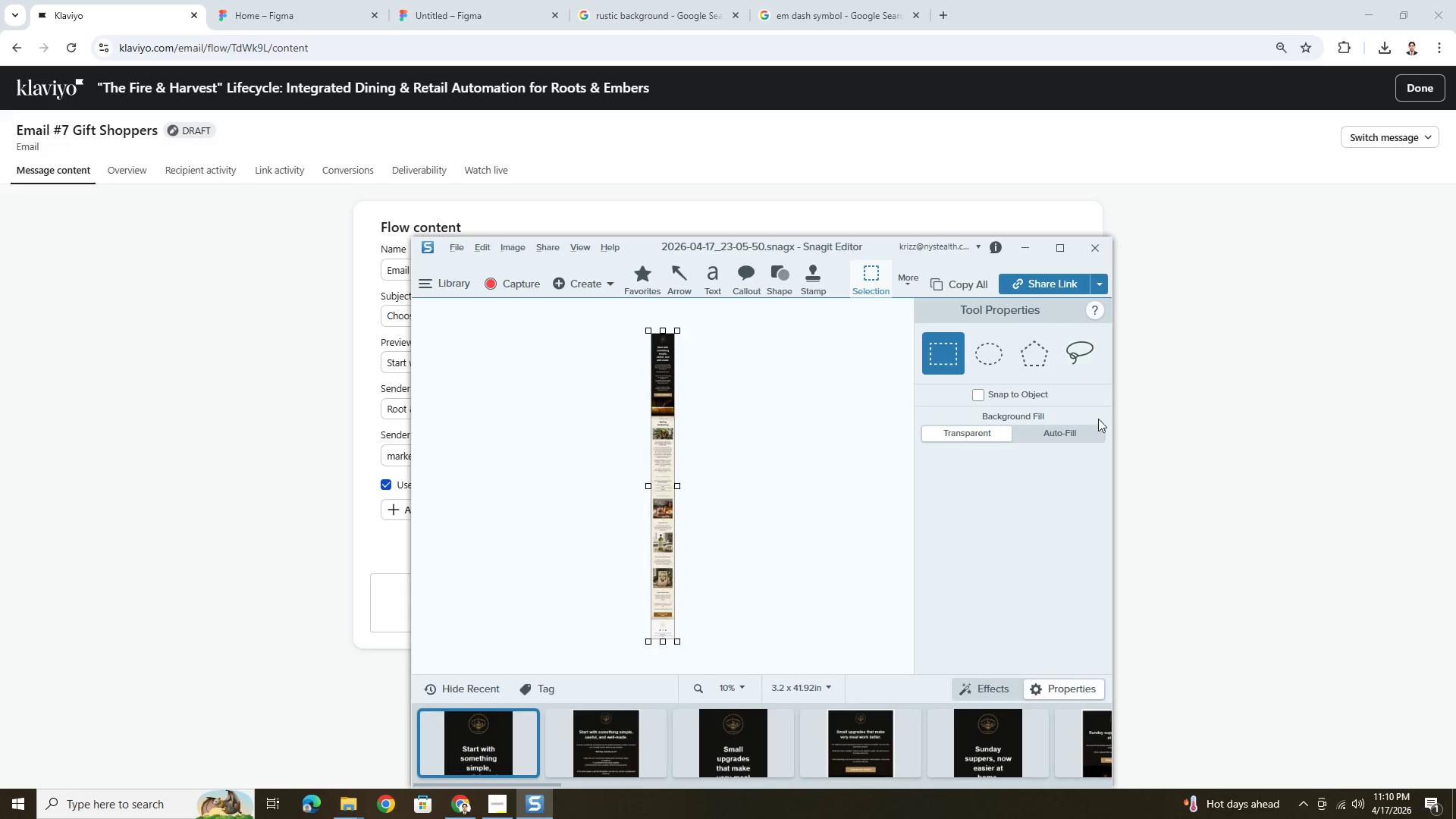 
key(Alt+AltLeft)
 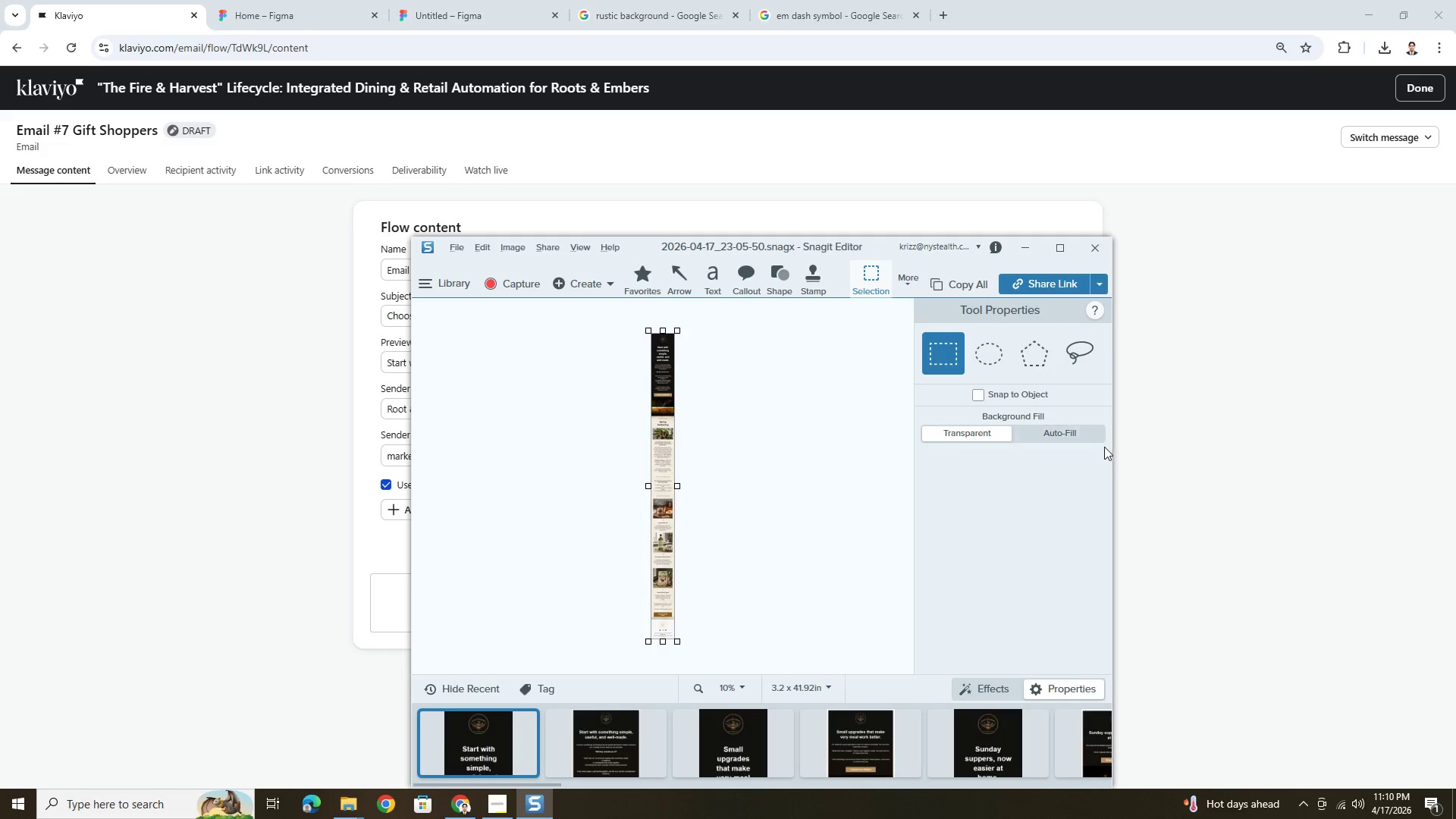 
key(Alt+Tab)
 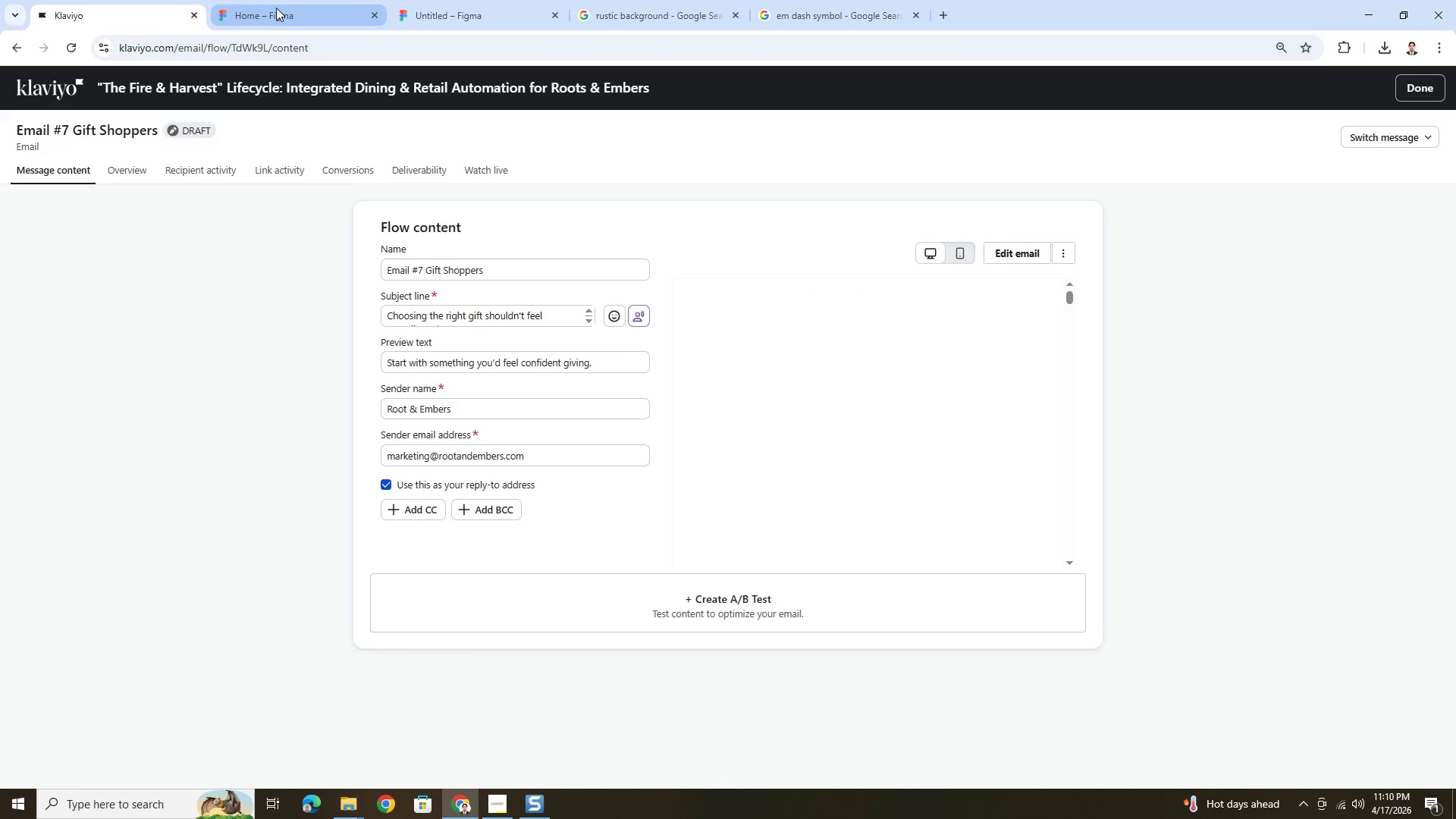 
left_click([275, 5])
 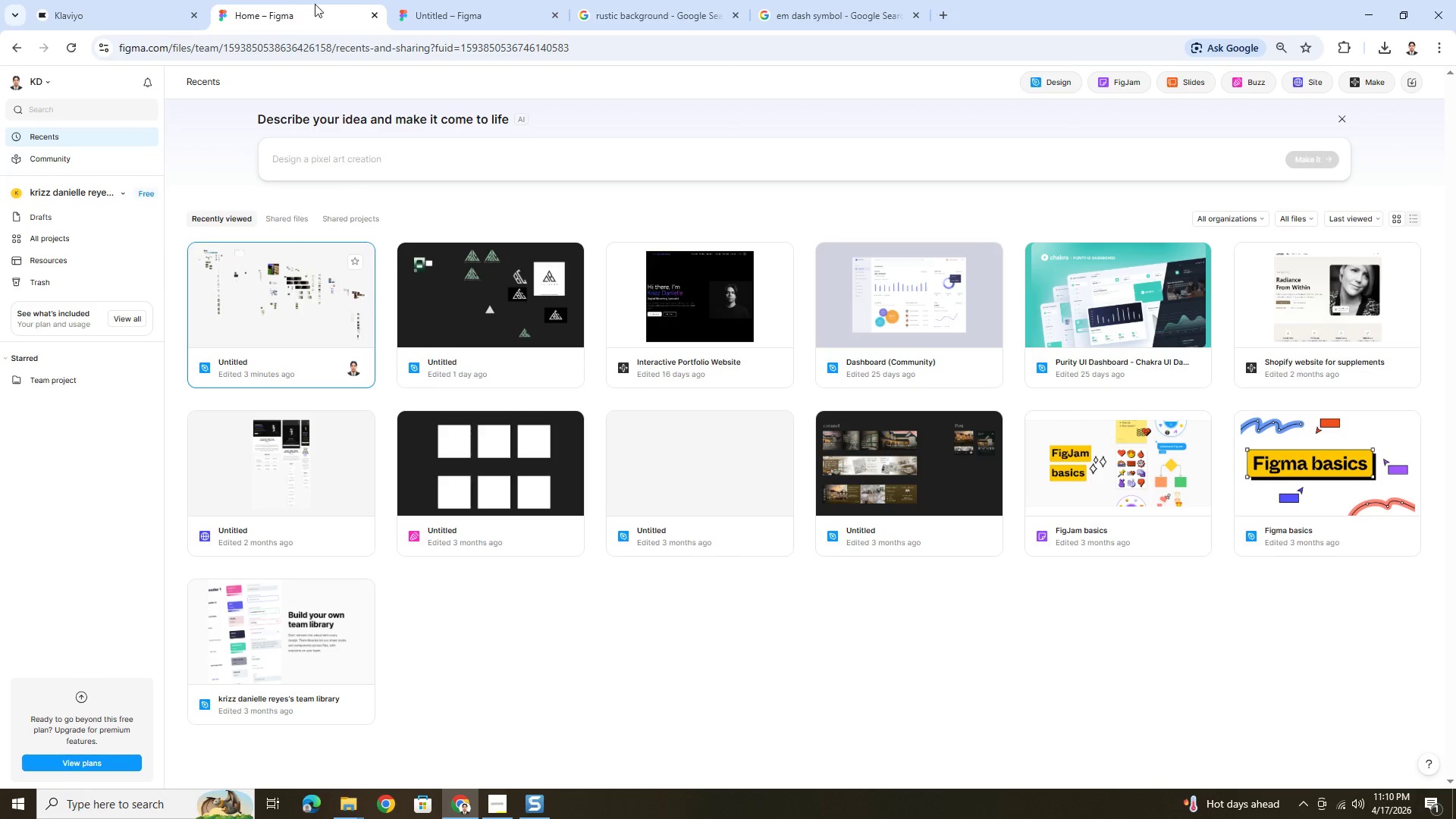 
left_click([444, 0])
 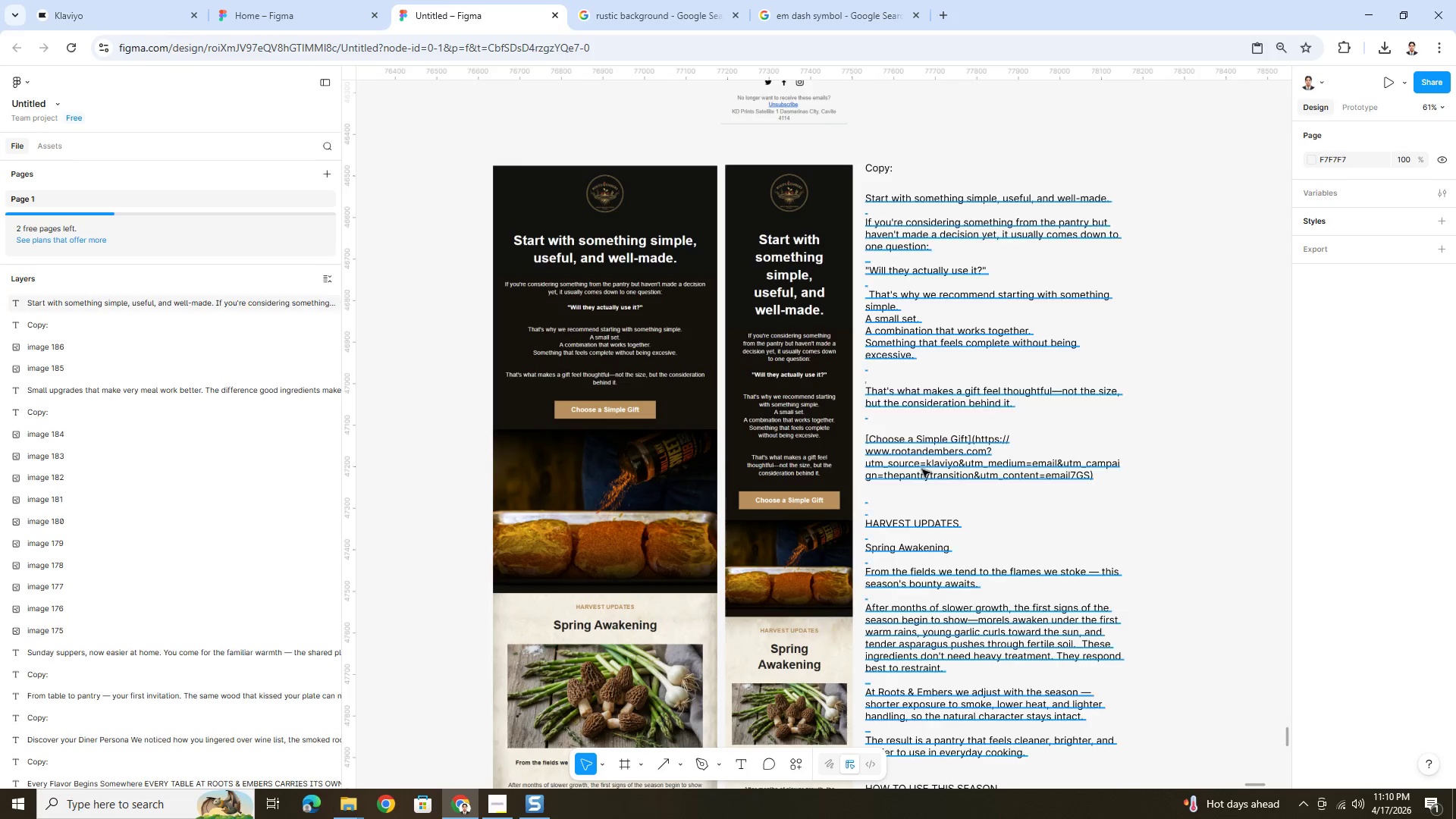 
scroll: coordinate [922, 469], scroll_direction: down, amount: 5.0
 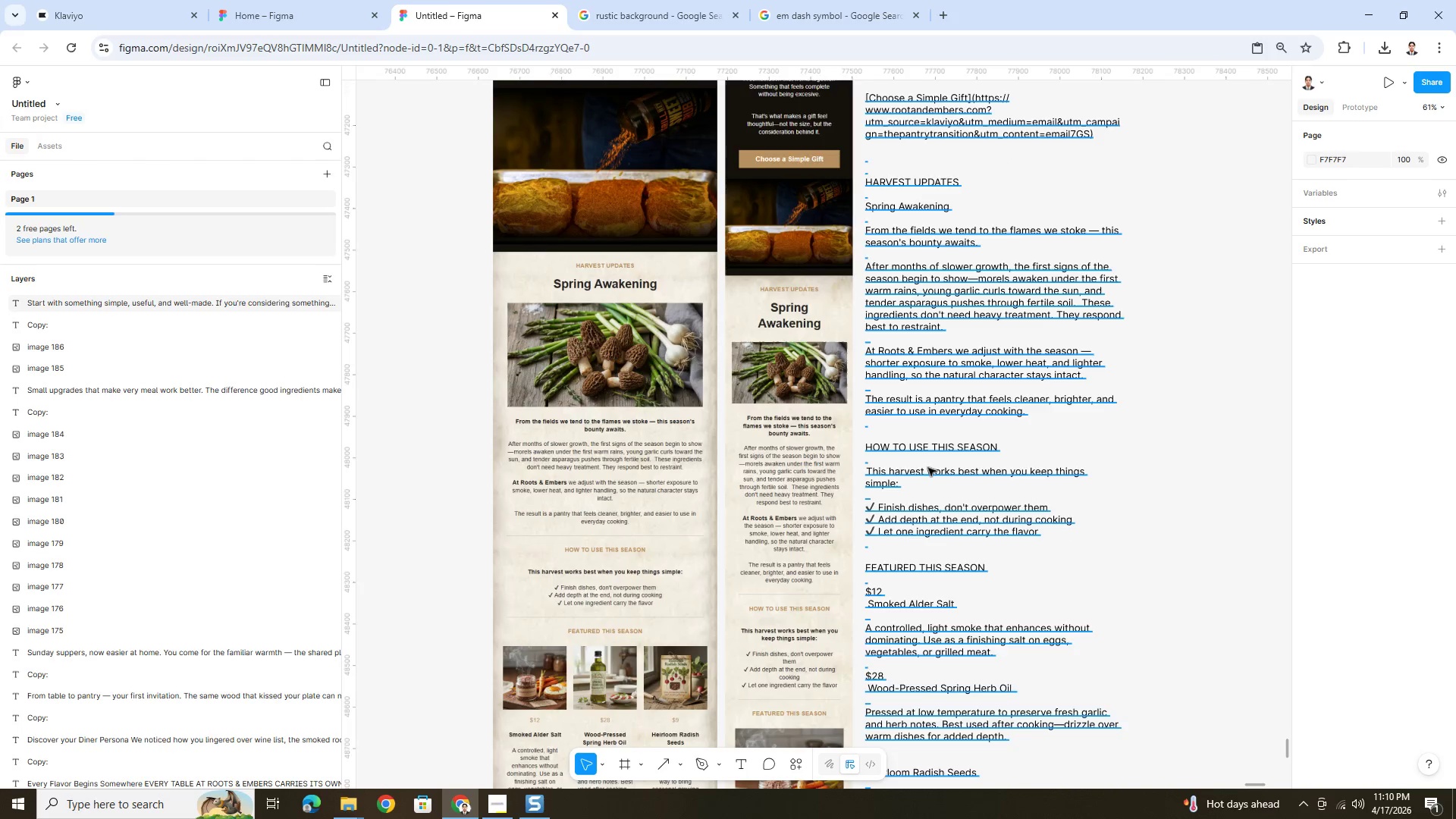 
scroll: coordinate [928, 468], scroll_direction: up, amount: 3.0
 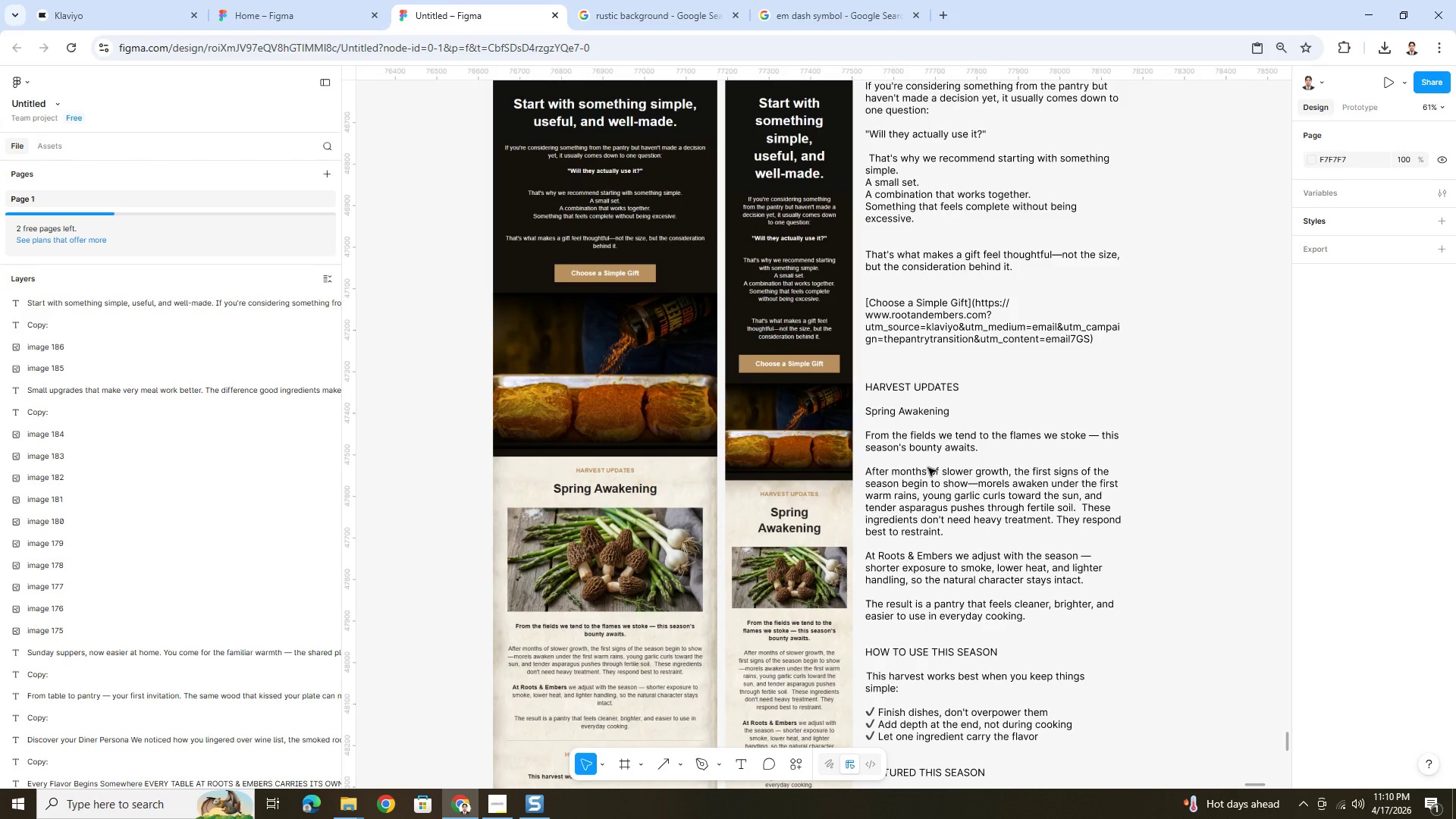 
hold_key(key=ControlLeft, duration=0.47)
scroll: coordinate [935, 484], scroll_direction: down, amount: 8.0
 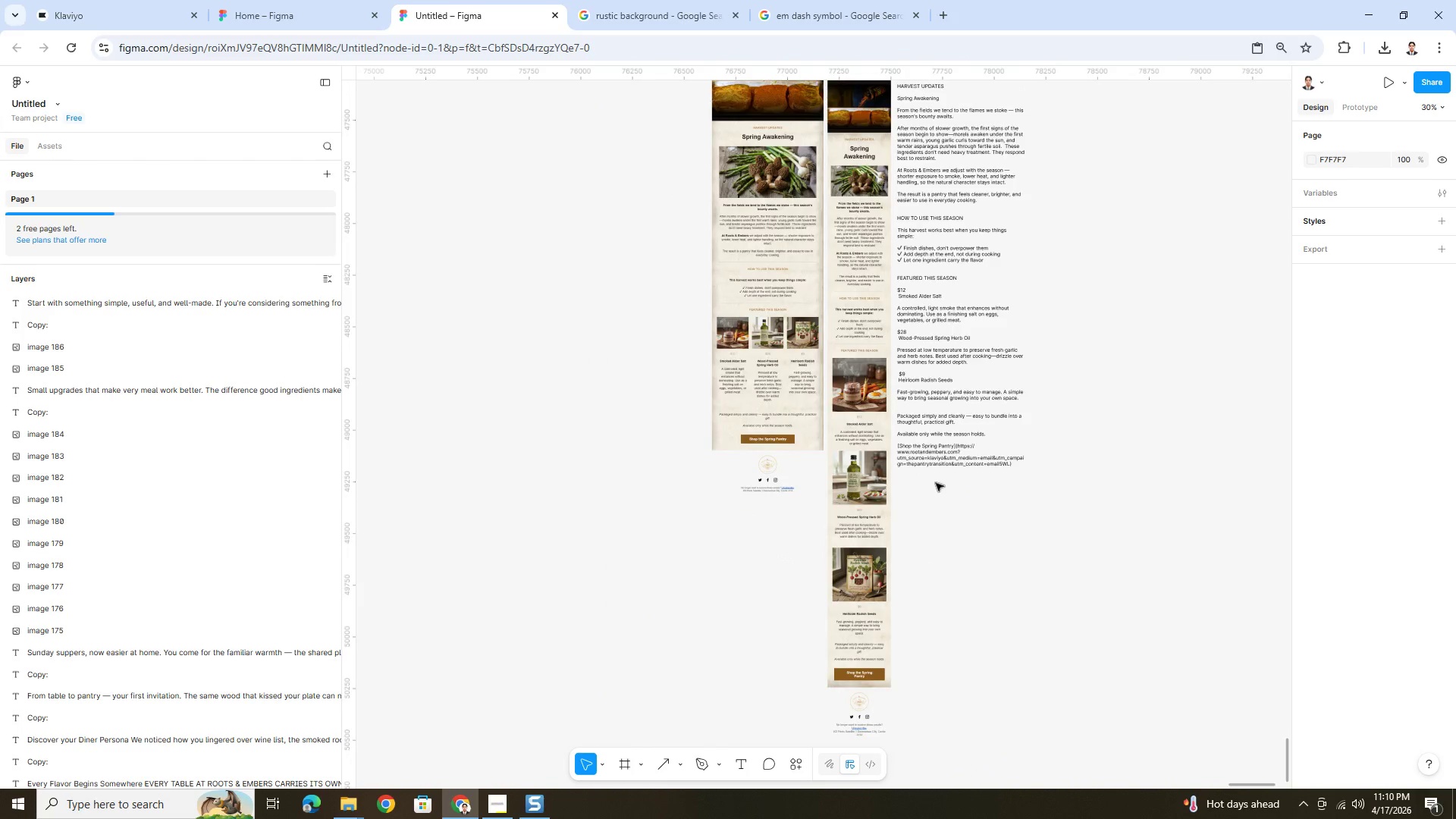 
scroll: coordinate [936, 483], scroll_direction: up, amount: 5.0
 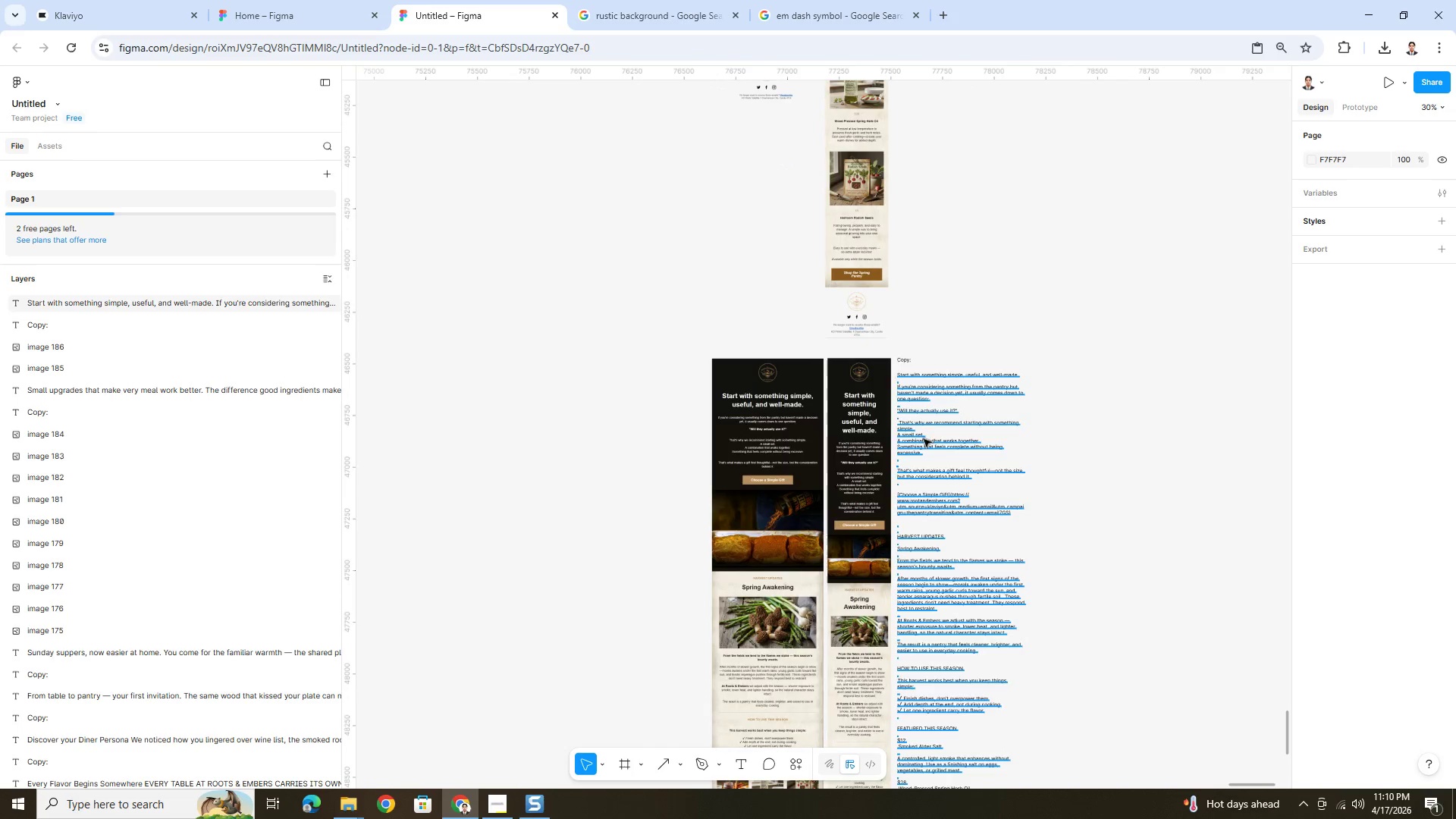 
left_click([924, 427])
 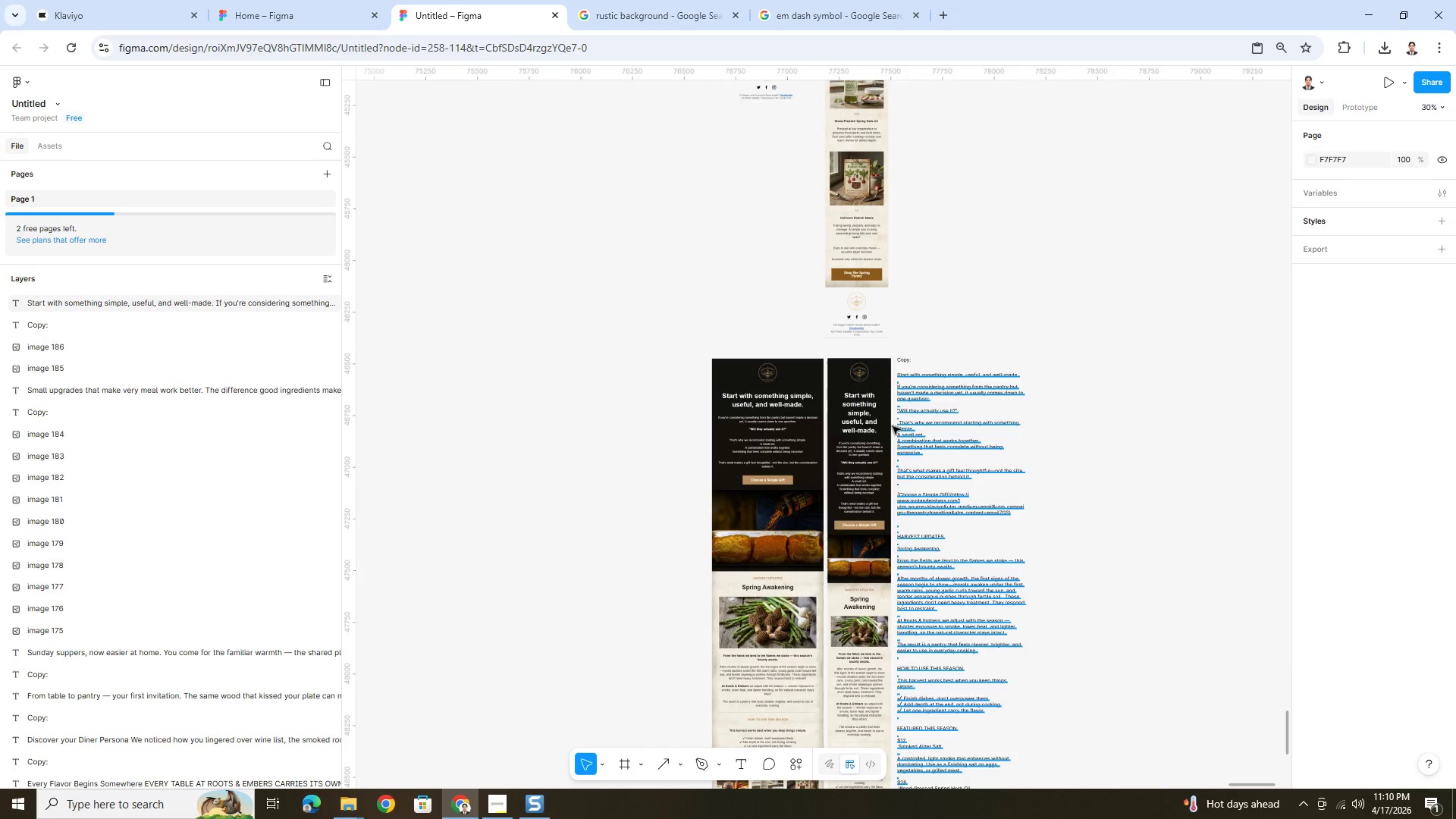 
hold_key(key=ShiftLeft, duration=0.89)
double_click([852, 424])
 